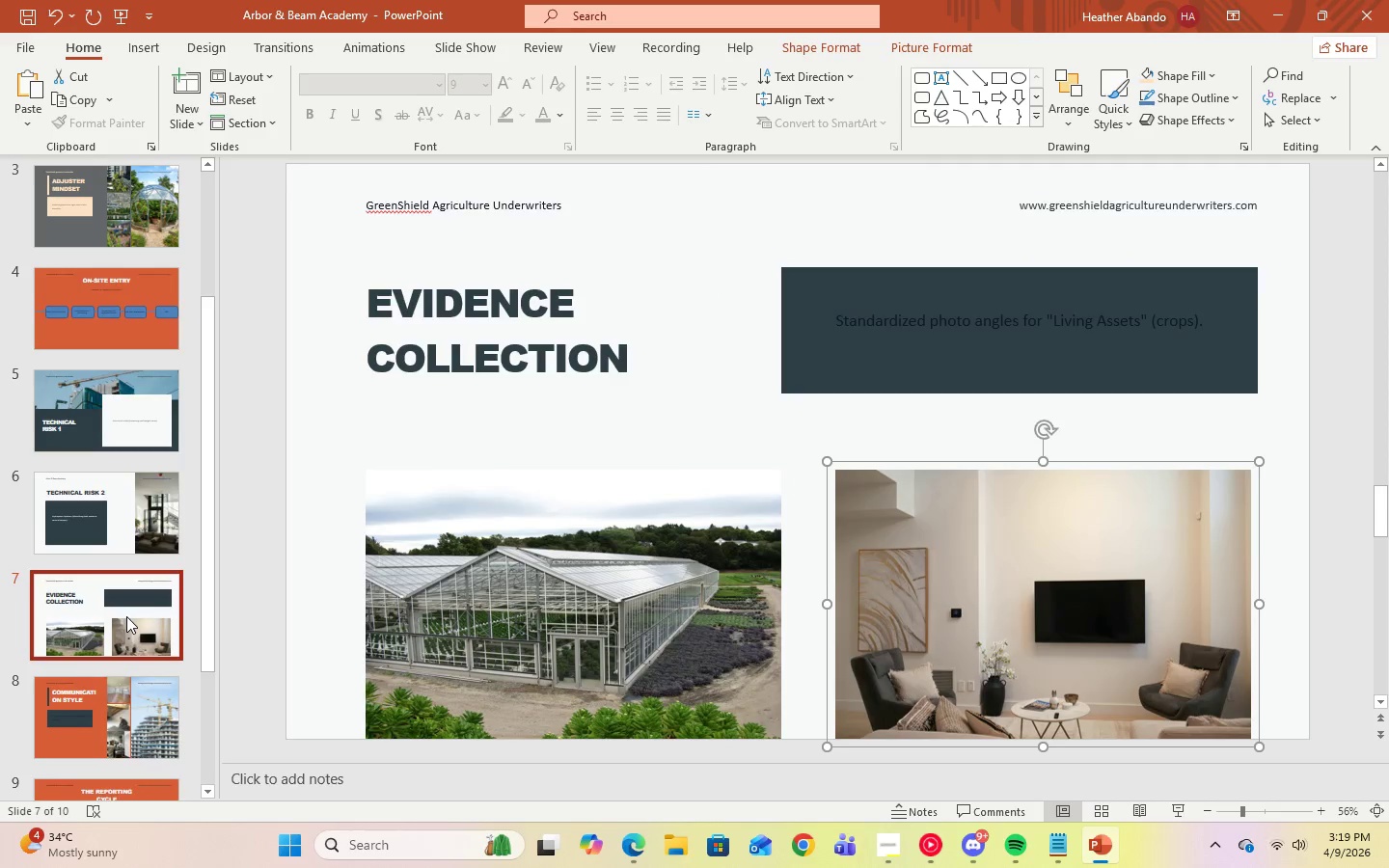 
scroll: coordinate [126, 616], scroll_direction: up, amount: 3.0
 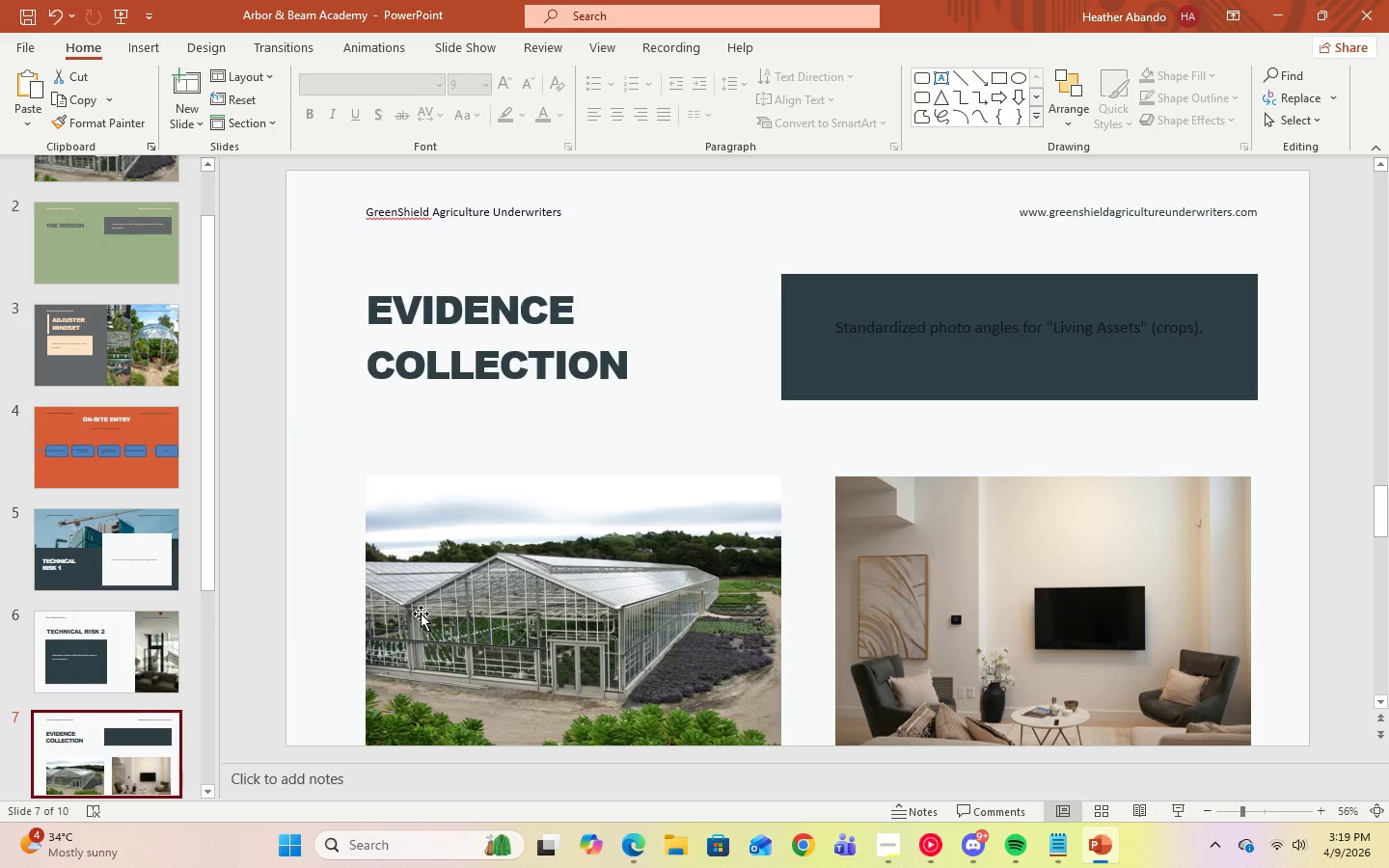 
scroll: coordinate [32, 701], scroll_direction: down, amount: 1.0
 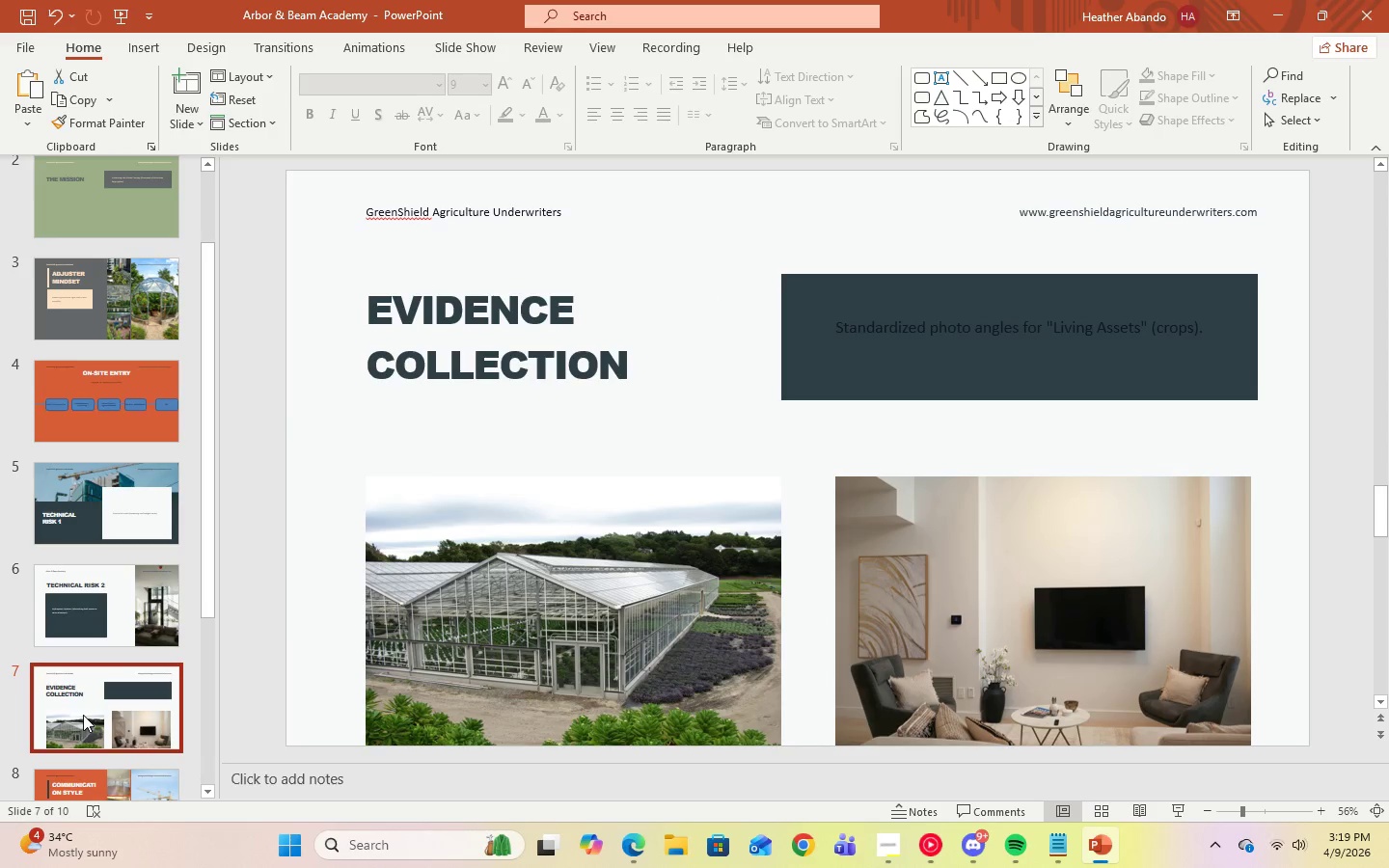 
right_click([83, 714])
 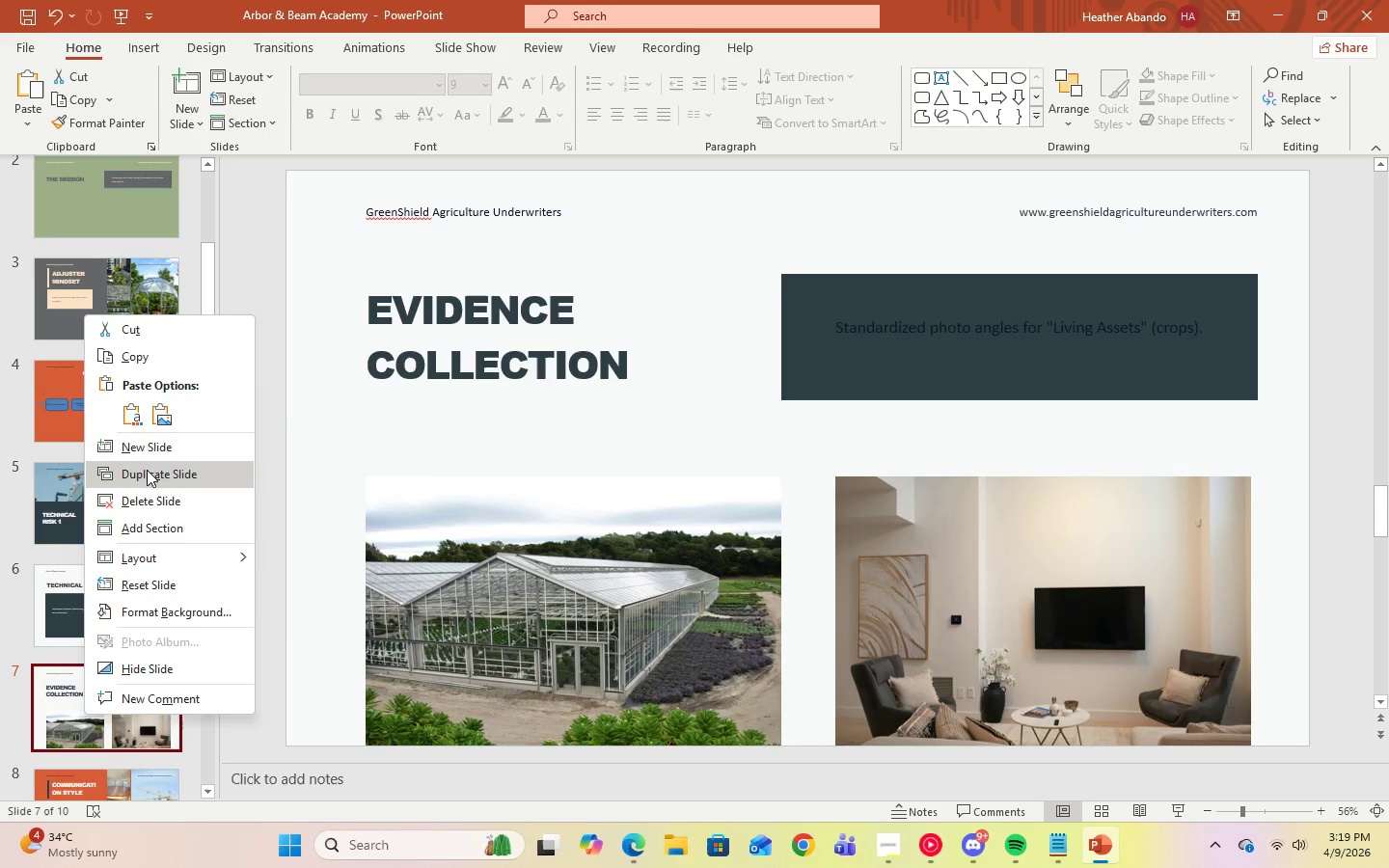 
left_click([148, 475])
 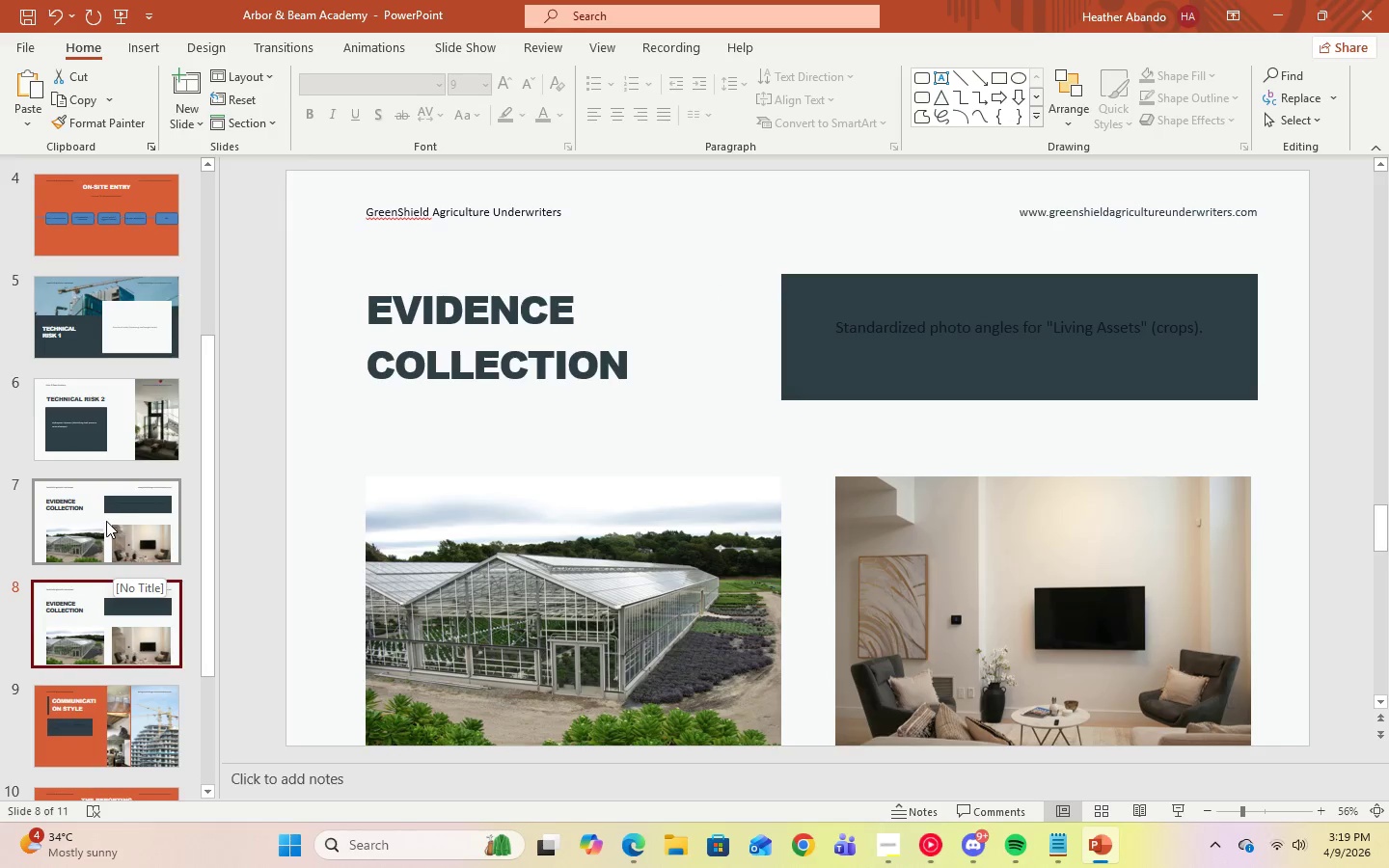 
left_click_drag(start_coordinate=[116, 619], to_coordinate=[123, 368])
 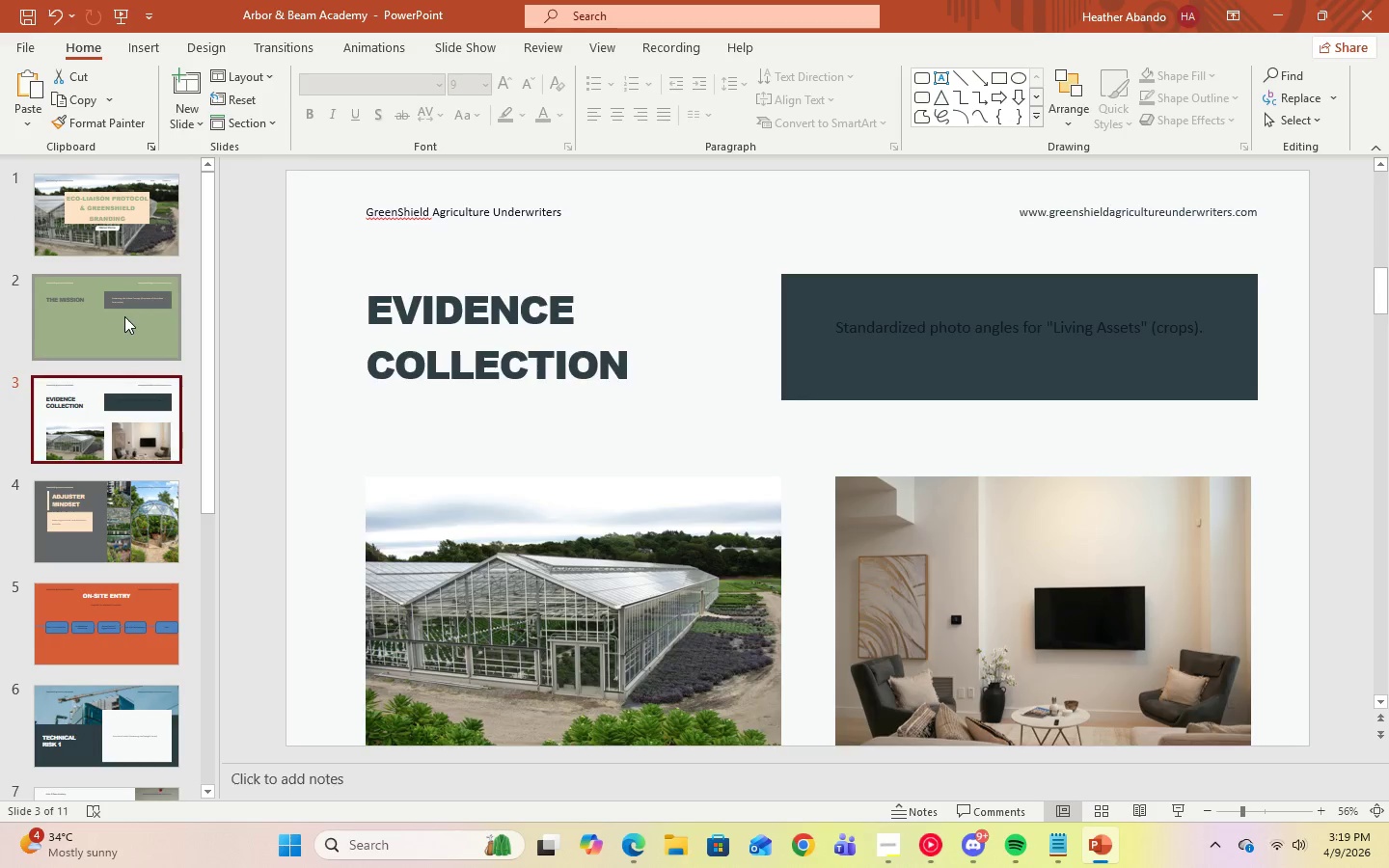 
scroll: coordinate [125, 456], scroll_direction: up, amount: 7.0
 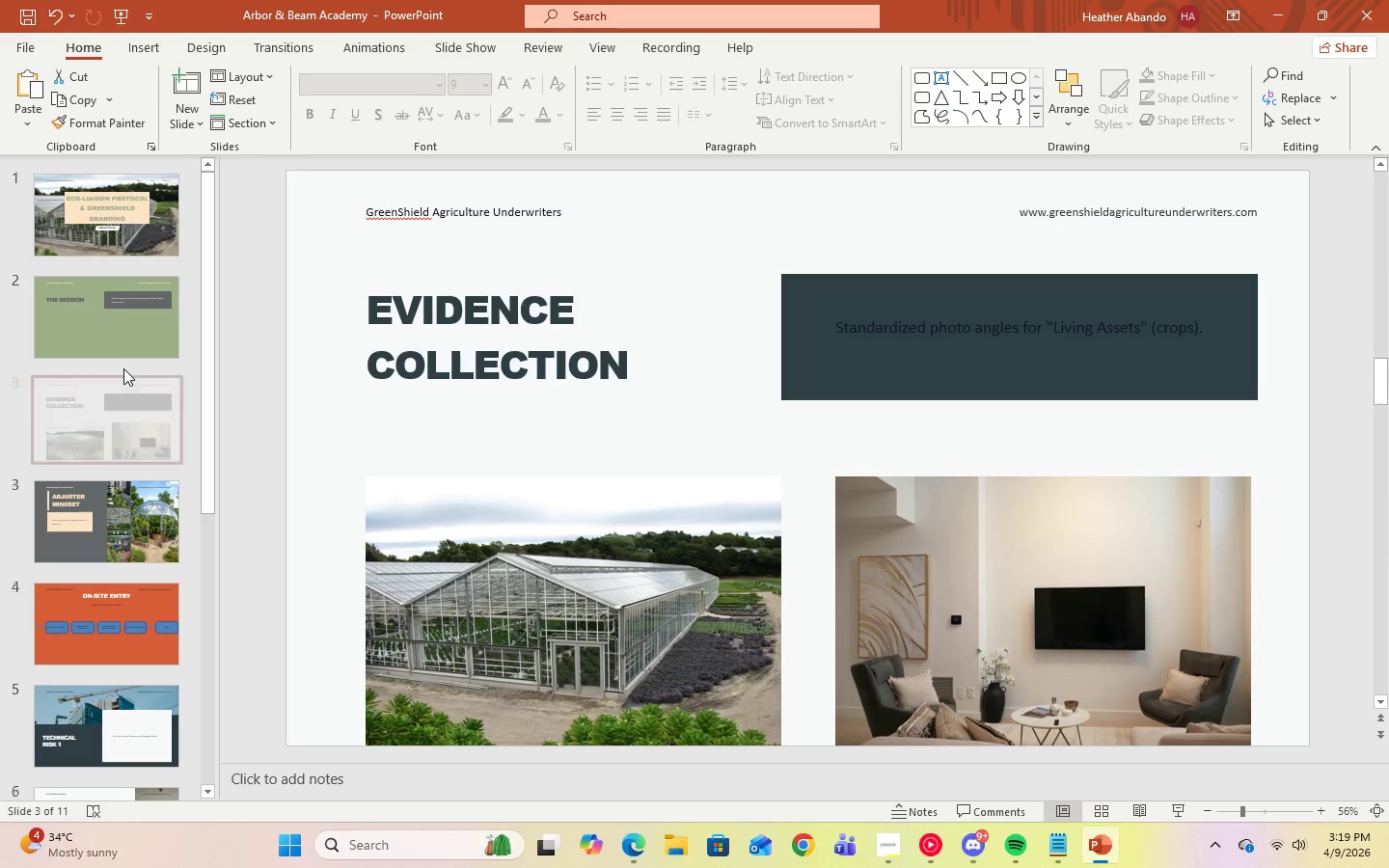 
left_click([124, 316])
 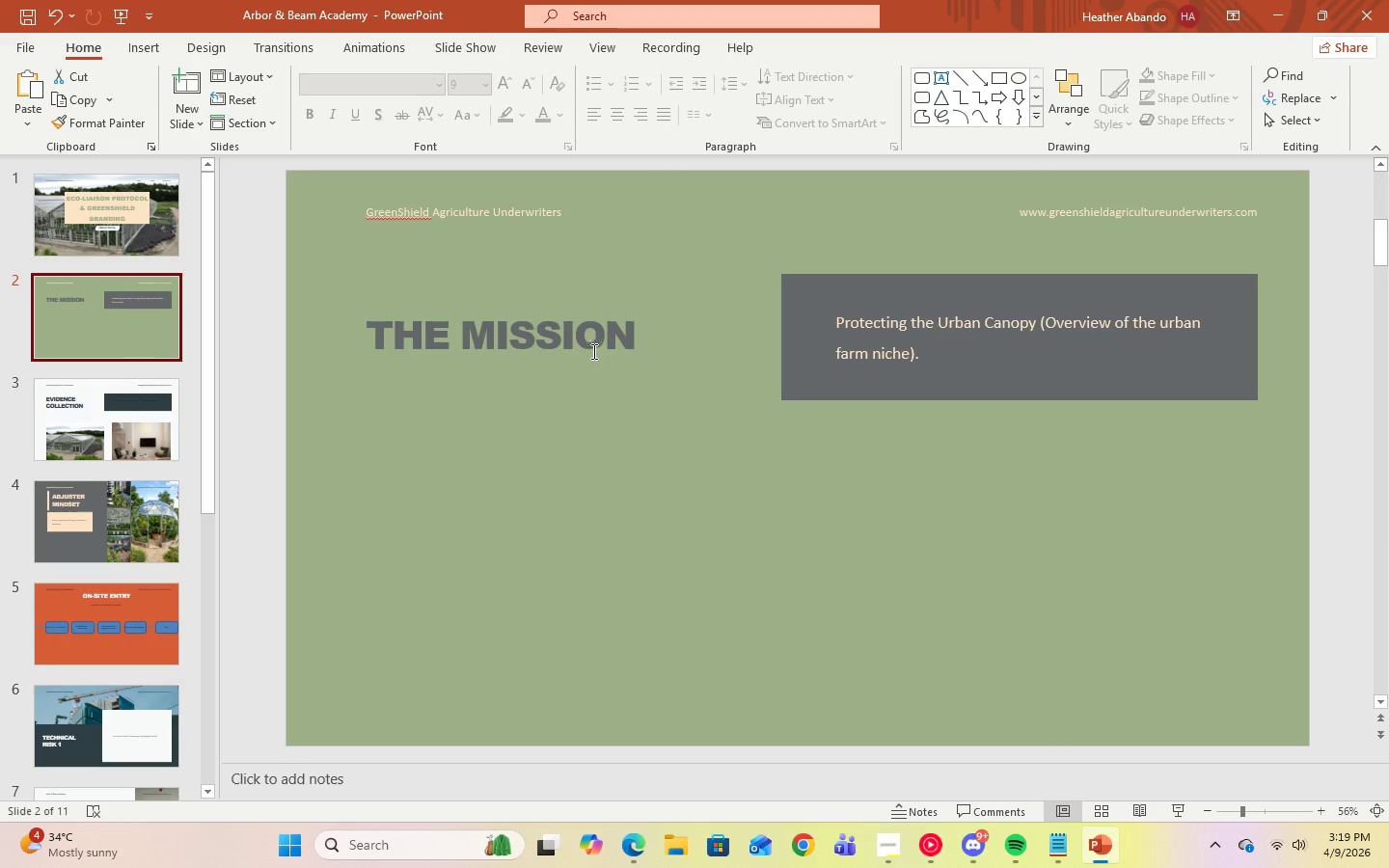 
left_click([108, 393])
 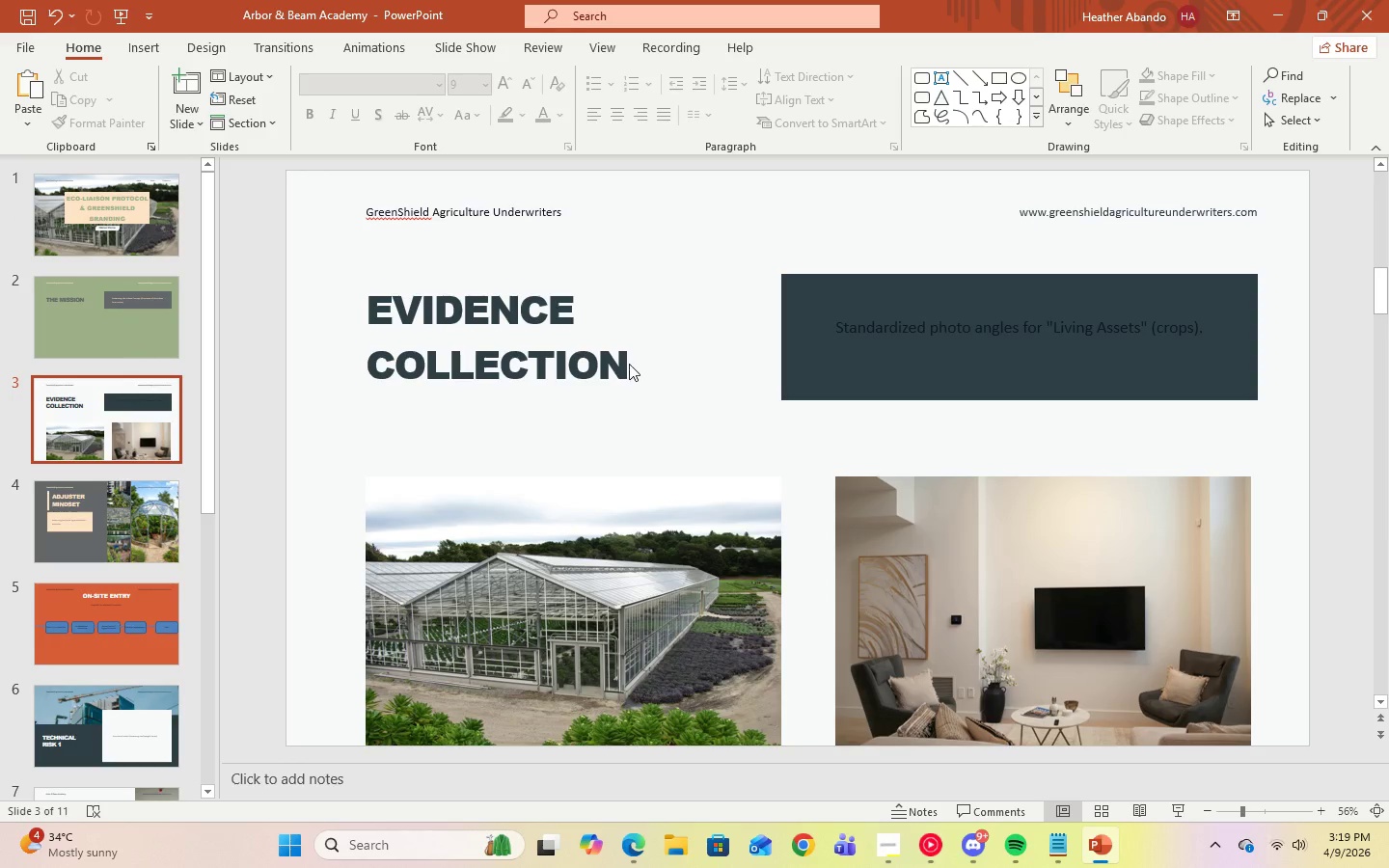 
double_click([625, 366])
 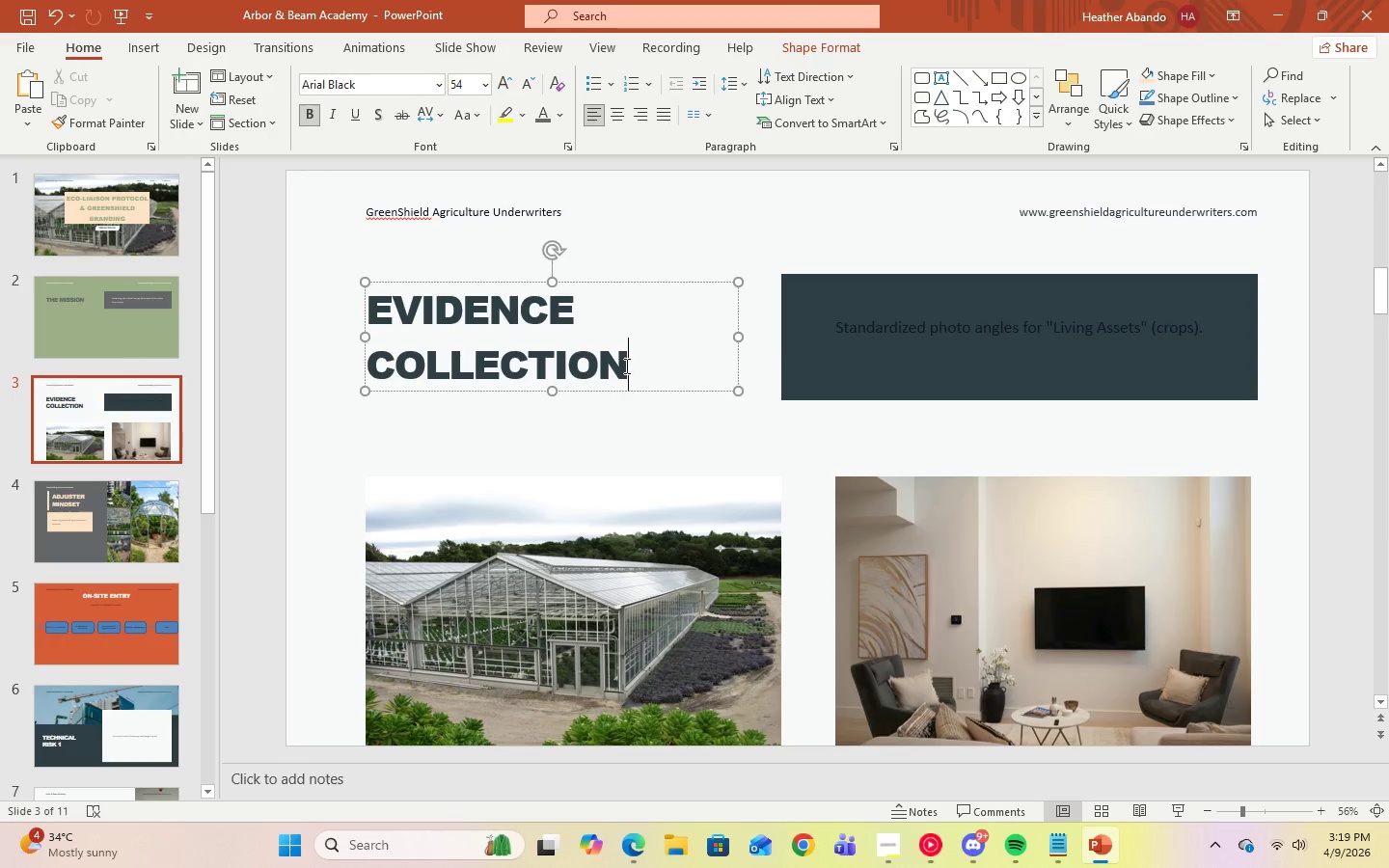 
left_click_drag(start_coordinate=[625, 366], to_coordinate=[423, 316])
 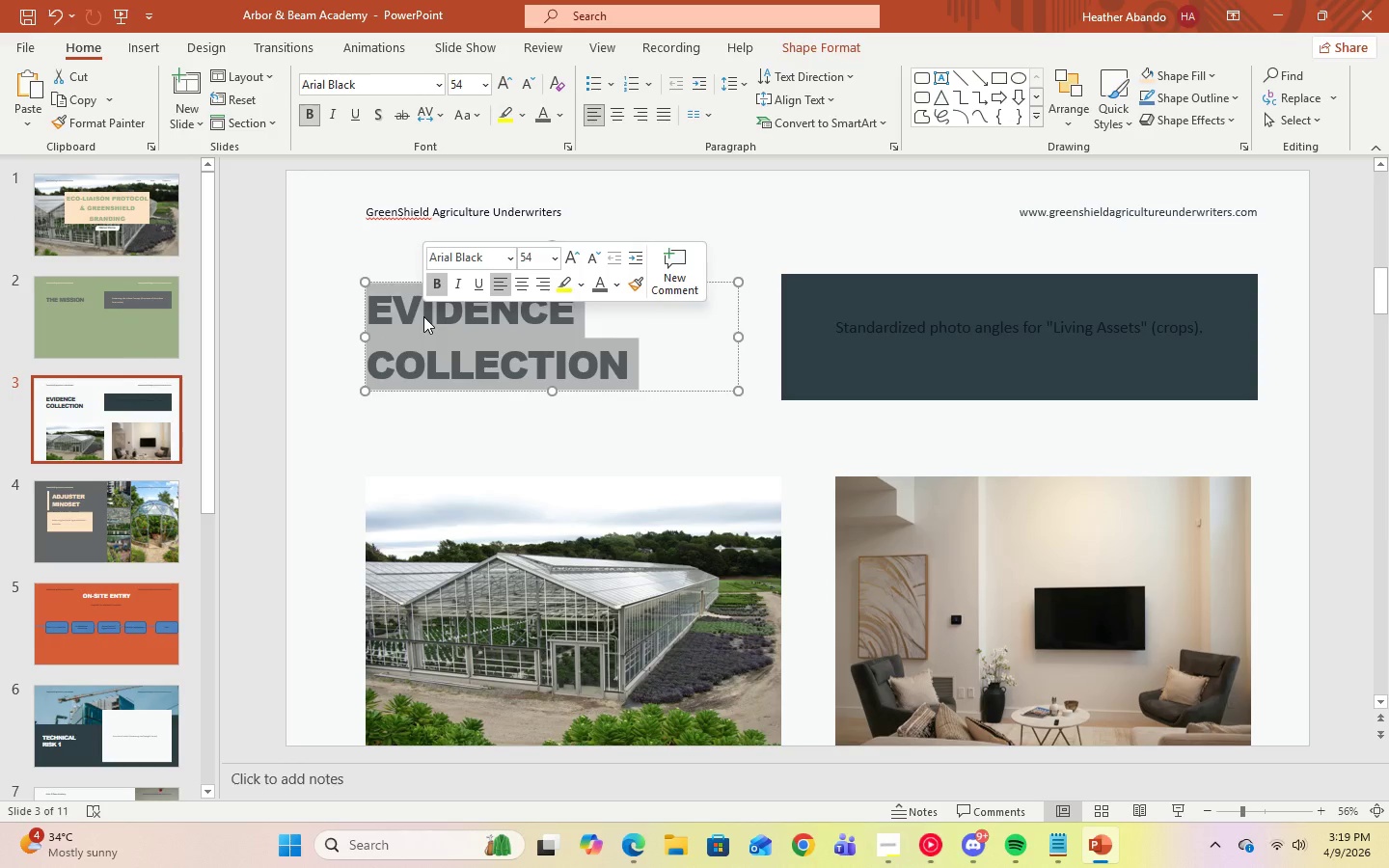 
type(the mission)
 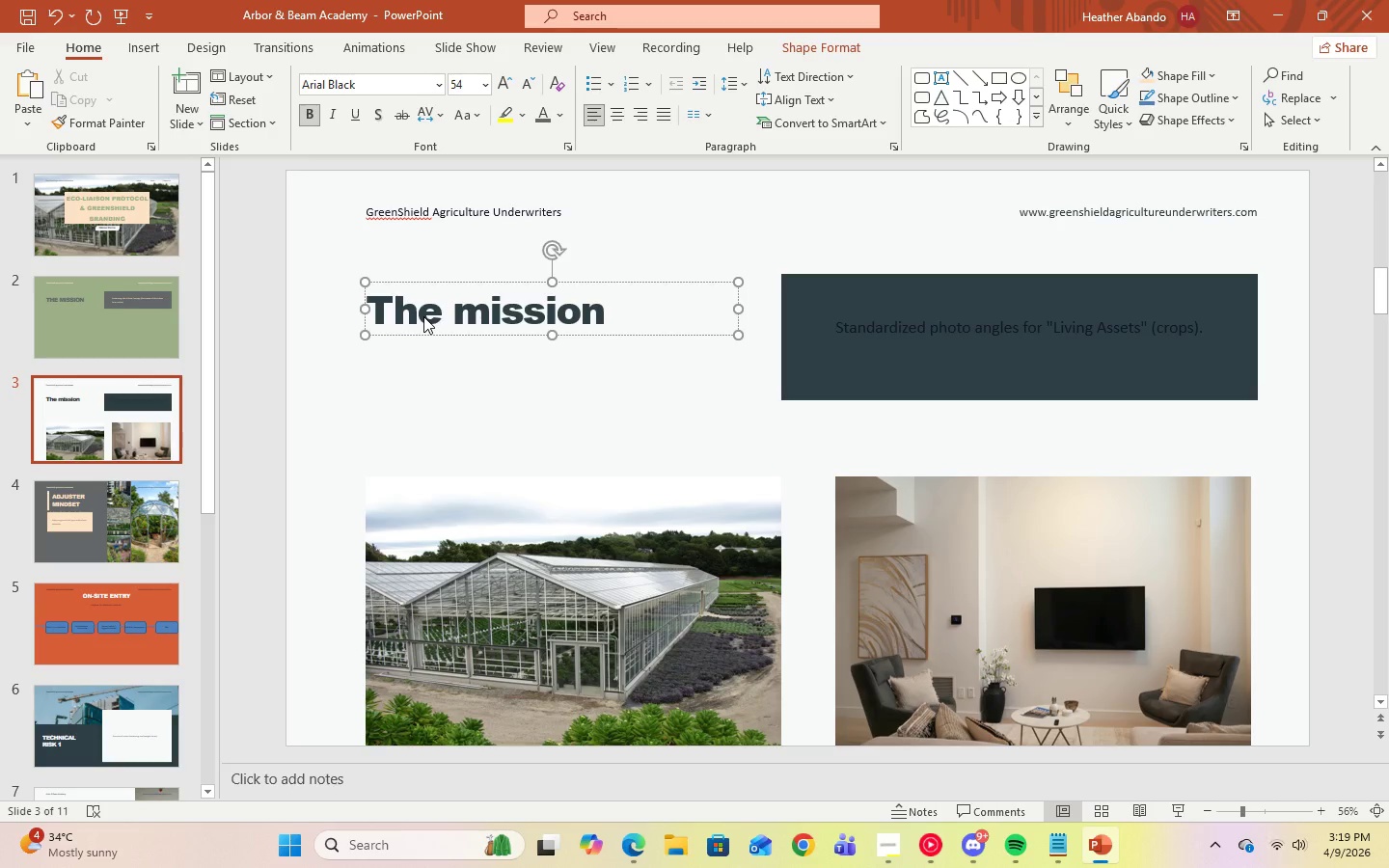 
wait(5.33)
 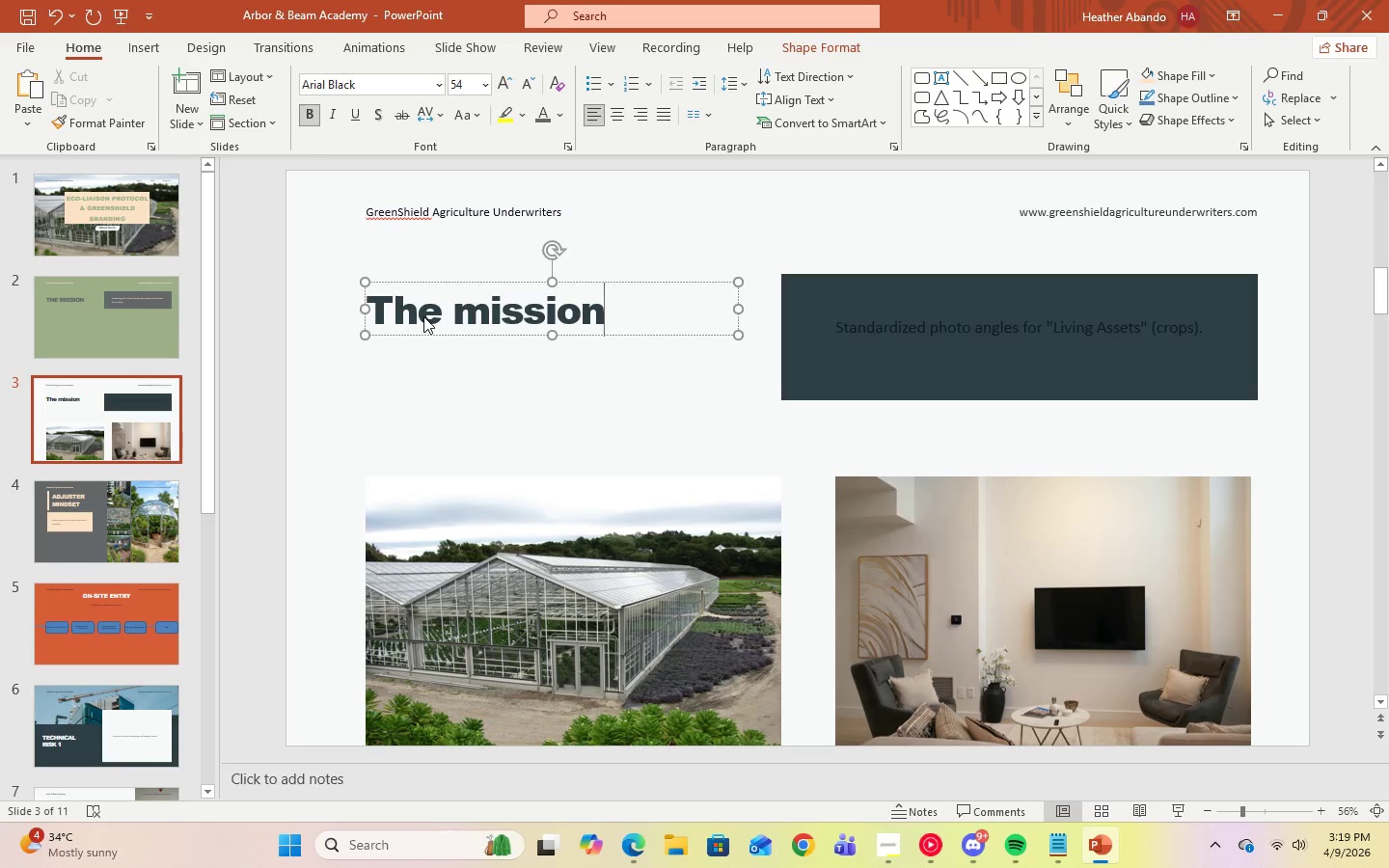 
key(Control+A)
 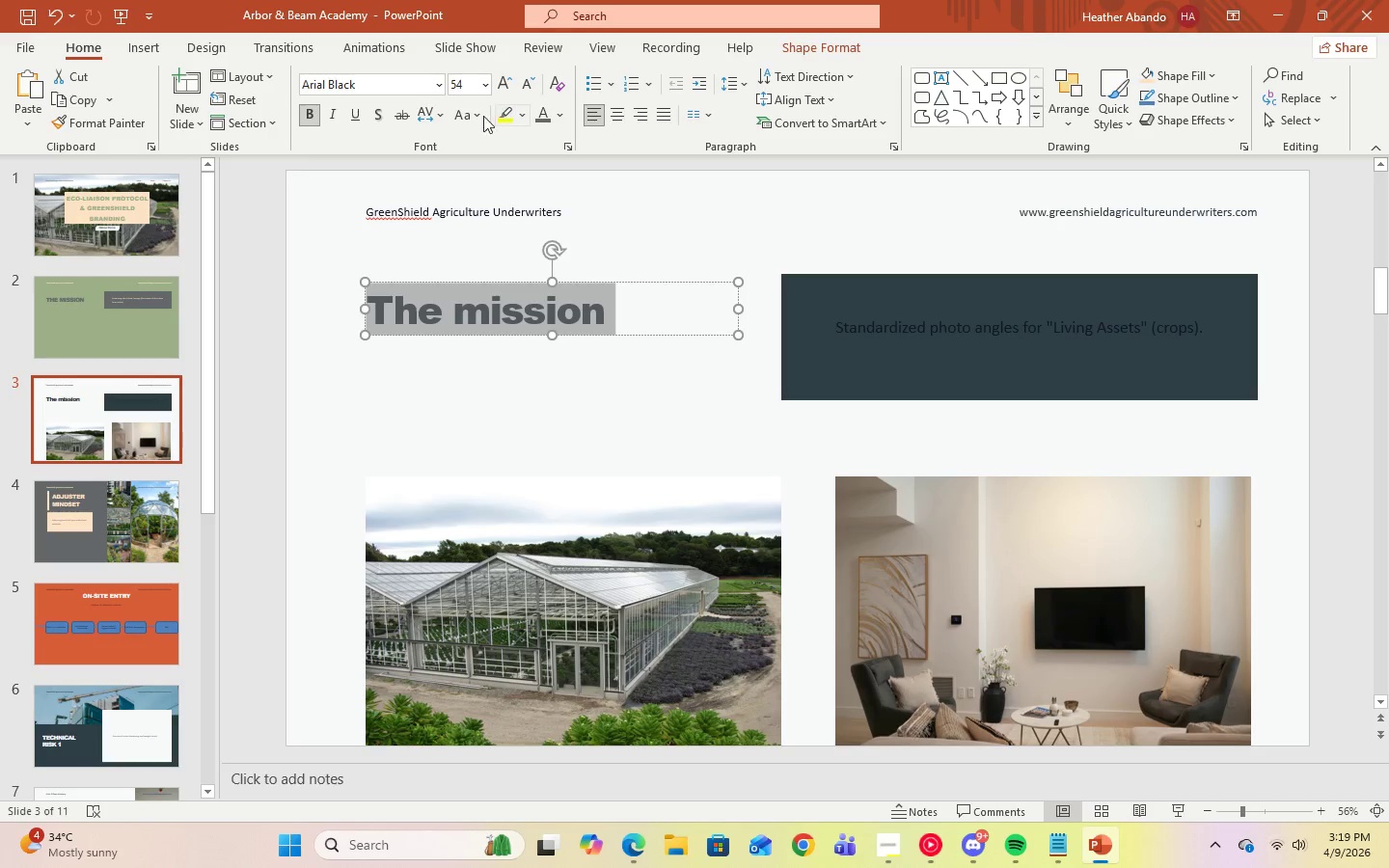 
left_click([481, 116])
 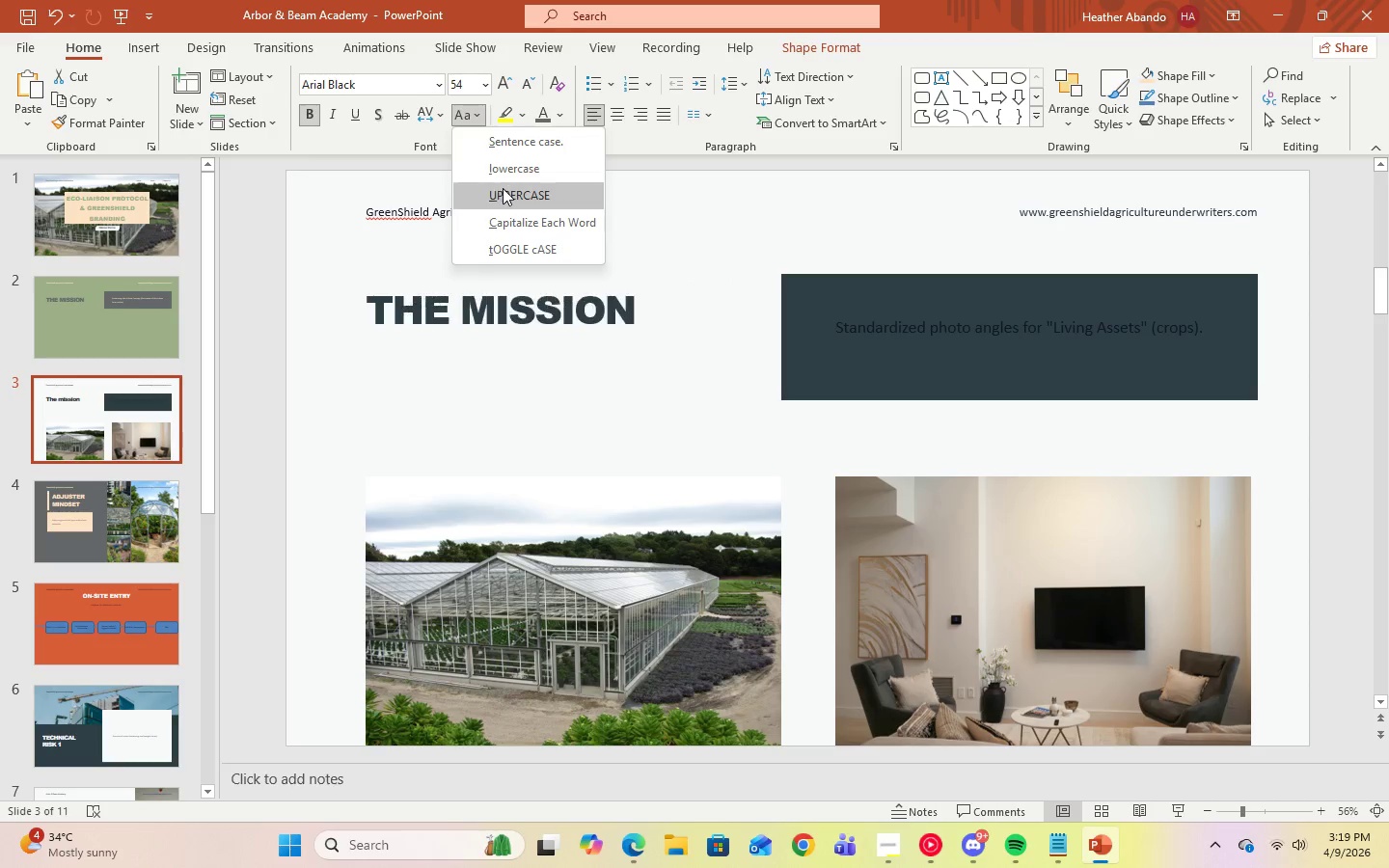 
left_click([503, 188])
 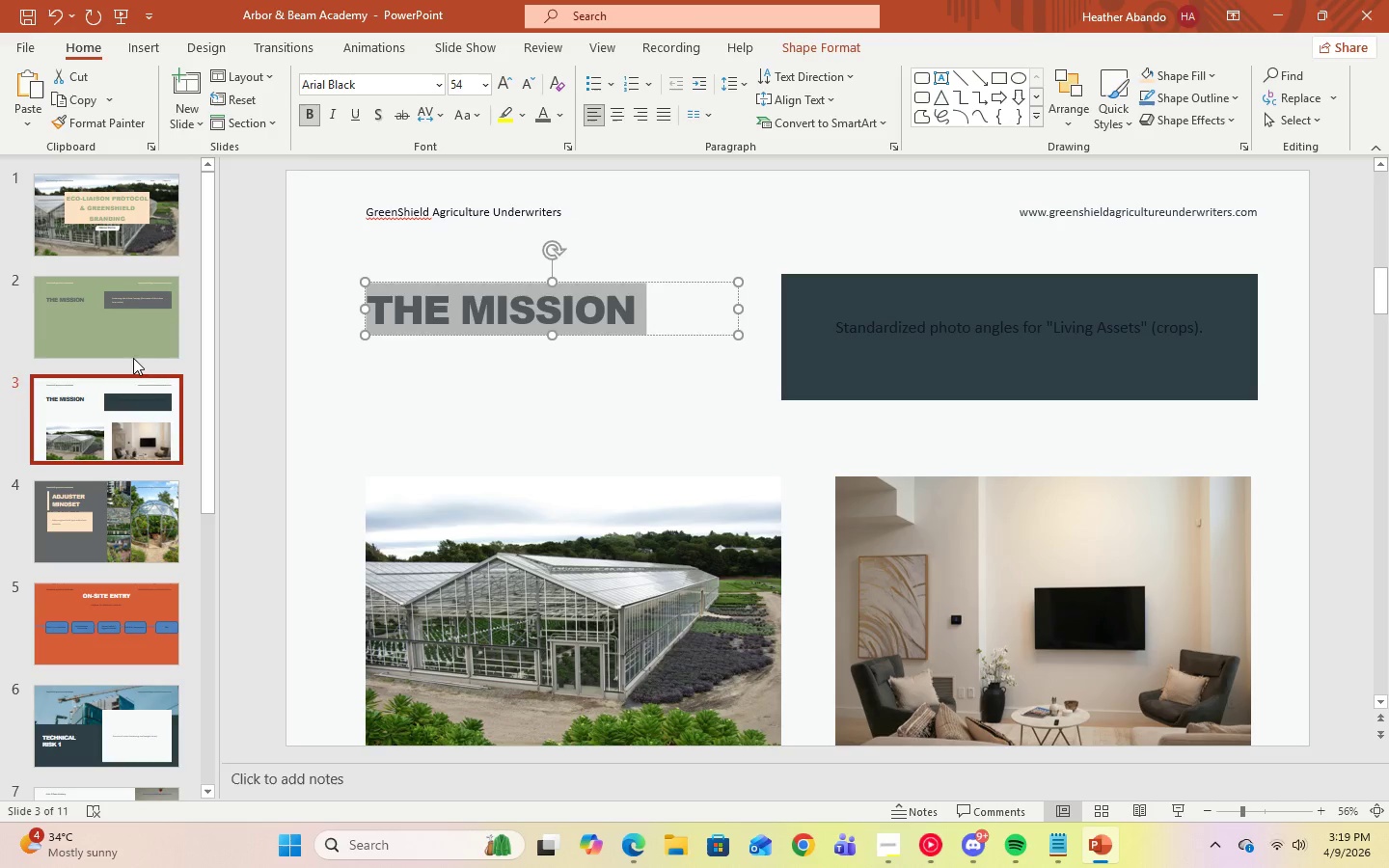 
left_click([133, 316])
 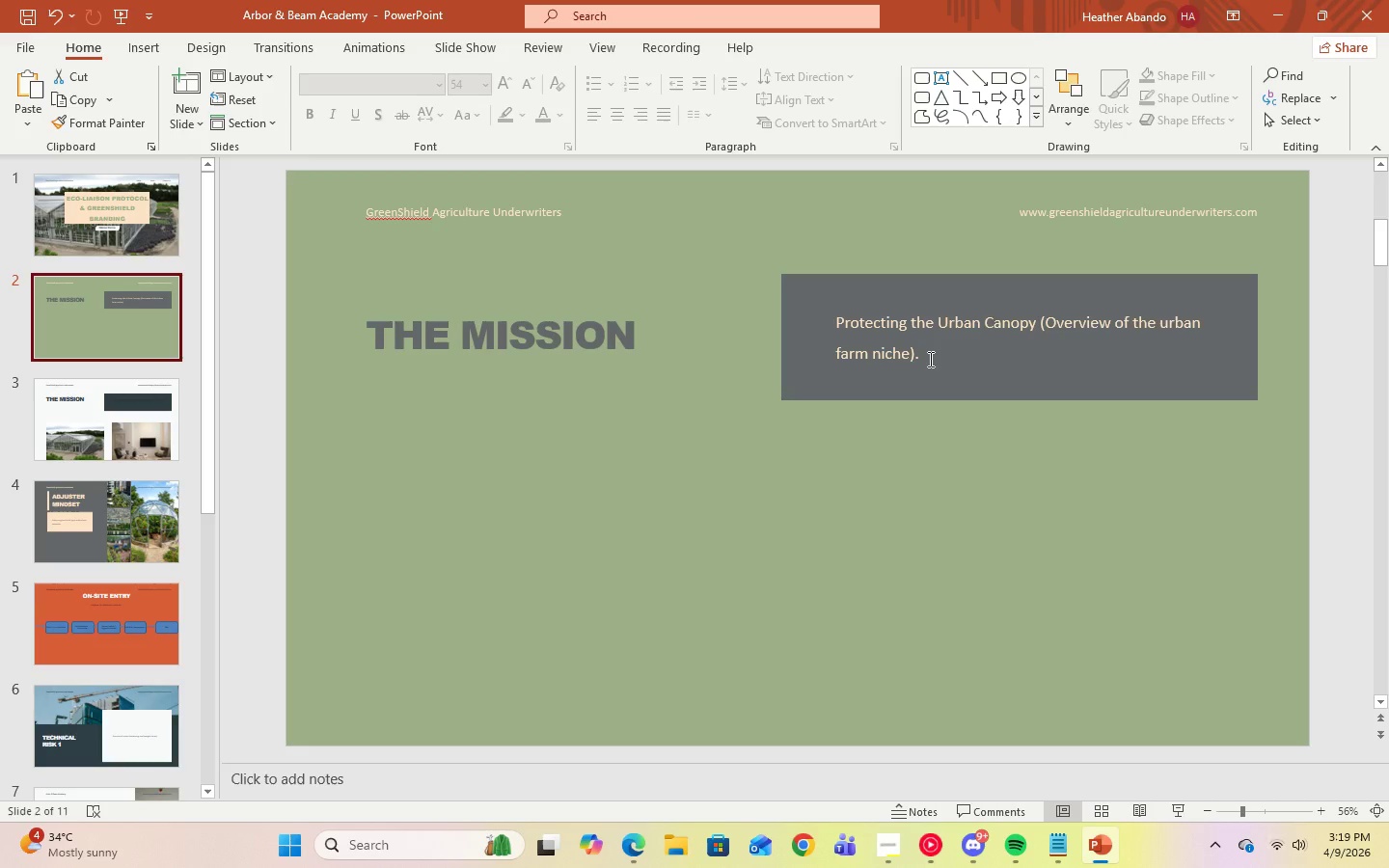 
left_click_drag(start_coordinate=[929, 359], to_coordinate=[825, 308])
 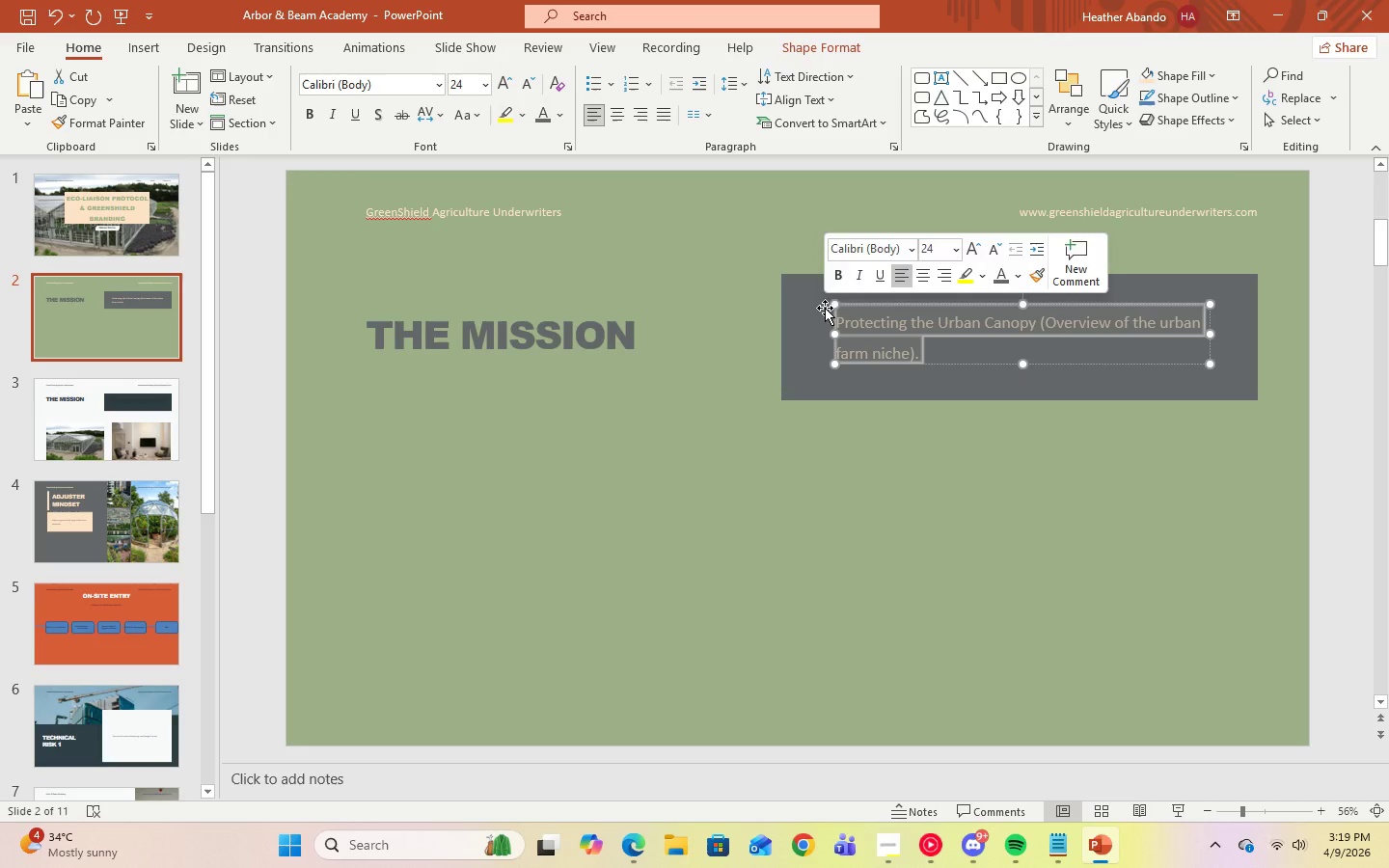 
key(Control+C)
 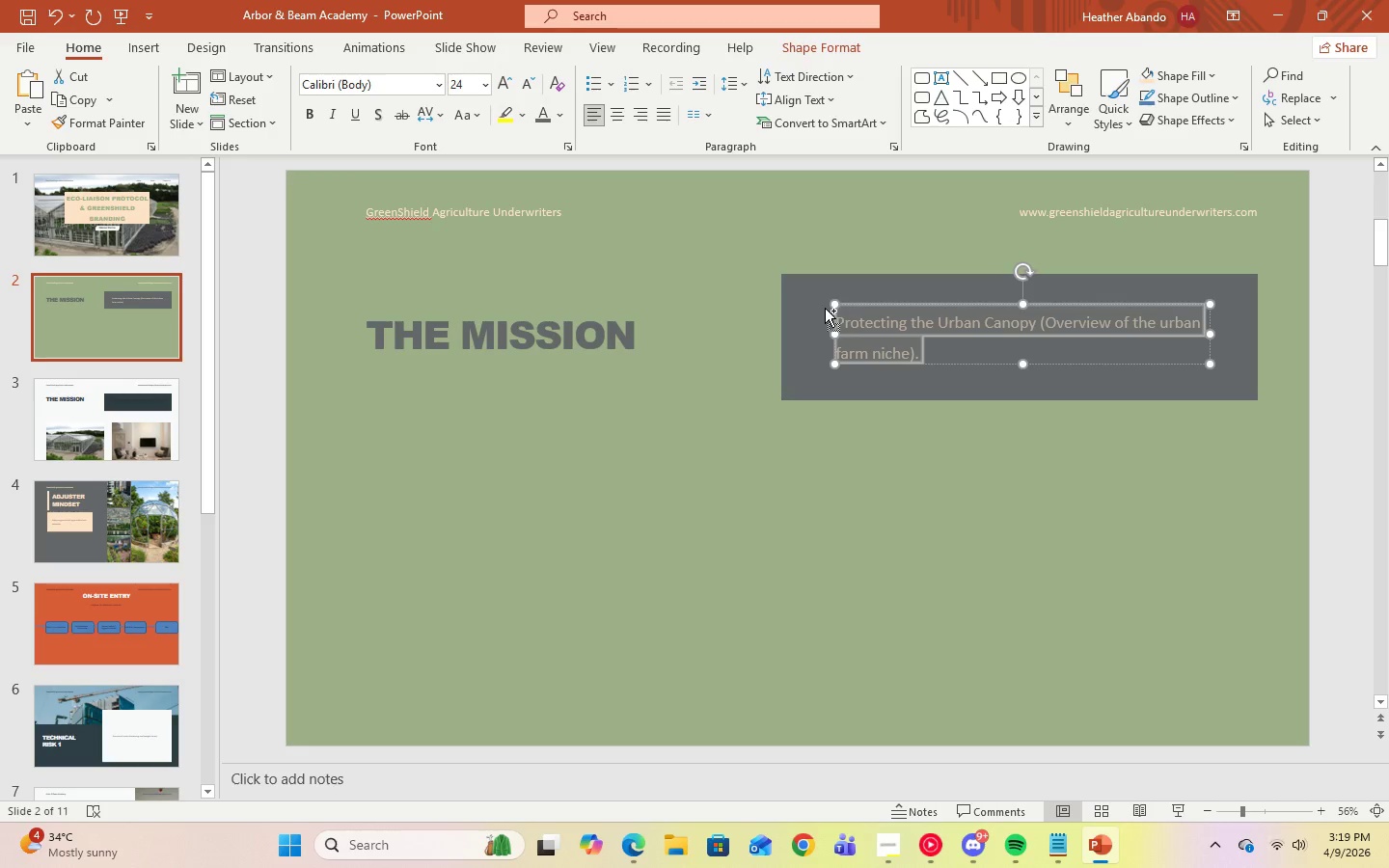 
key(Control+C)
 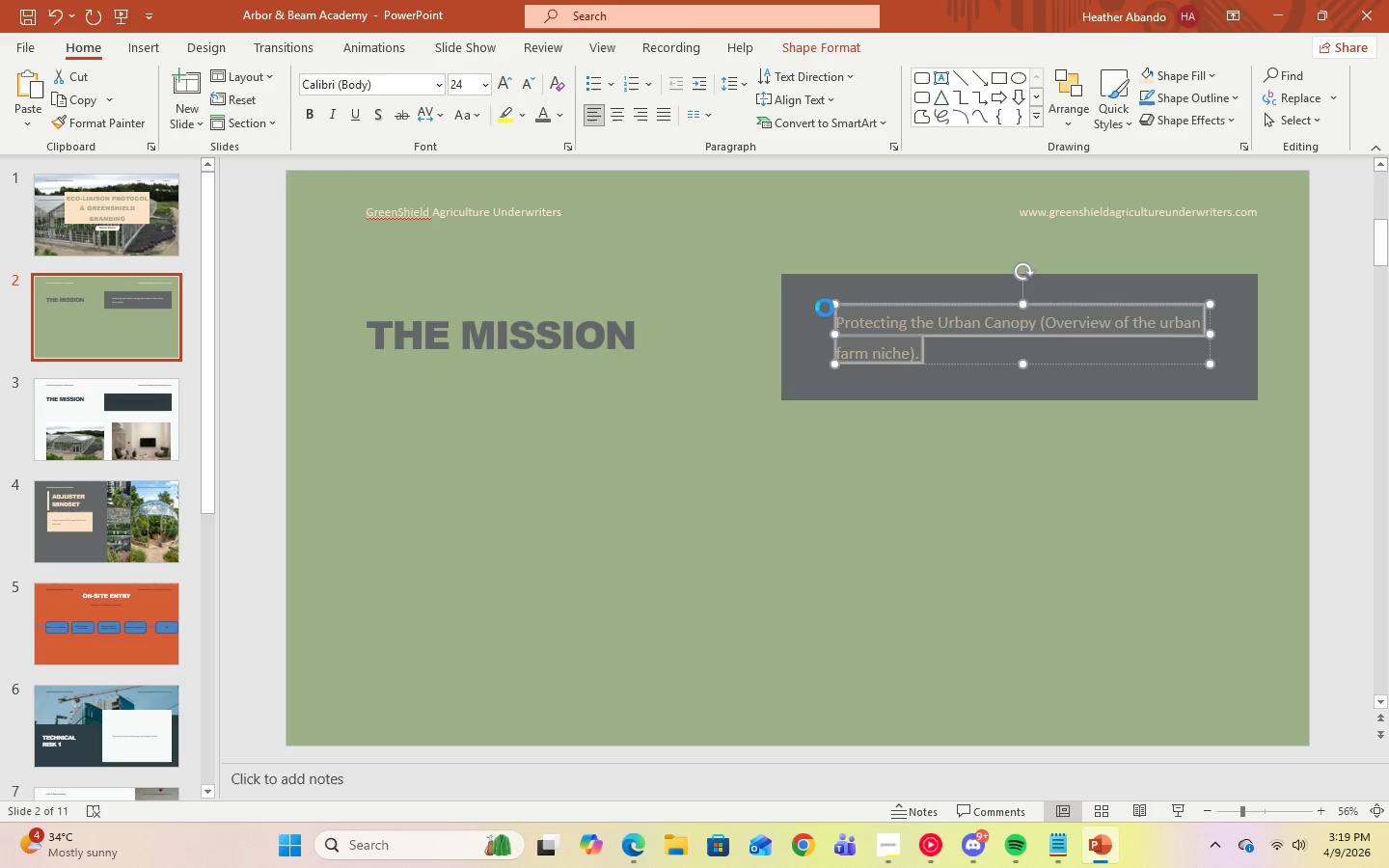 
key(Control+C)
 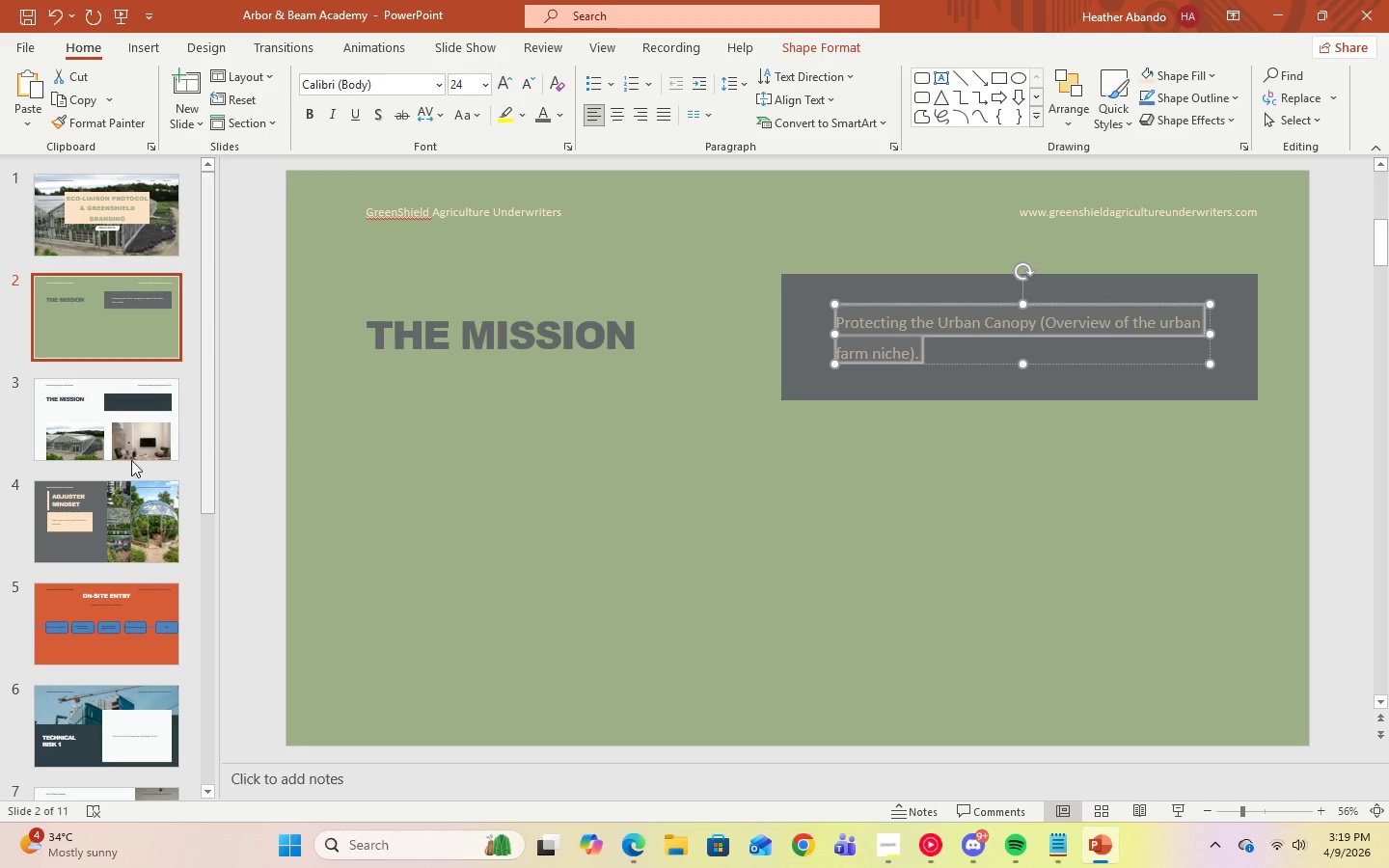 
left_click([120, 450])
 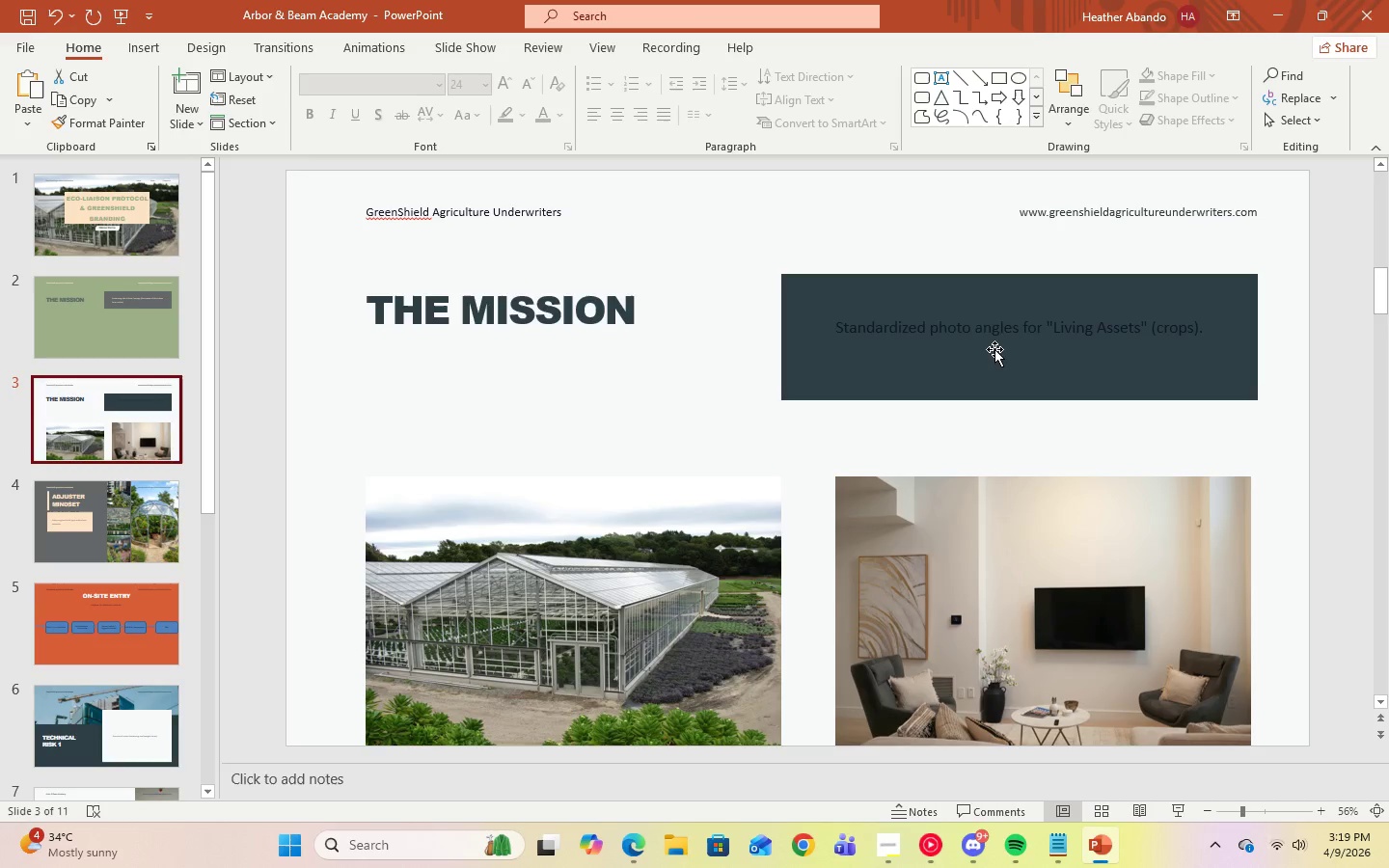 
left_click([990, 326])
 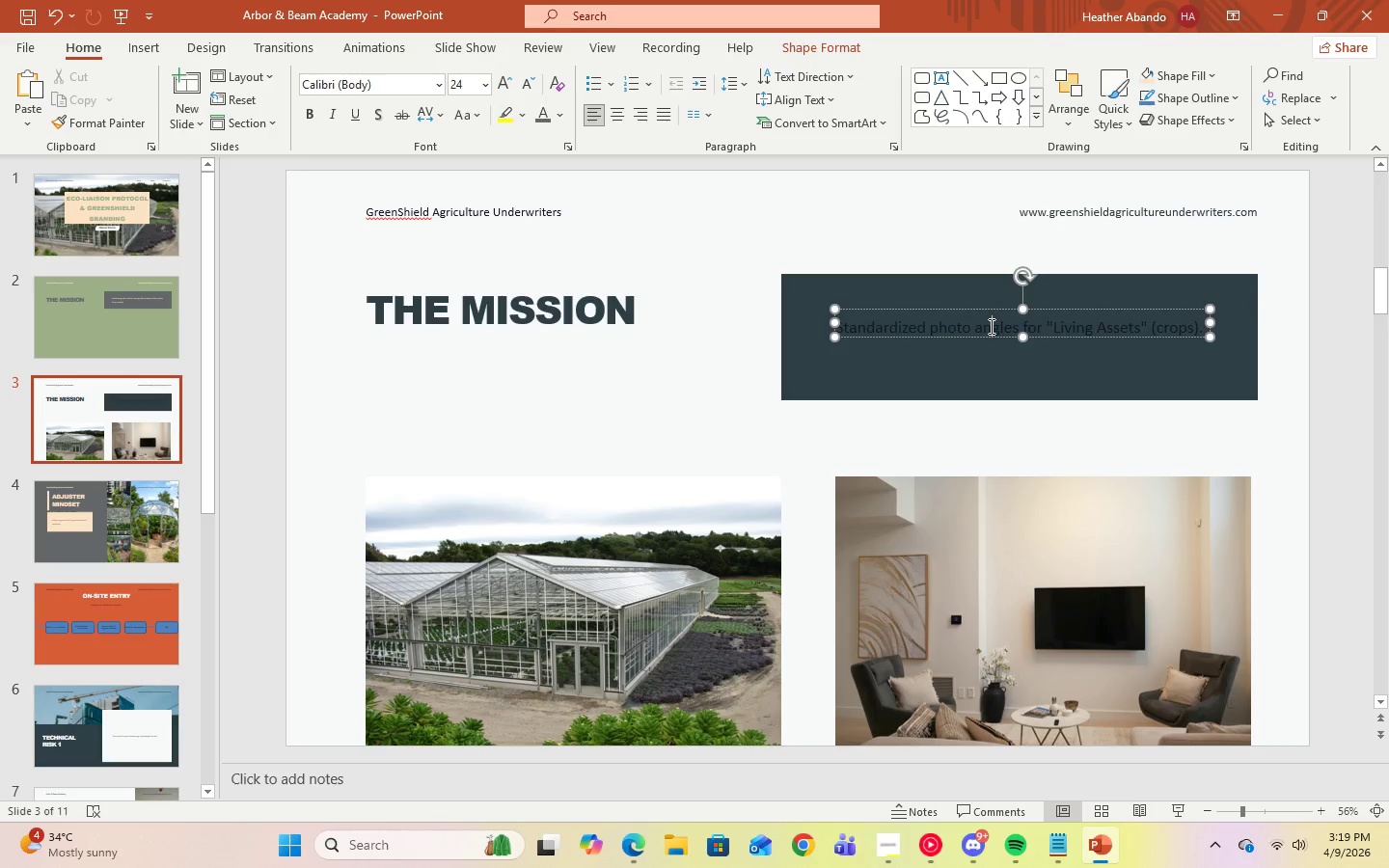 
key(Control+A)
 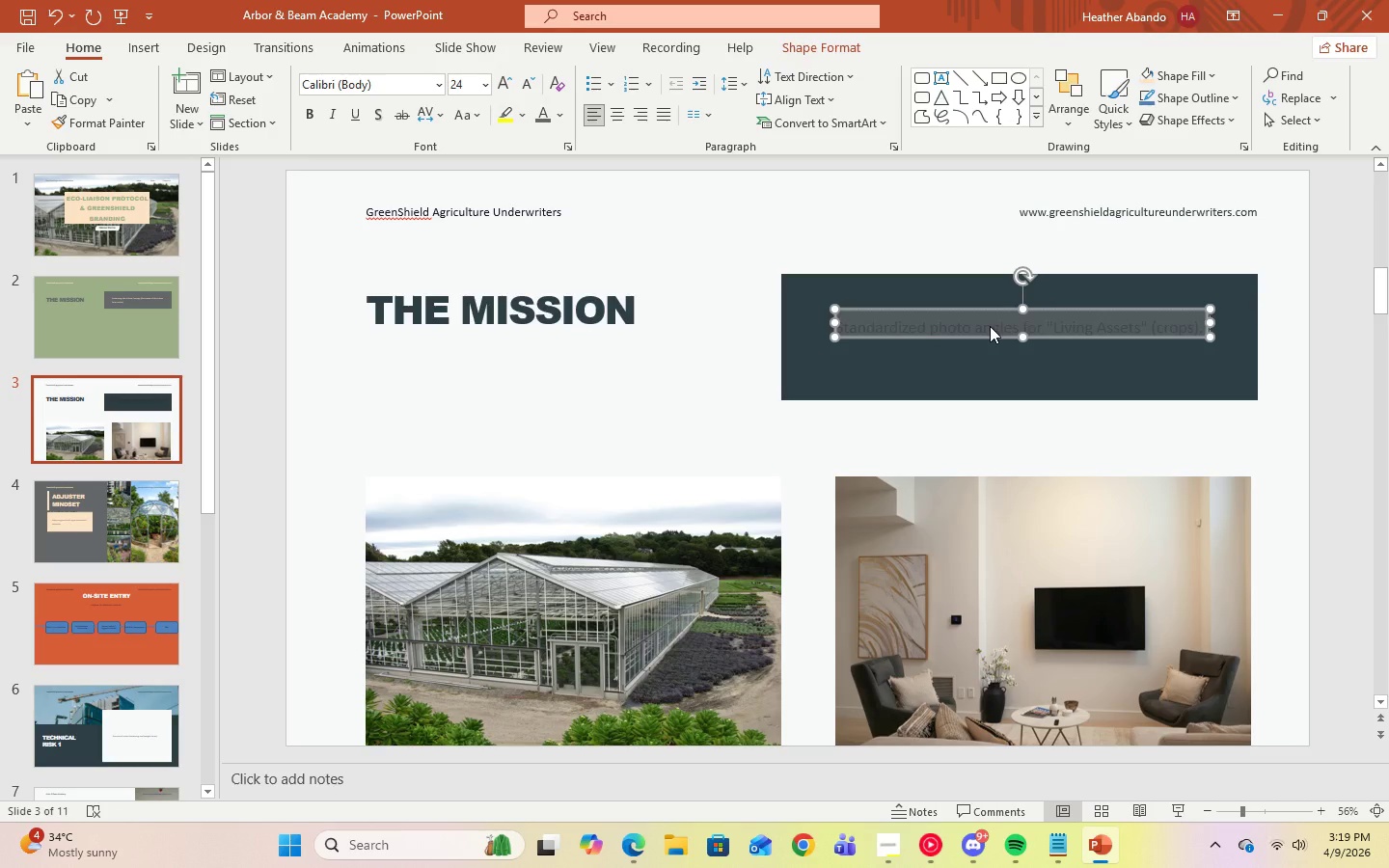 
key(Control+V)
 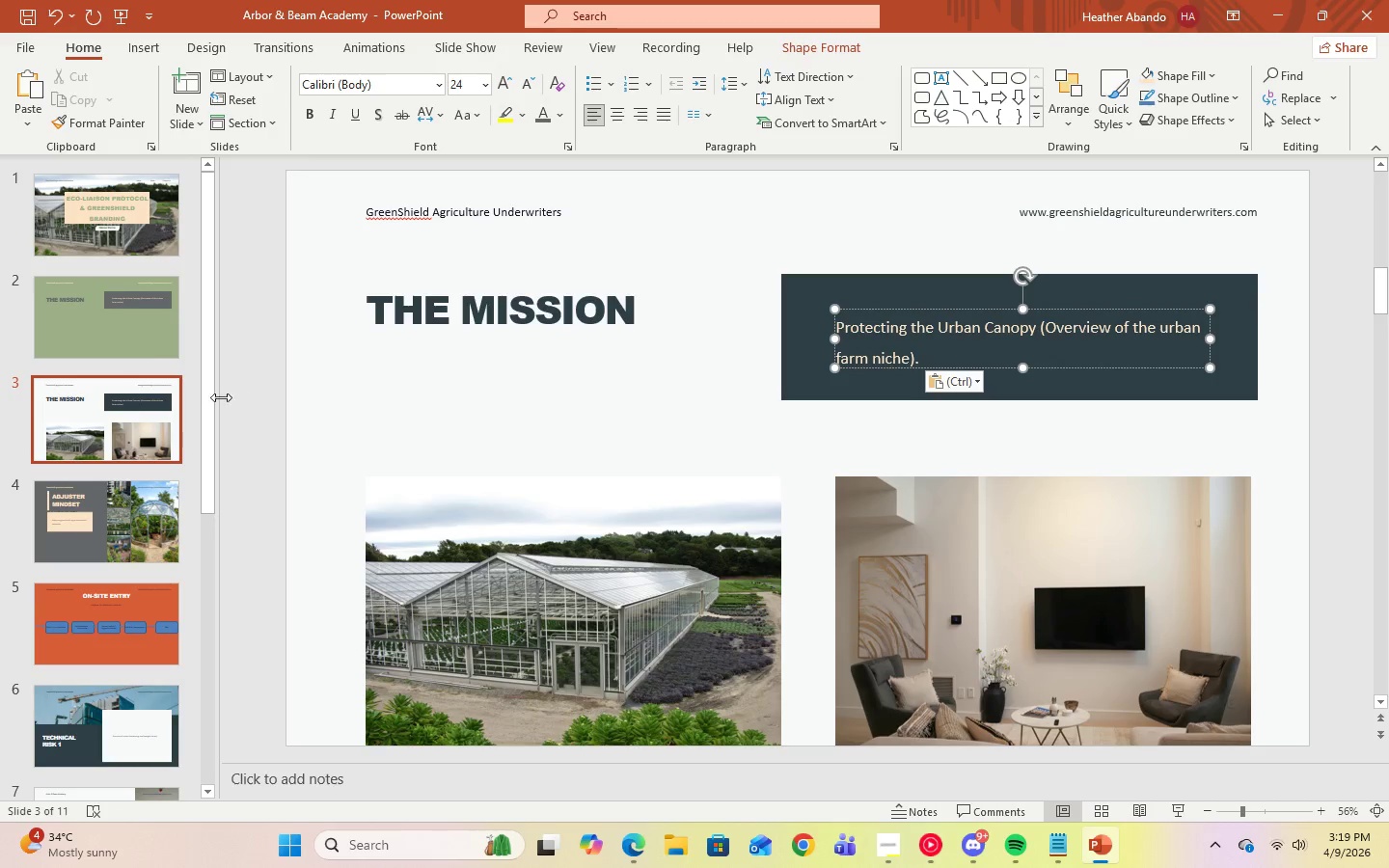 
left_click([143, 329])
 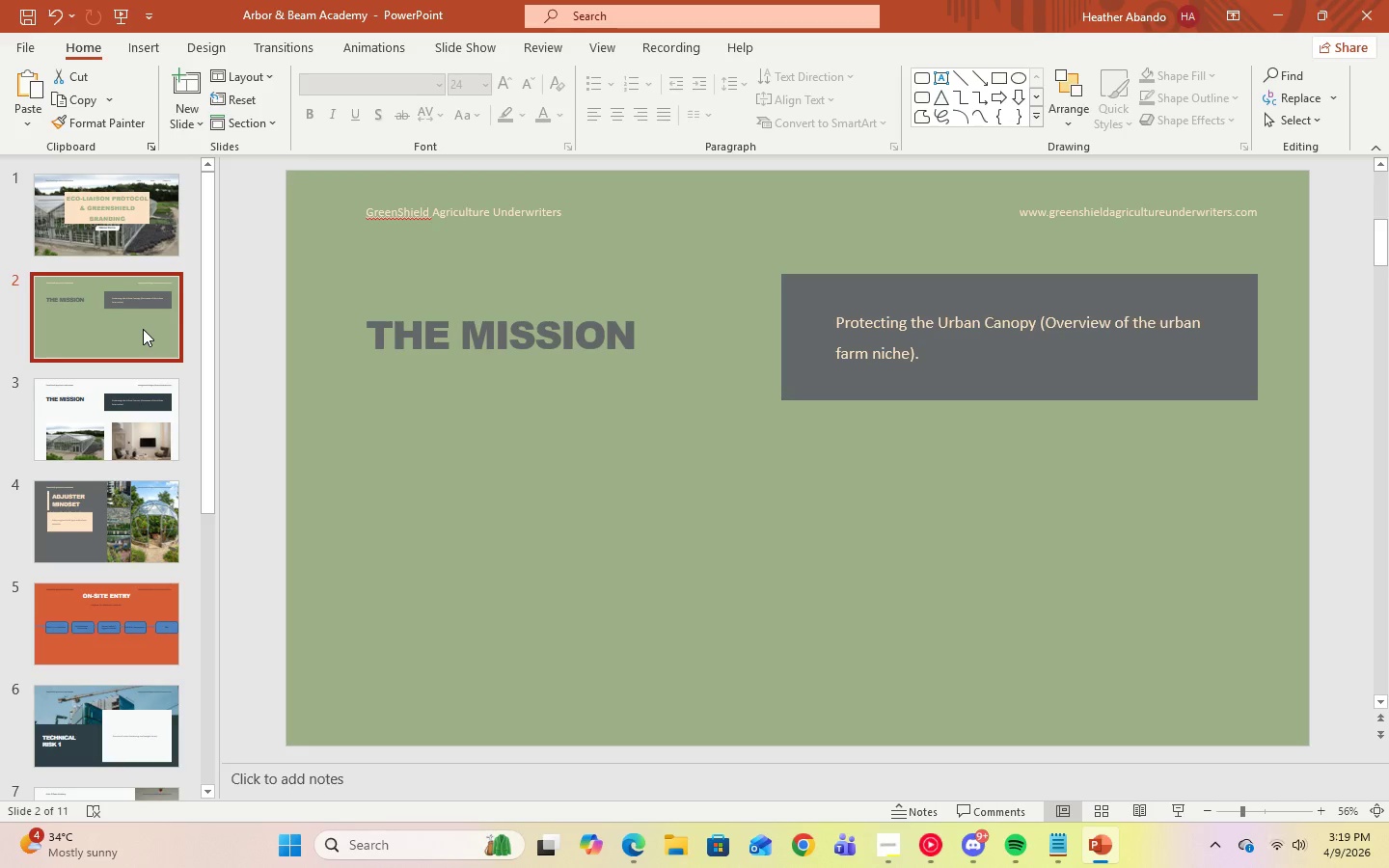 
key(Delete)
 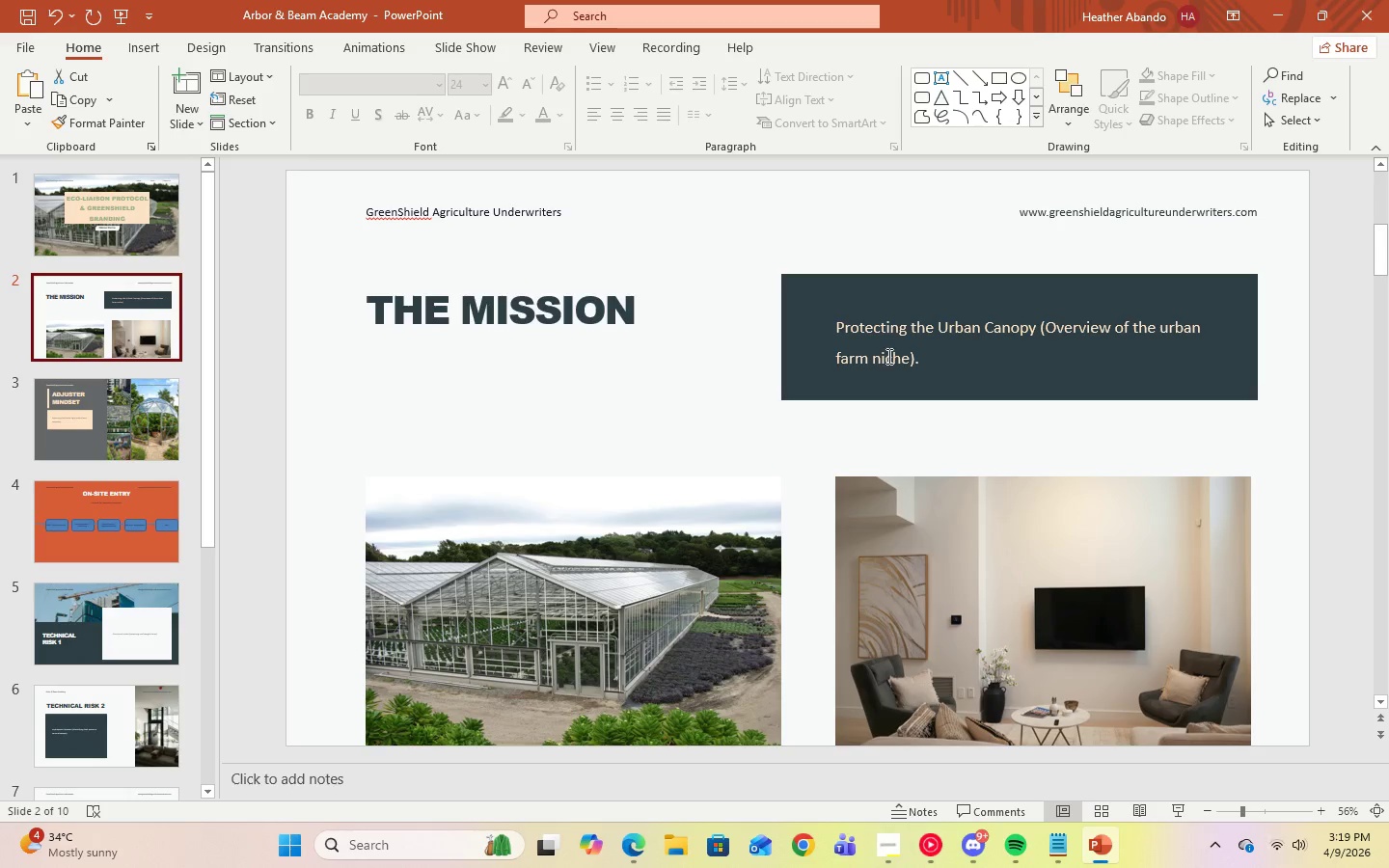 
left_click_drag(start_coordinate=[929, 364], to_coordinate=[847, 326])
 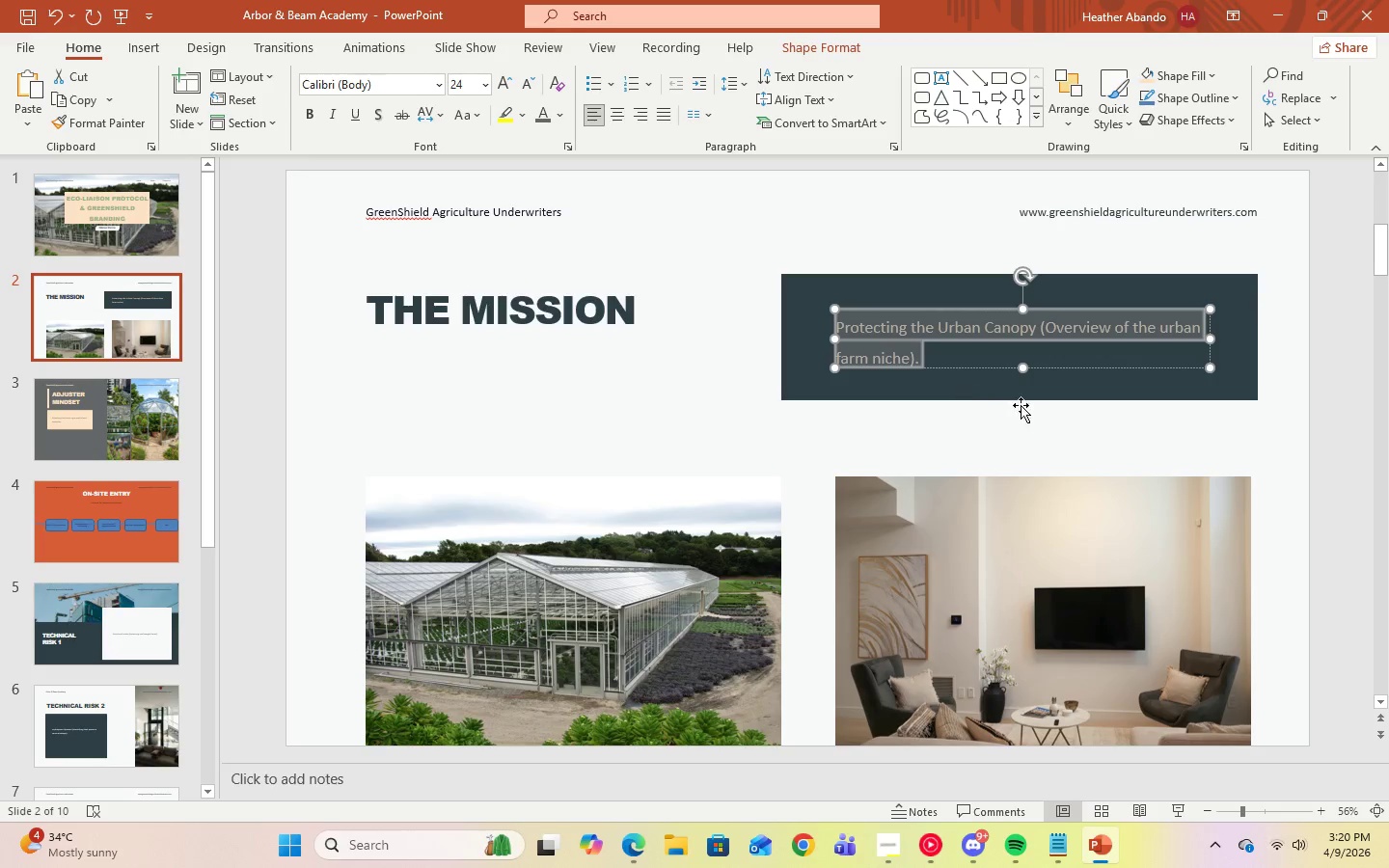 
left_click([586, 295])
 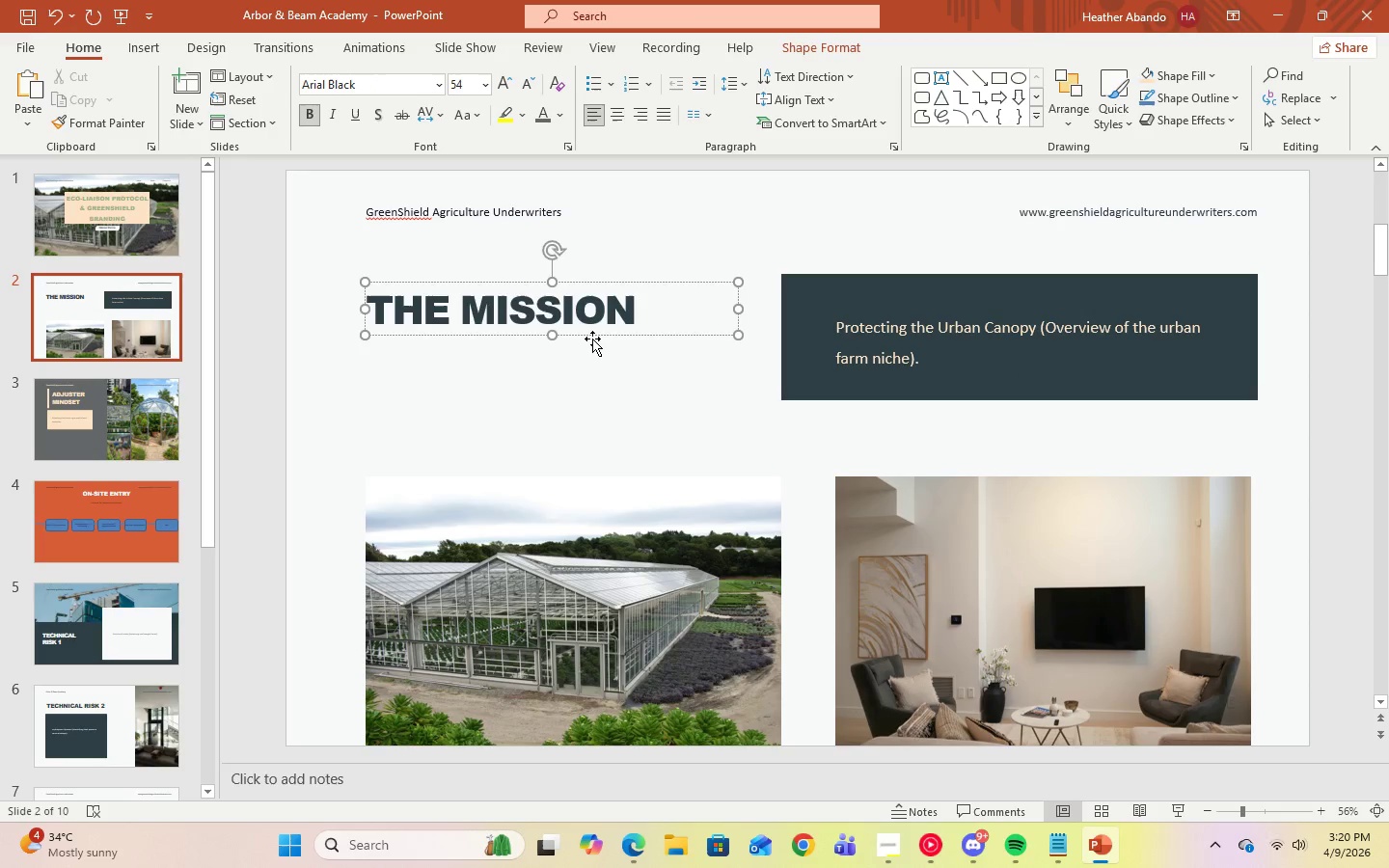 
left_click_drag(start_coordinate=[592, 339], to_coordinate=[592, 365])
 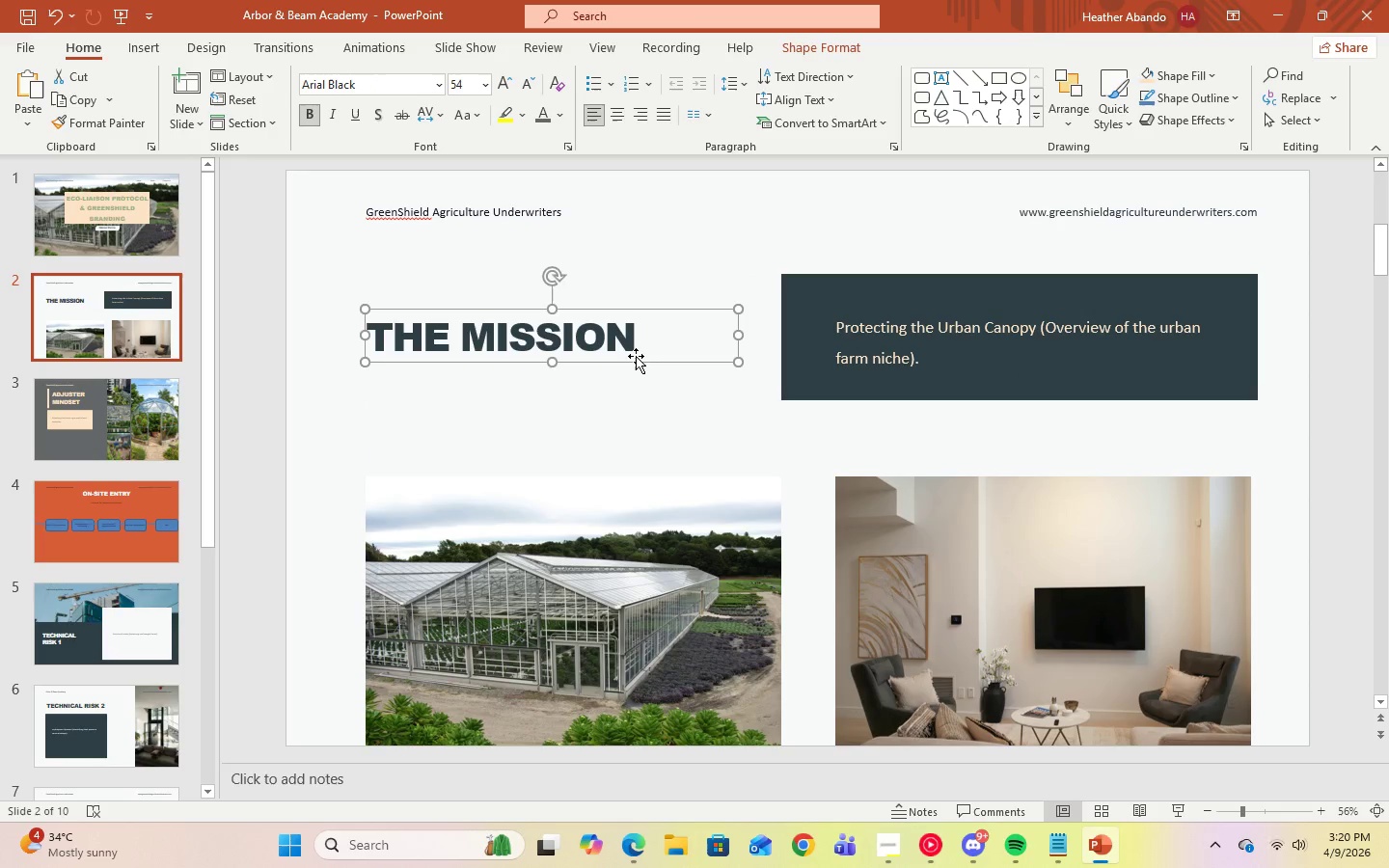 
left_click_drag(start_coordinate=[636, 360], to_coordinate=[636, 354])
 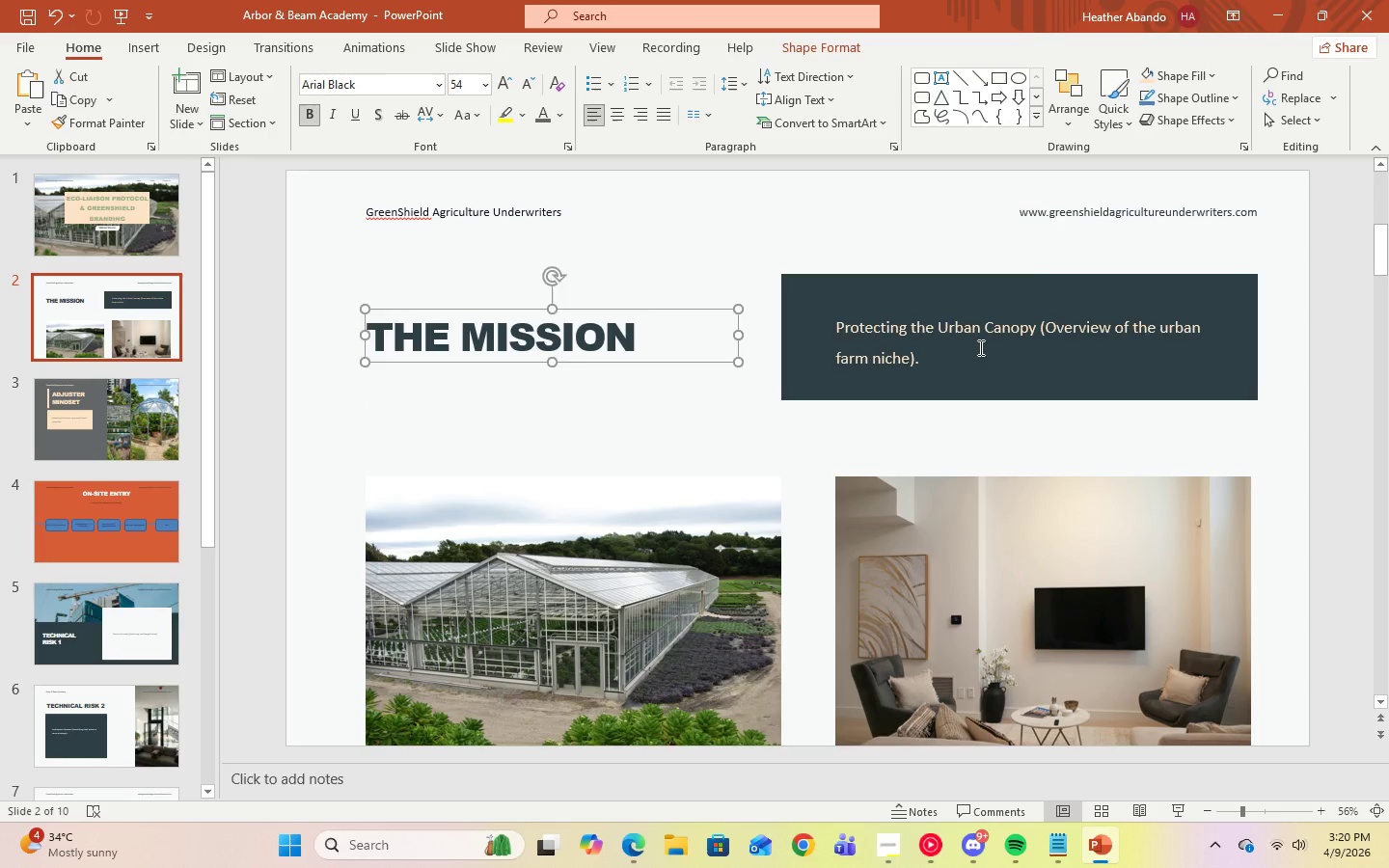 
left_click([979, 347])
 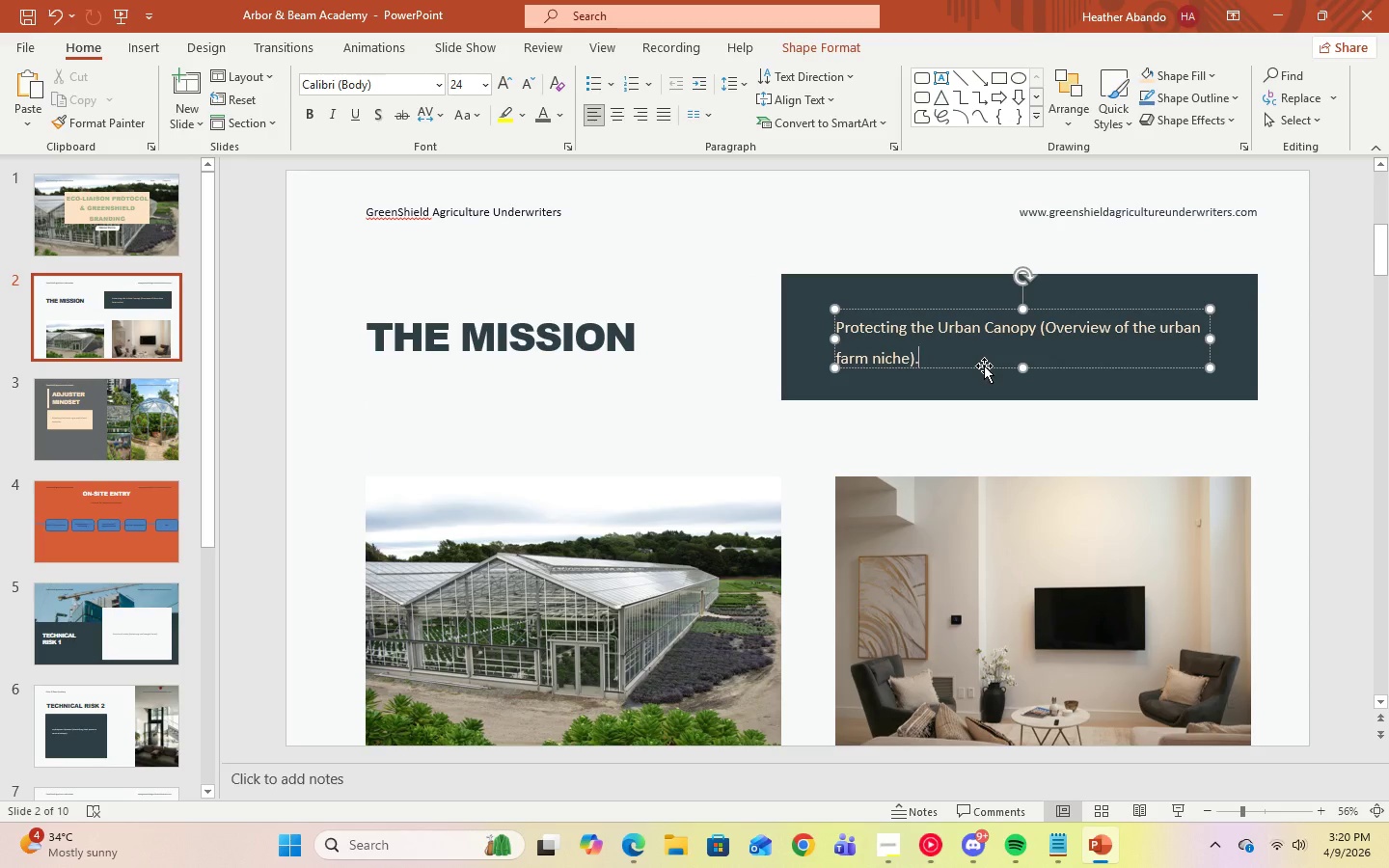 
left_click_drag(start_coordinate=[984, 366], to_coordinate=[984, 358])
 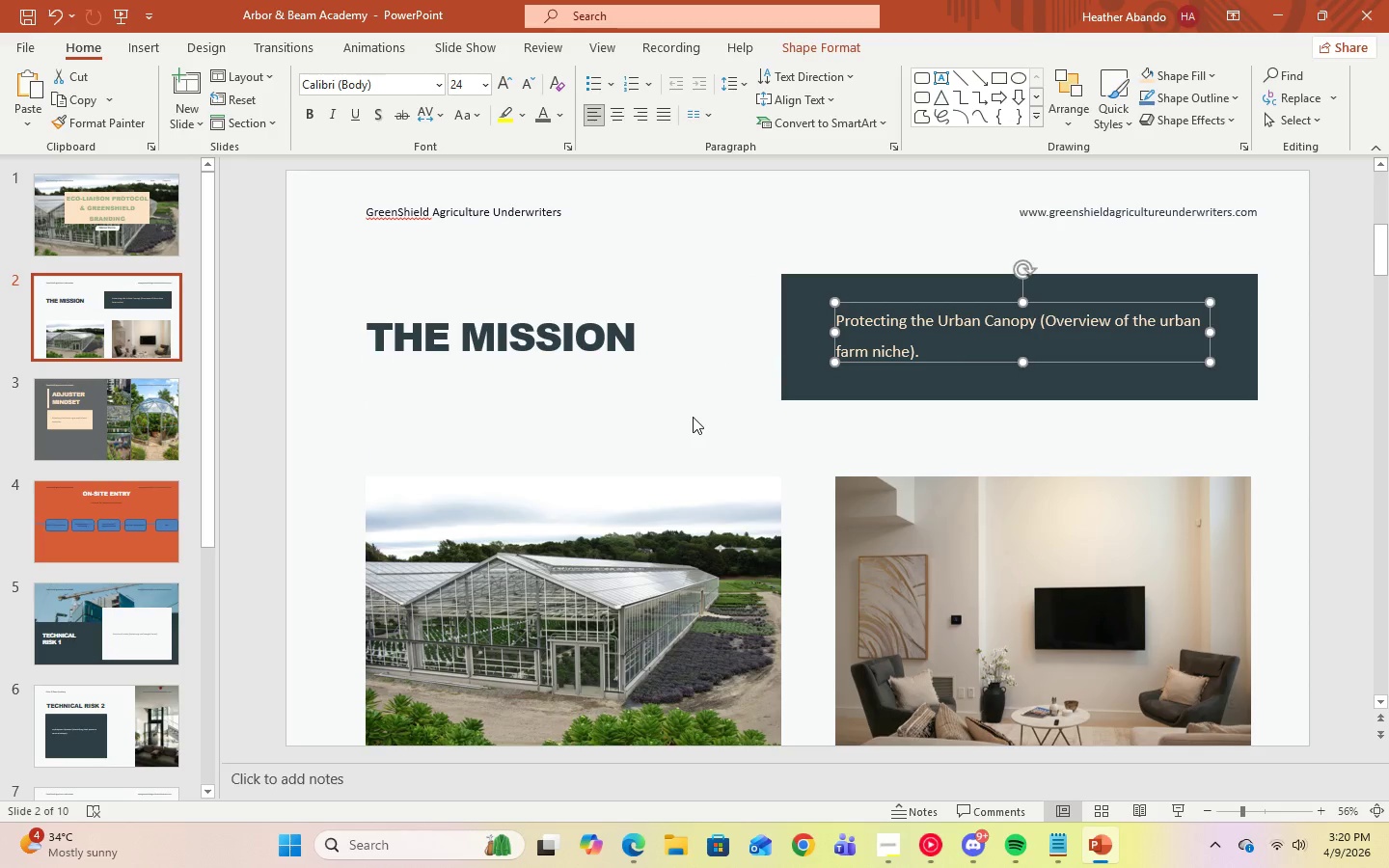 
left_click([693, 417])
 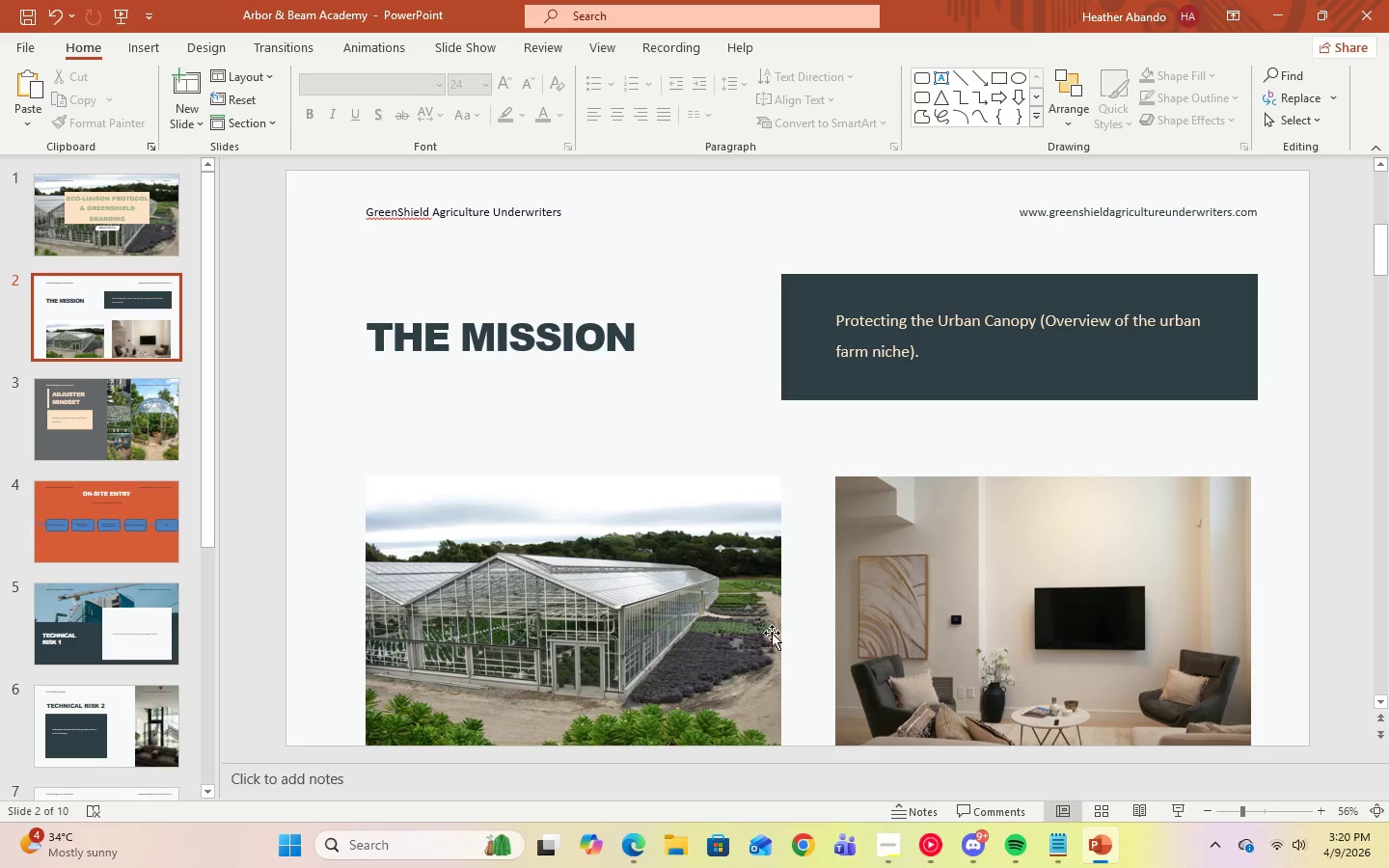 
left_click([916, 622])
 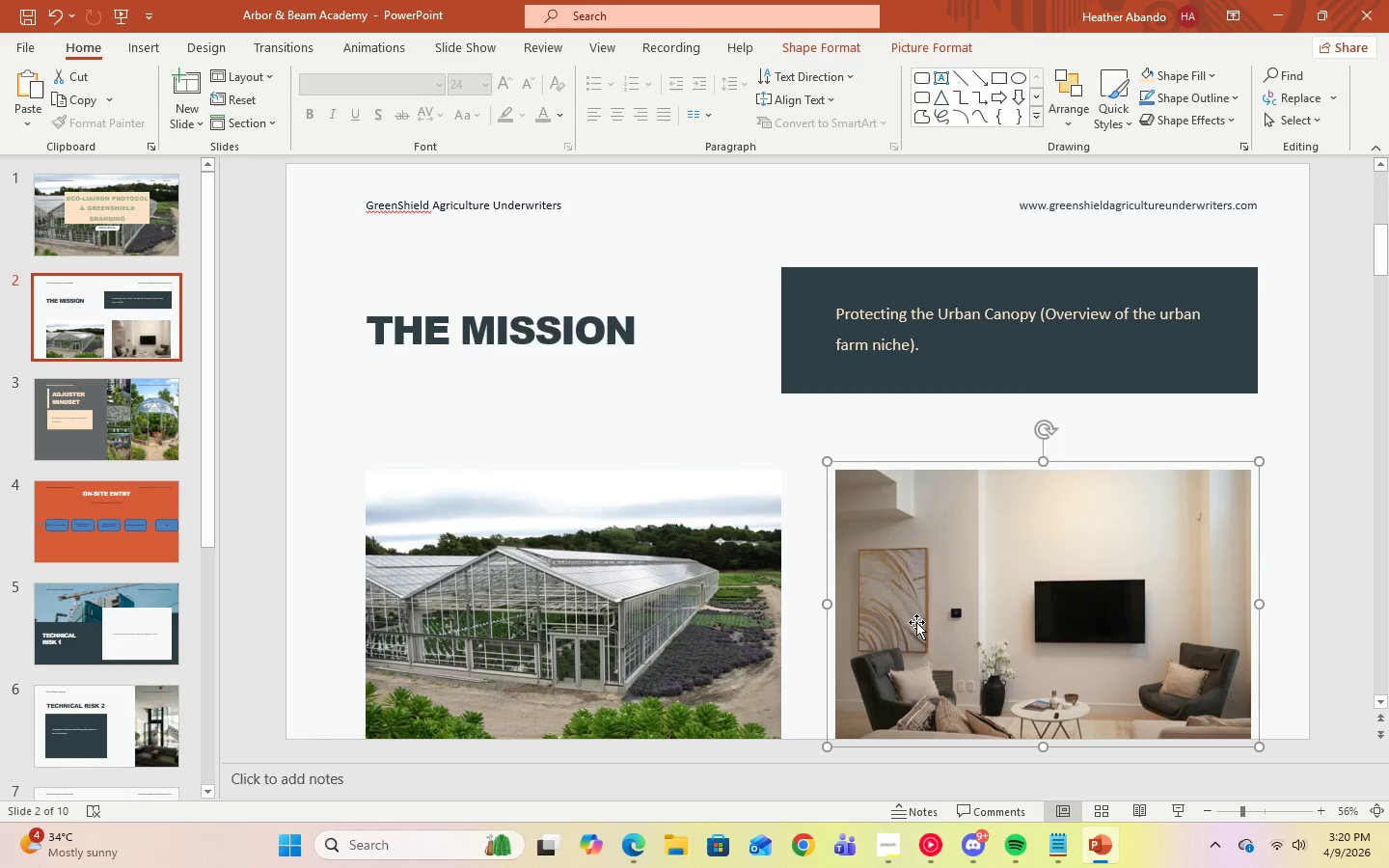 
right_click([916, 622])
 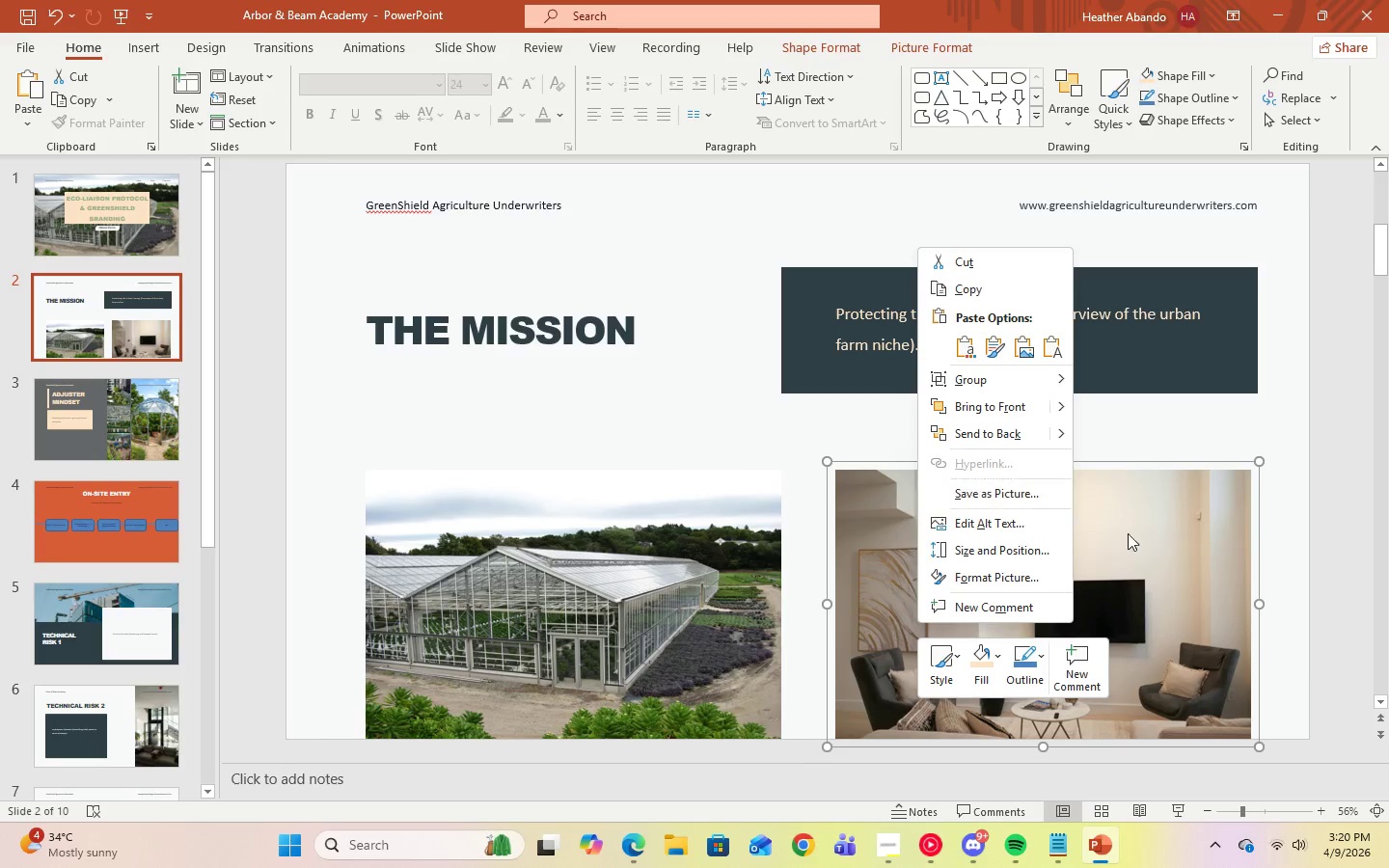 
double_click([1138, 541])
 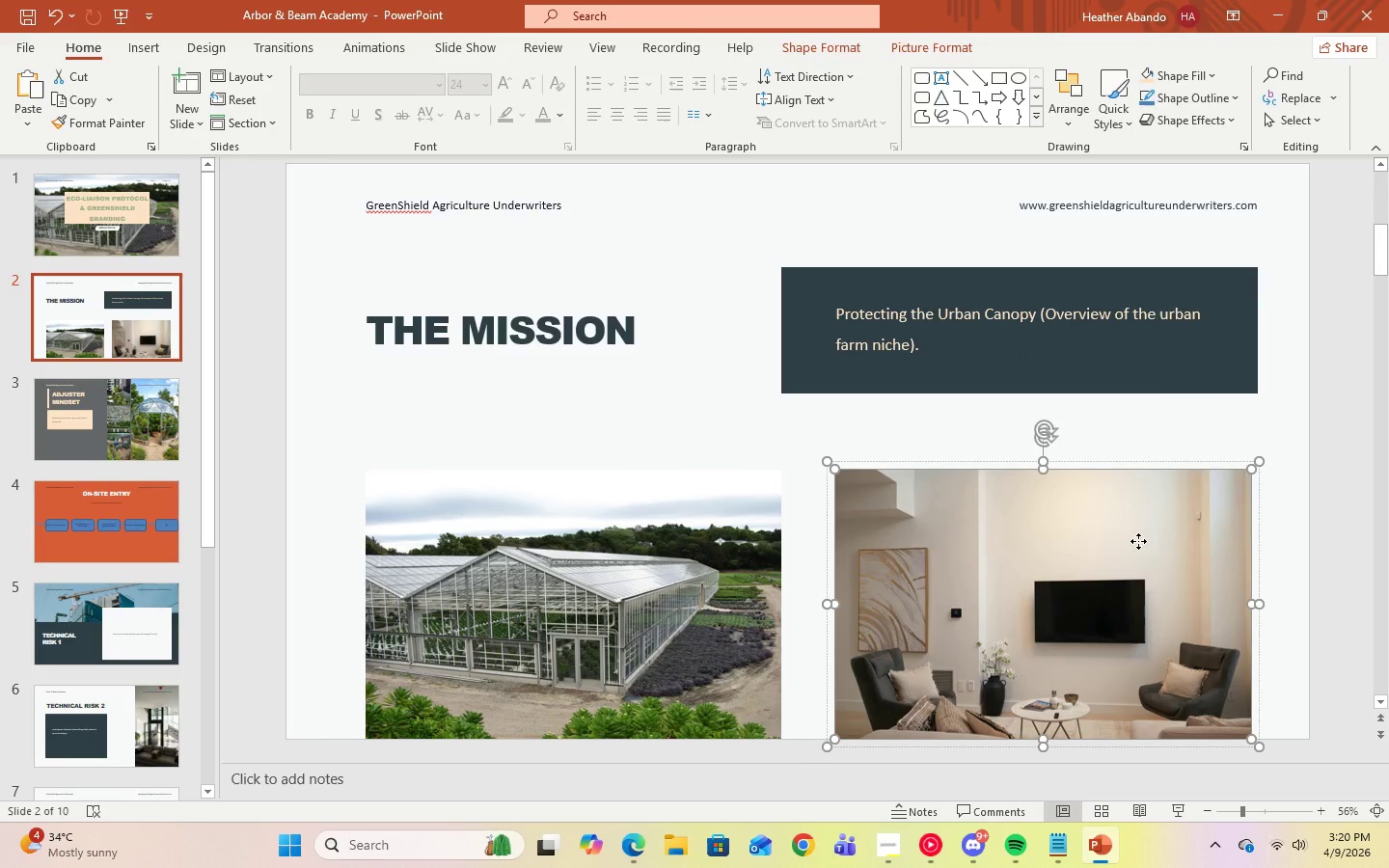 
right_click([1138, 541])
 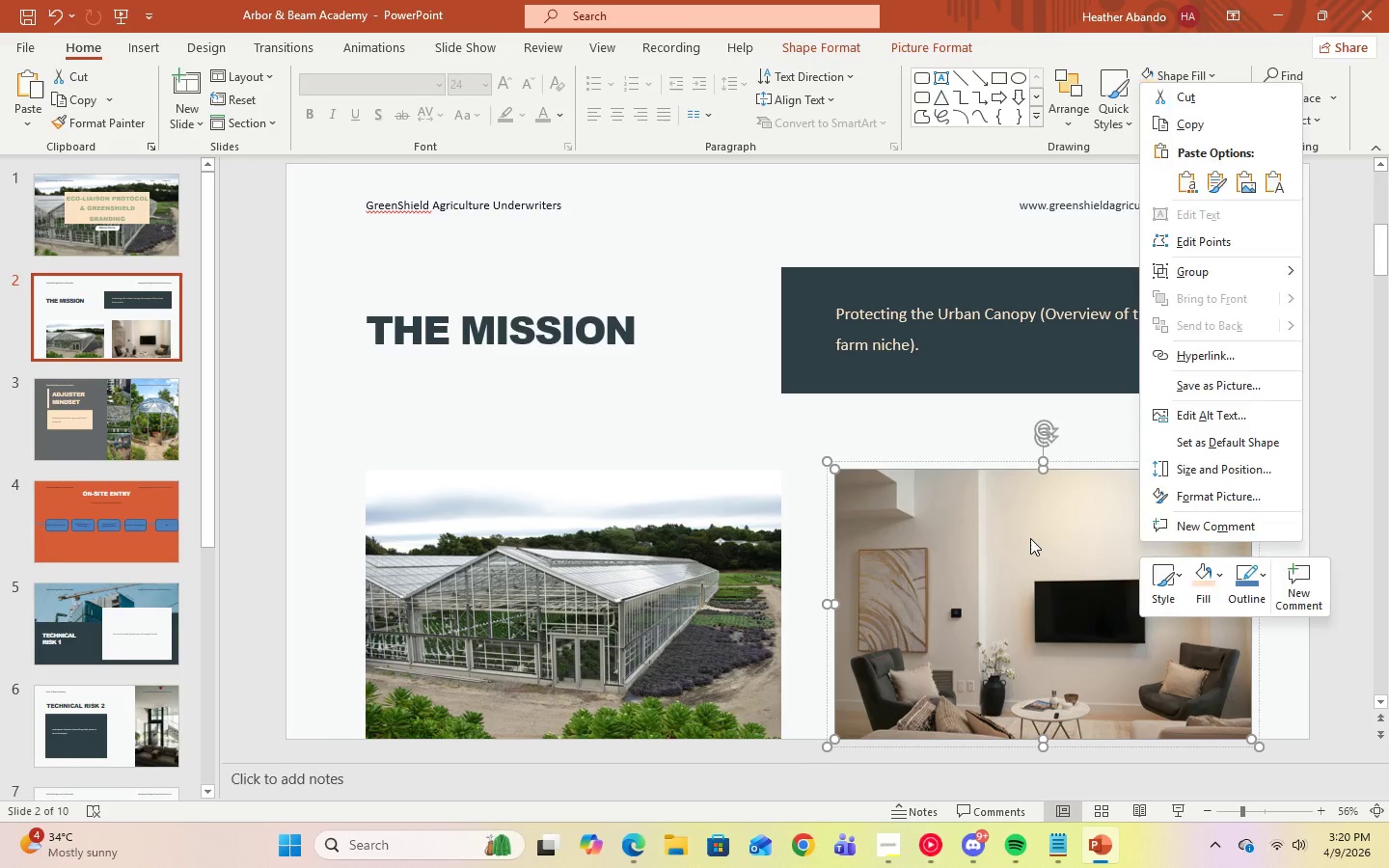 
left_click([1030, 538])
 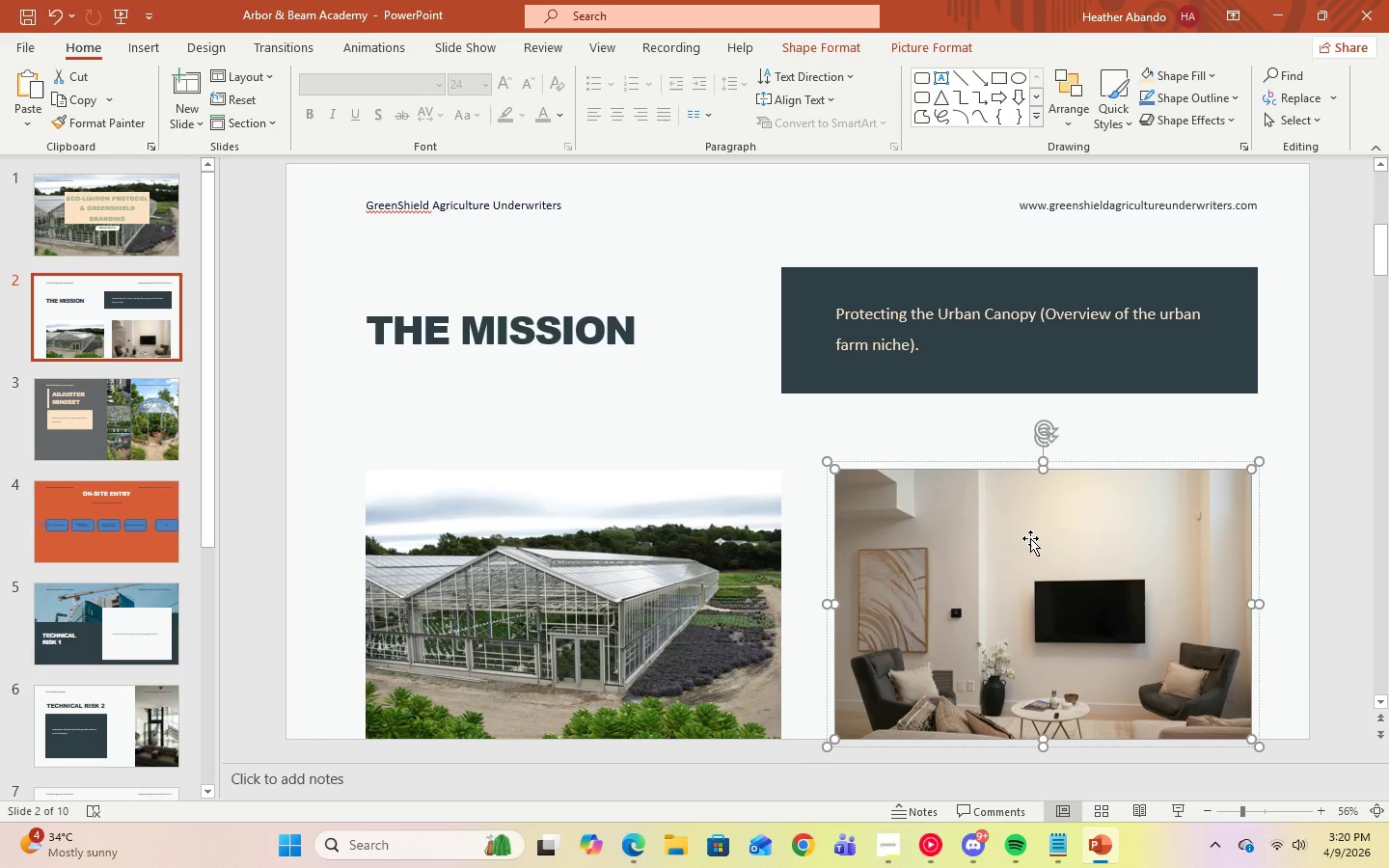 
right_click([1030, 538])
 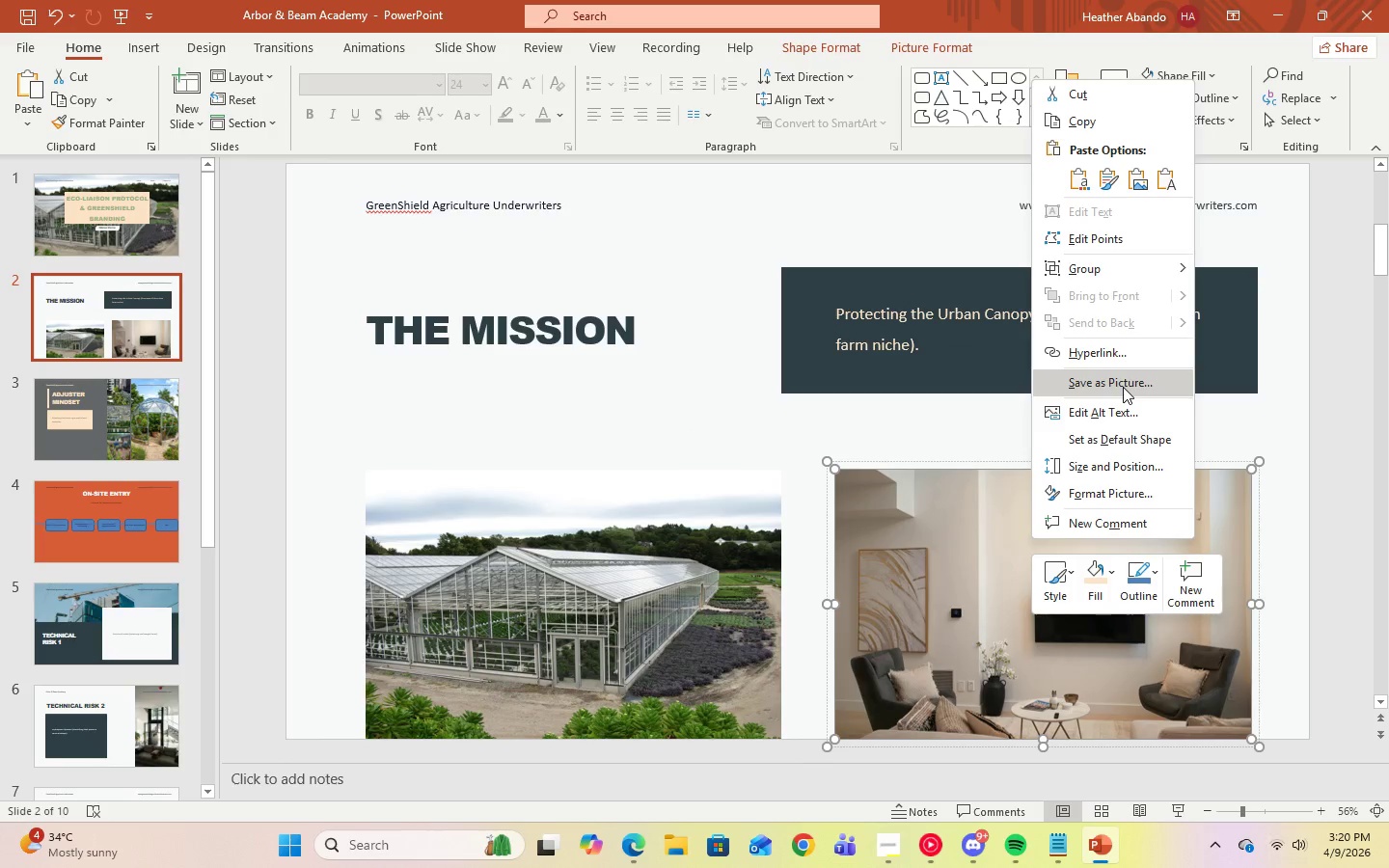 
left_click_drag(start_coordinate=[627, 617], to_coordinate=[628, 514])
 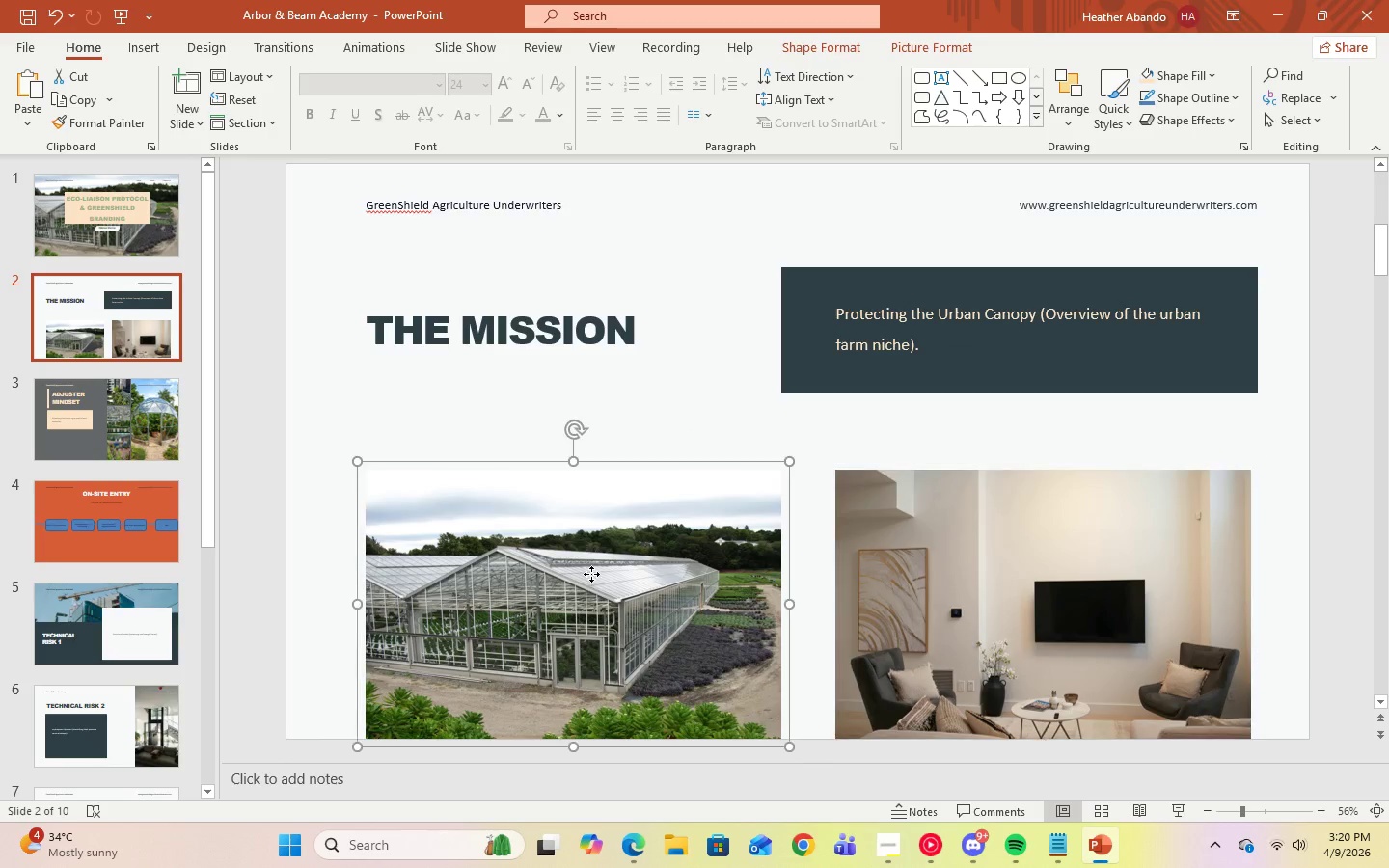 
left_click([591, 574])
 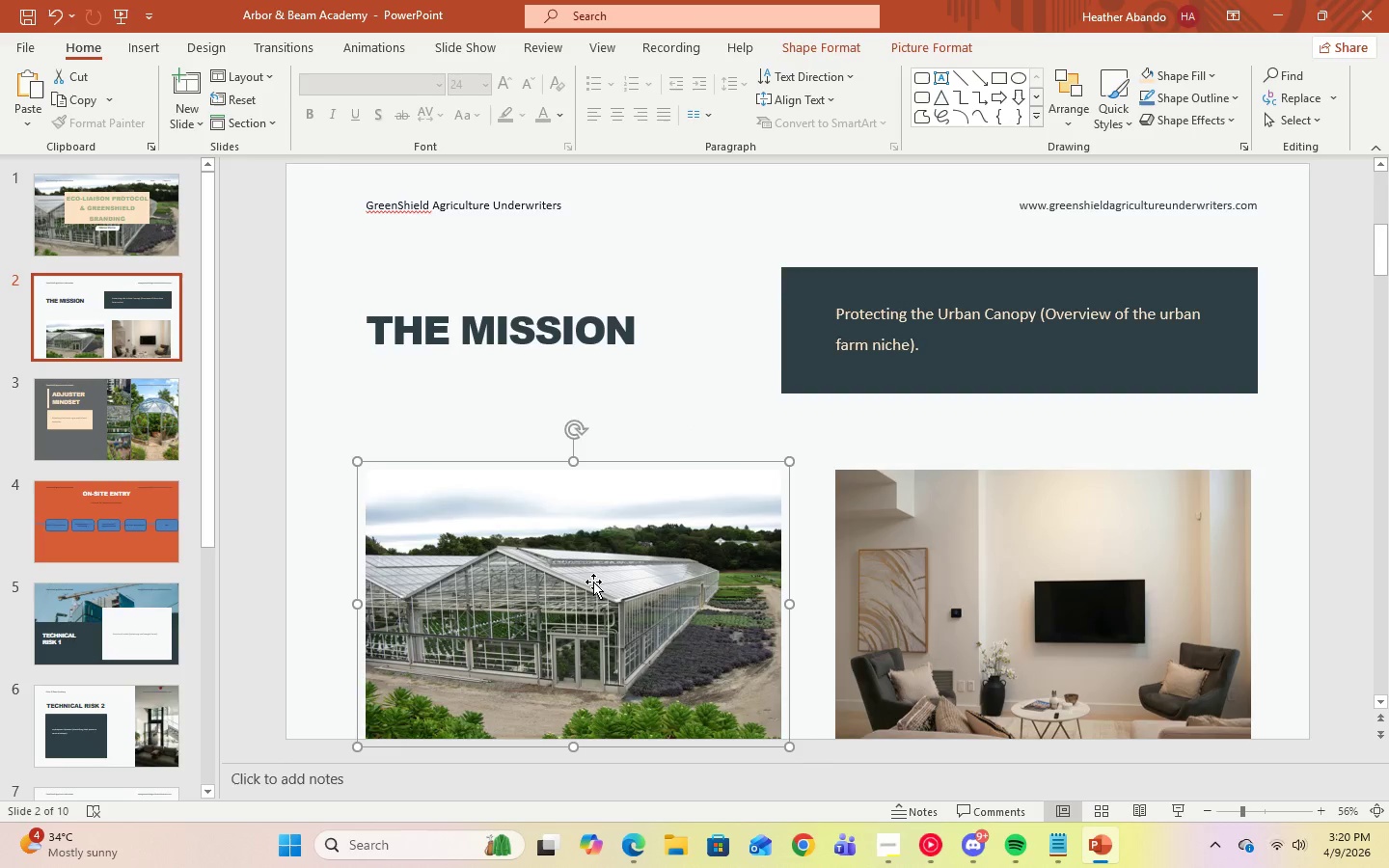 
left_click_drag(start_coordinate=[593, 582], to_coordinate=[600, 472])
 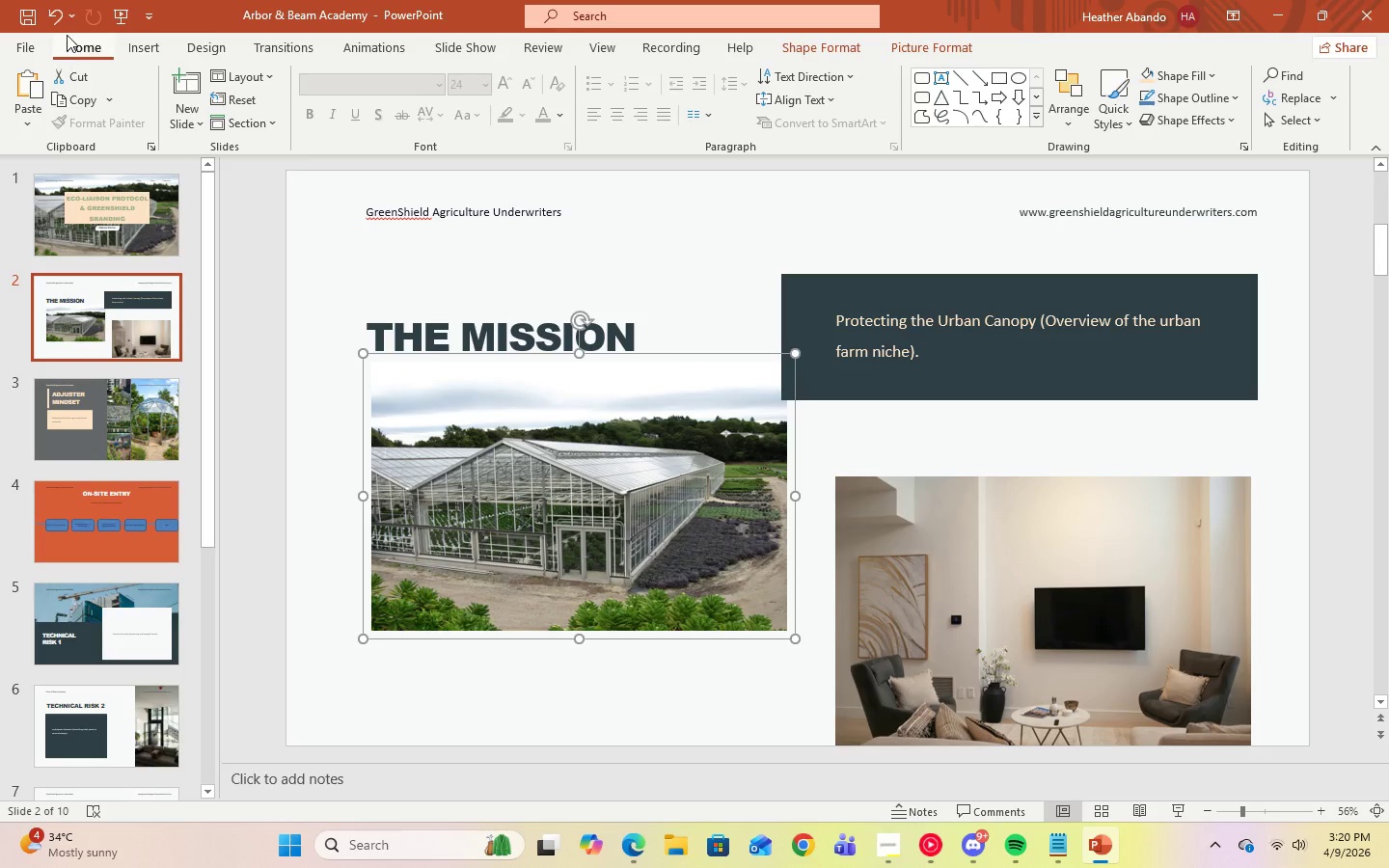 
left_click([59, 22])
 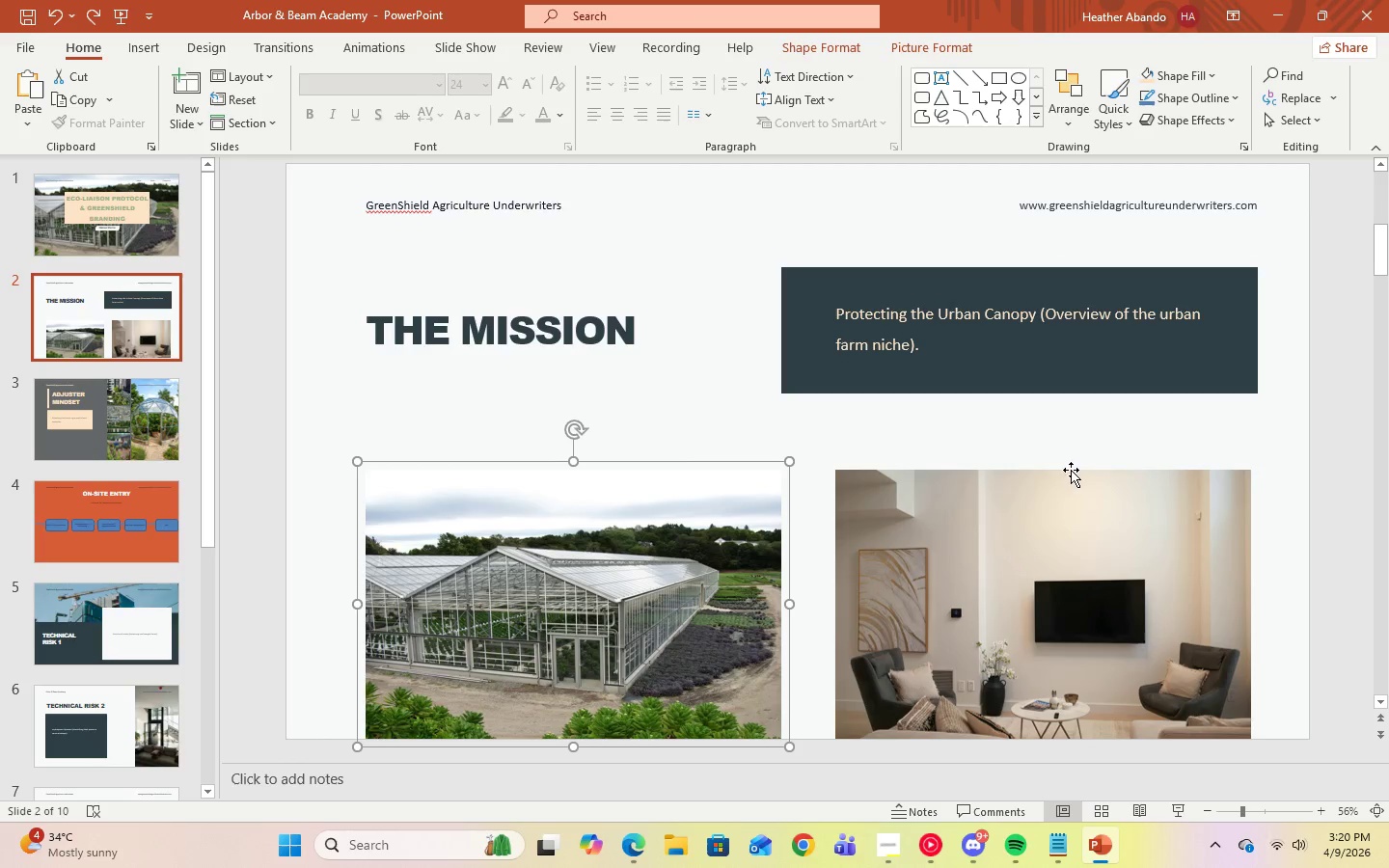 
left_click([1053, 534])
 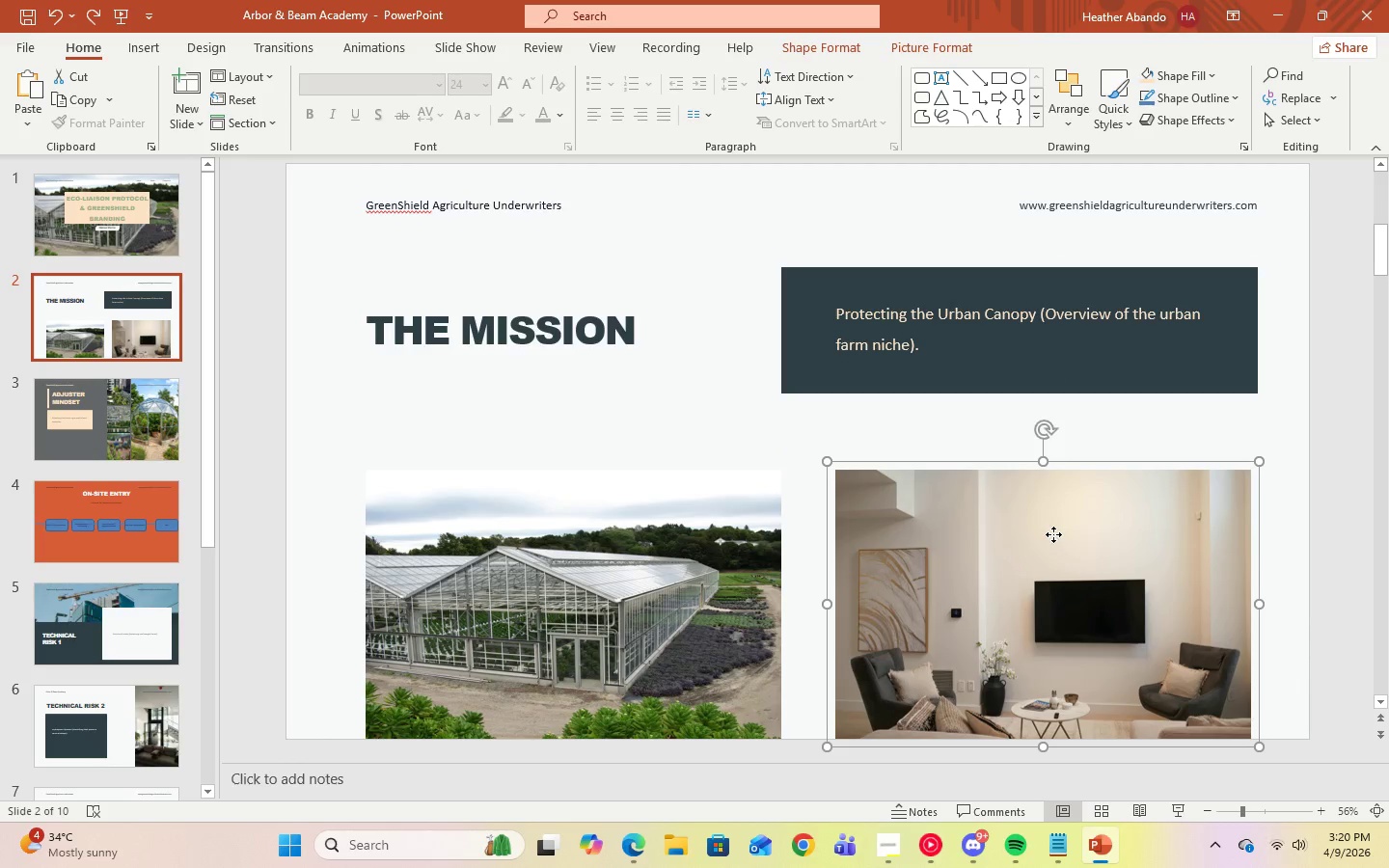 
right_click([1053, 534])
 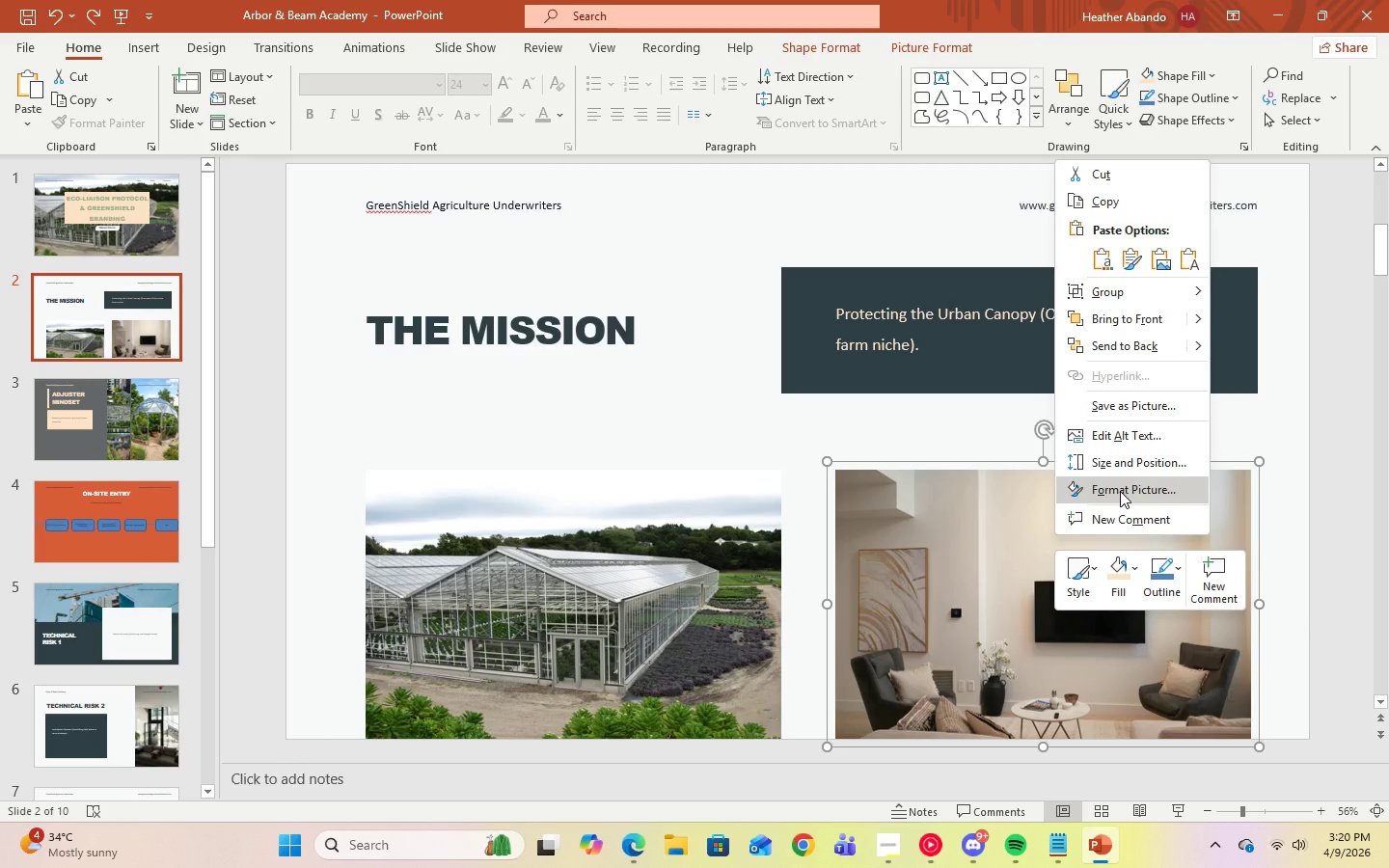 
left_click([1120, 491])
 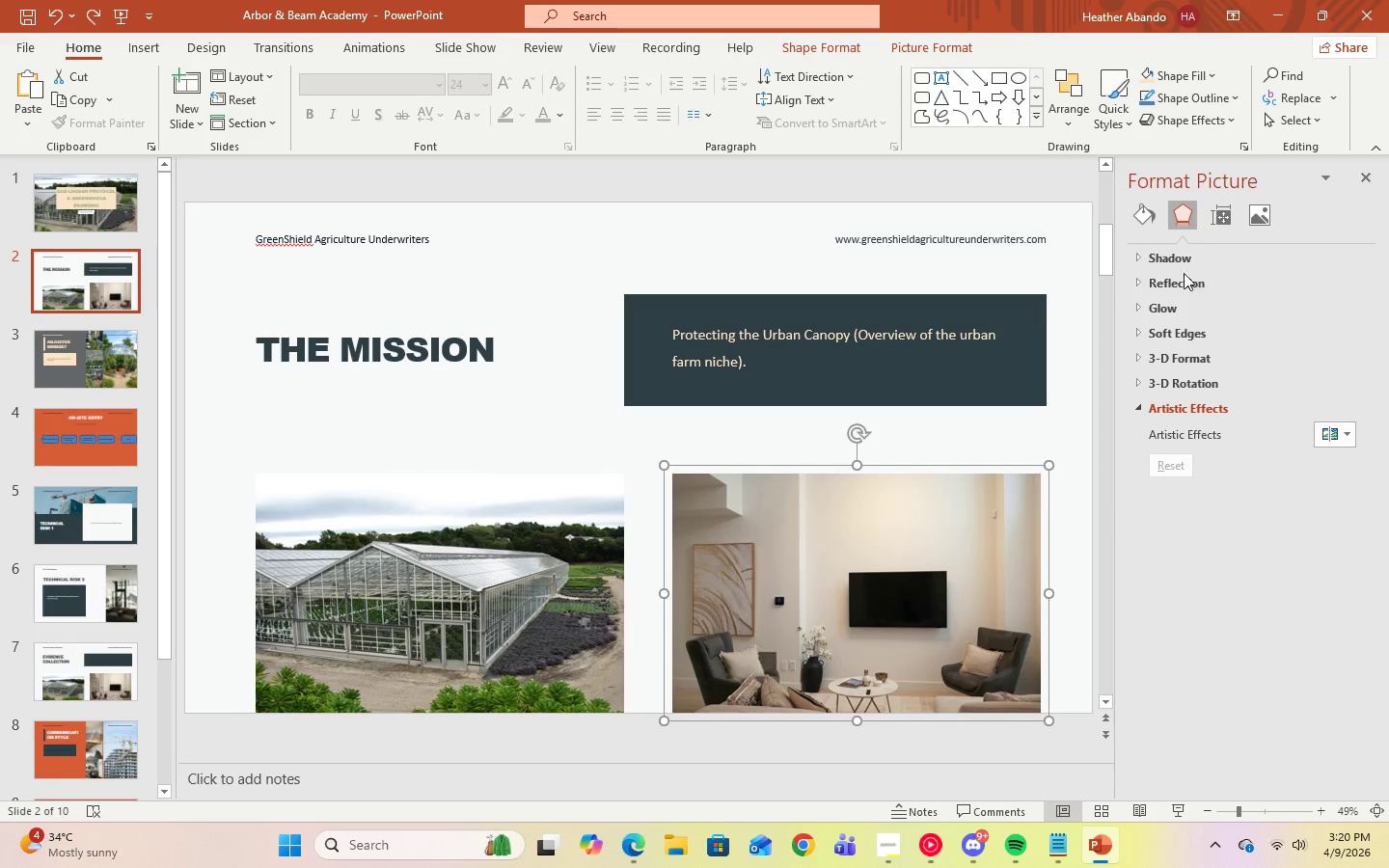 
left_click([1154, 225])
 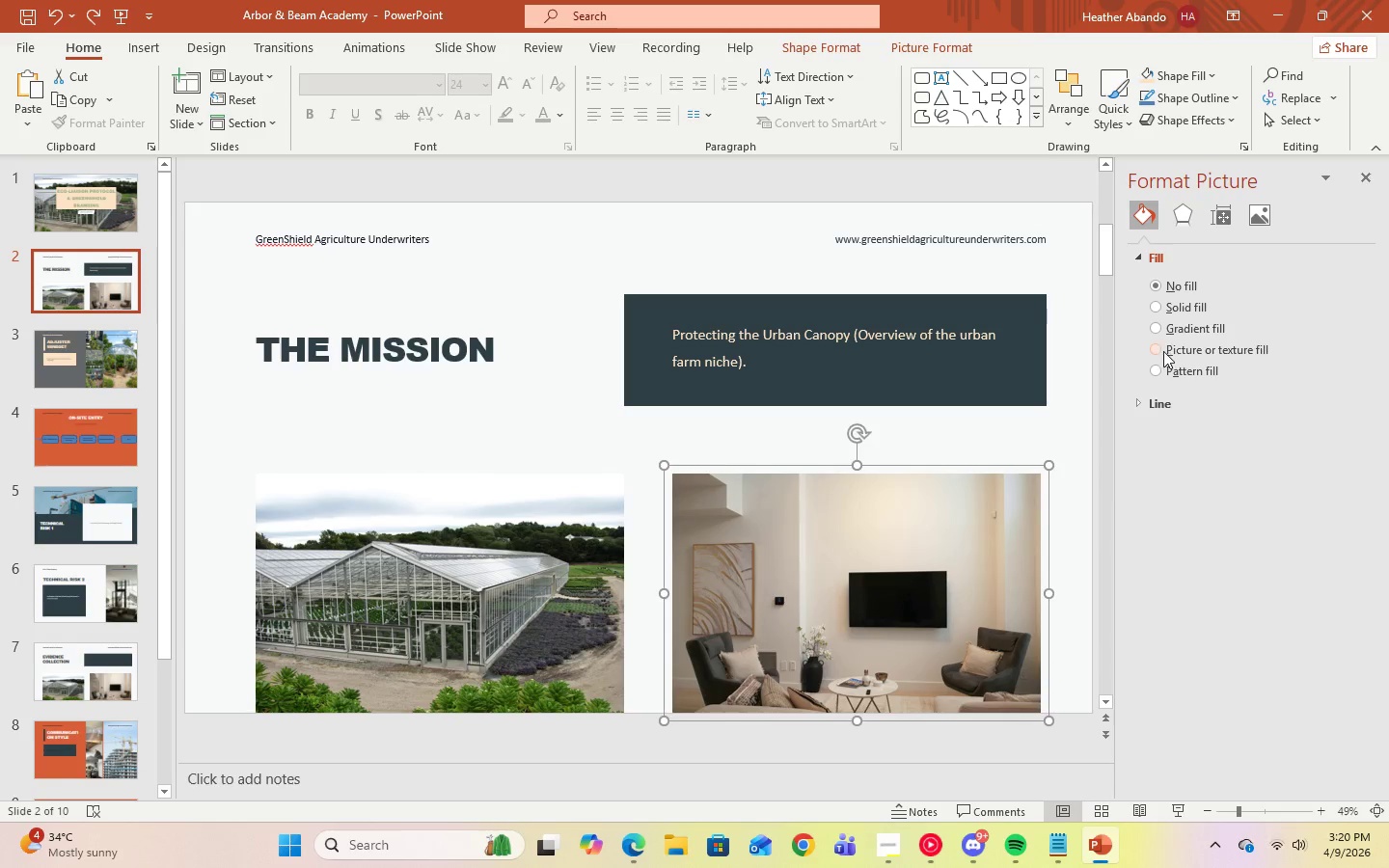 
left_click([1158, 350])
 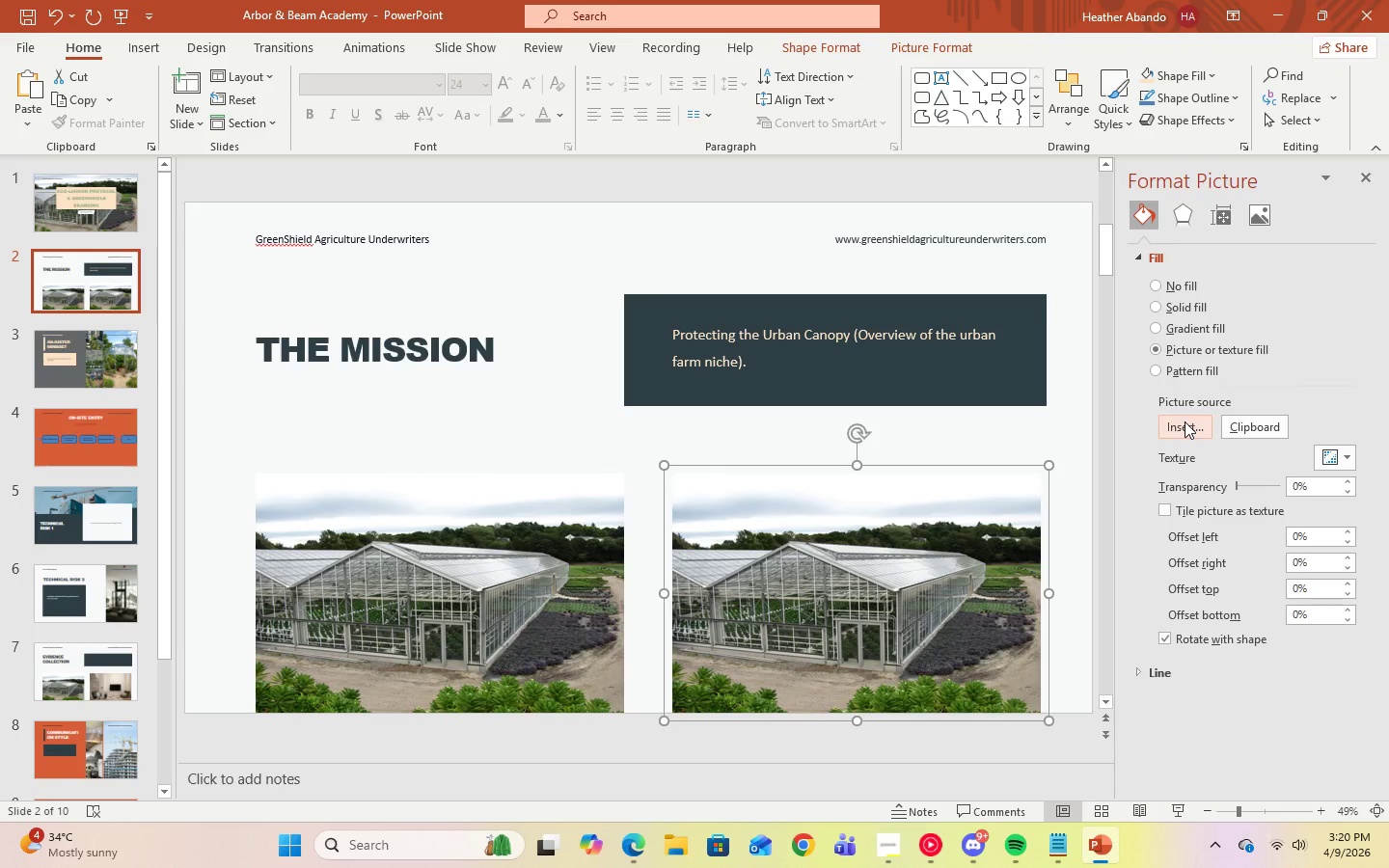 
left_click([1185, 421])
 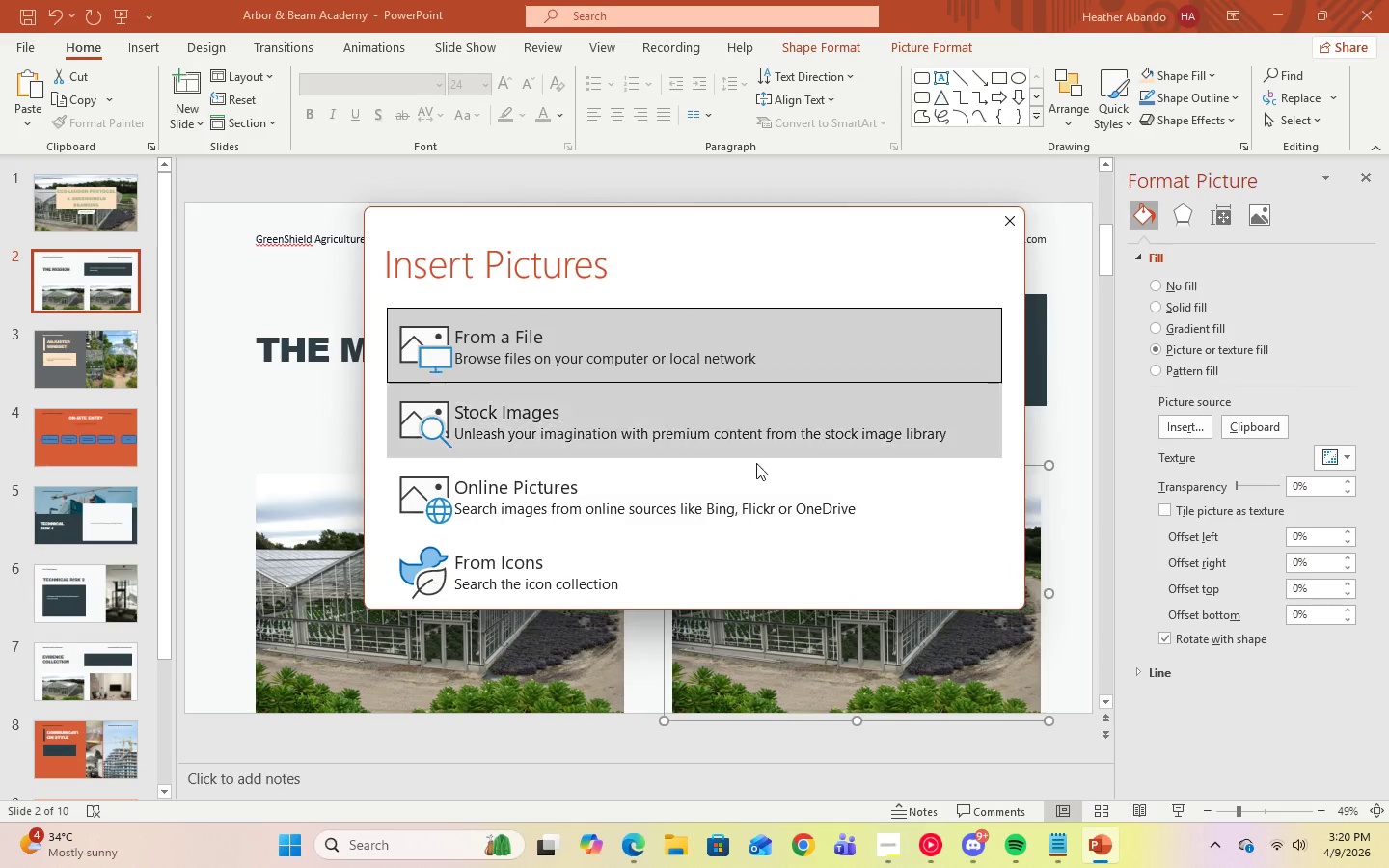 
left_click([625, 513])
 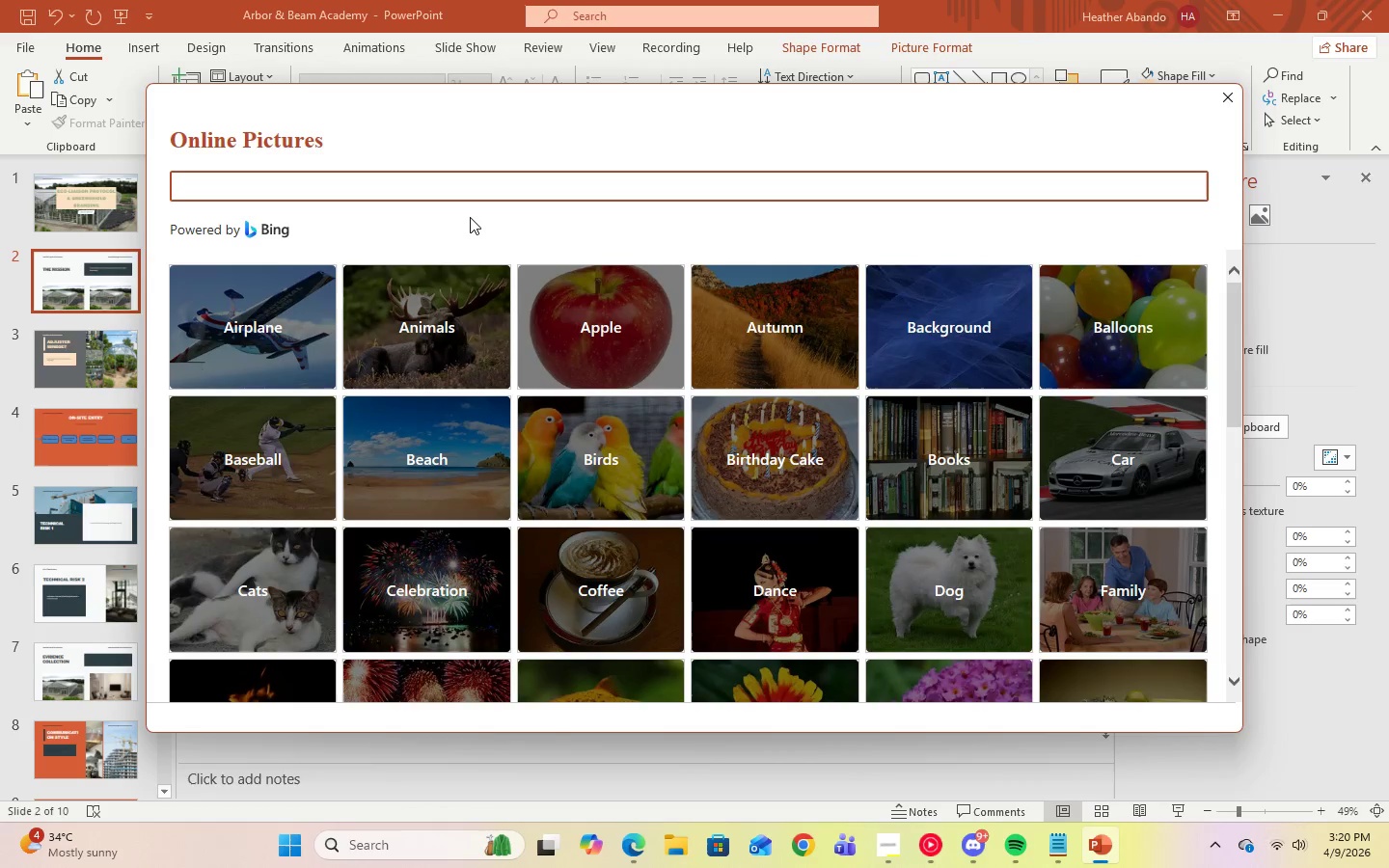 
type(rooftop garden)
 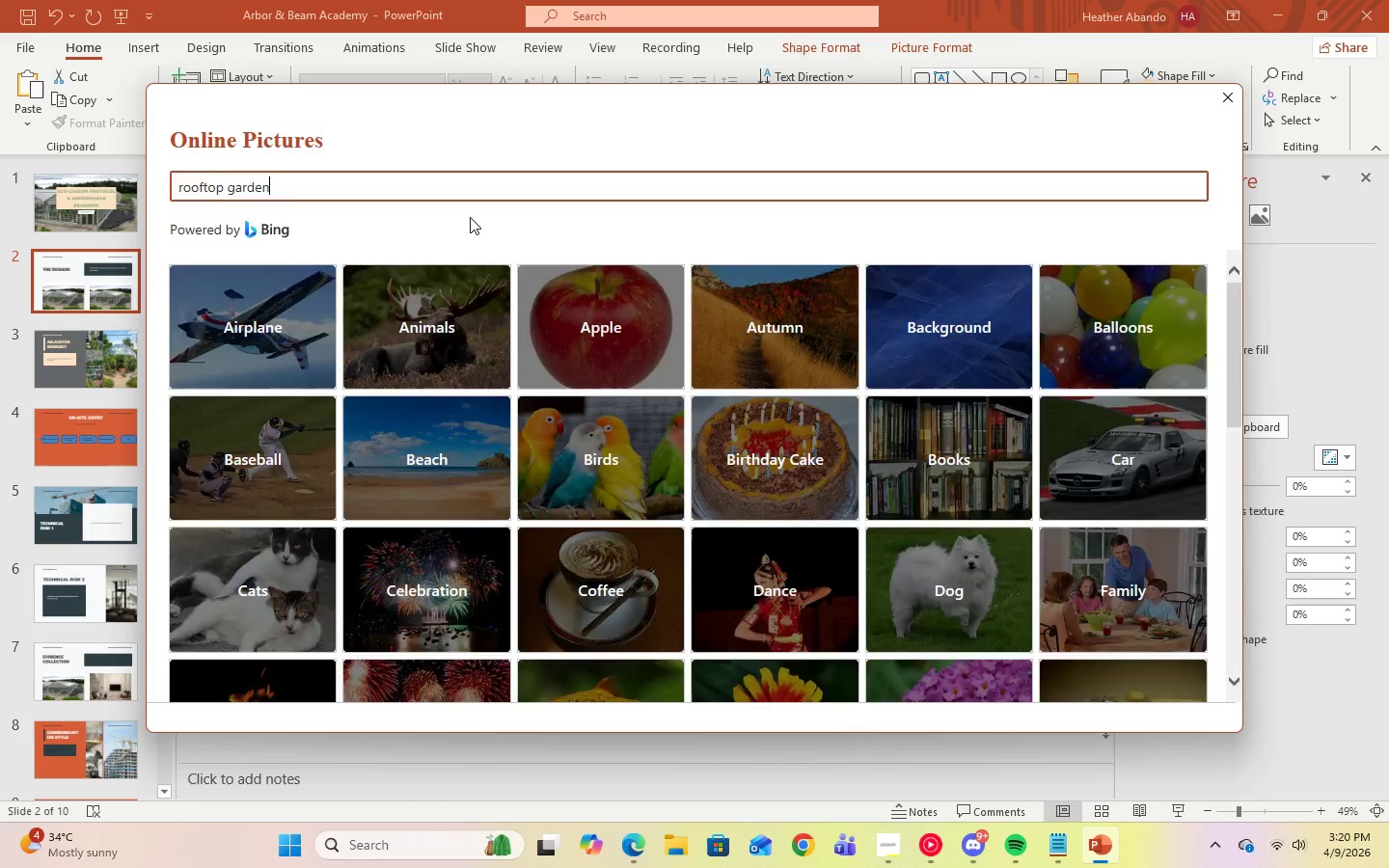 
key(Enter)
 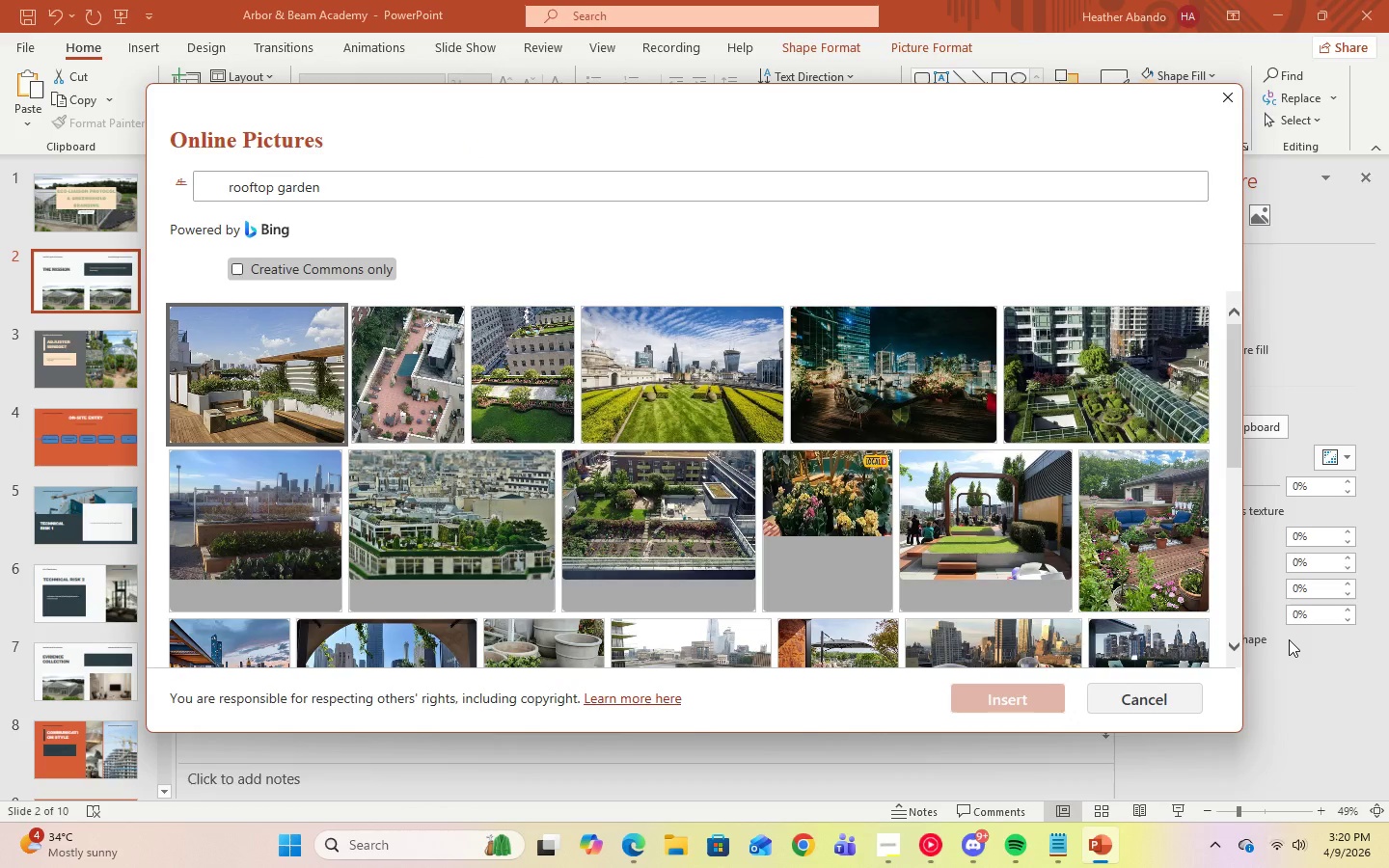 
wait(6.31)
 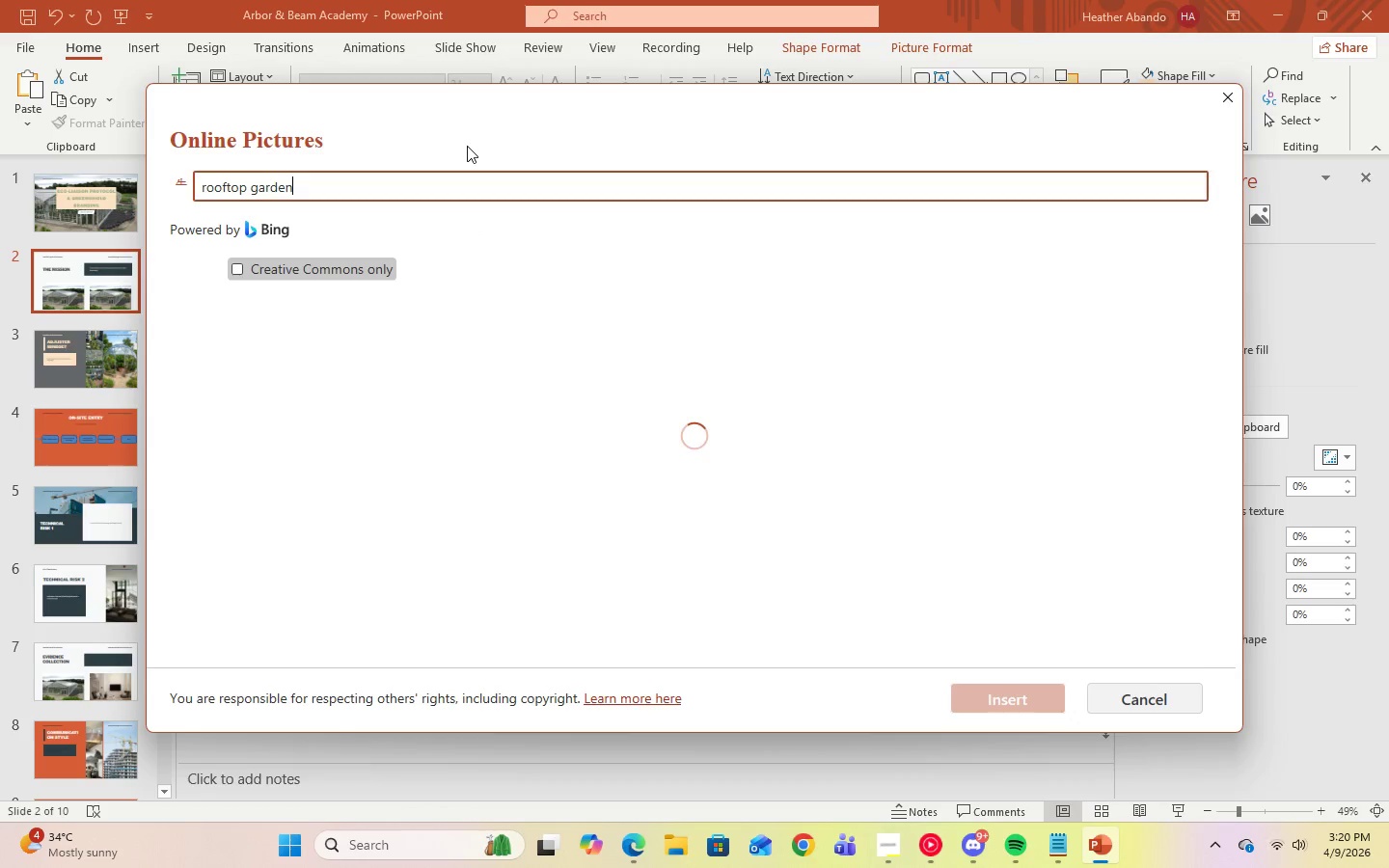 
left_click([1136, 399])
 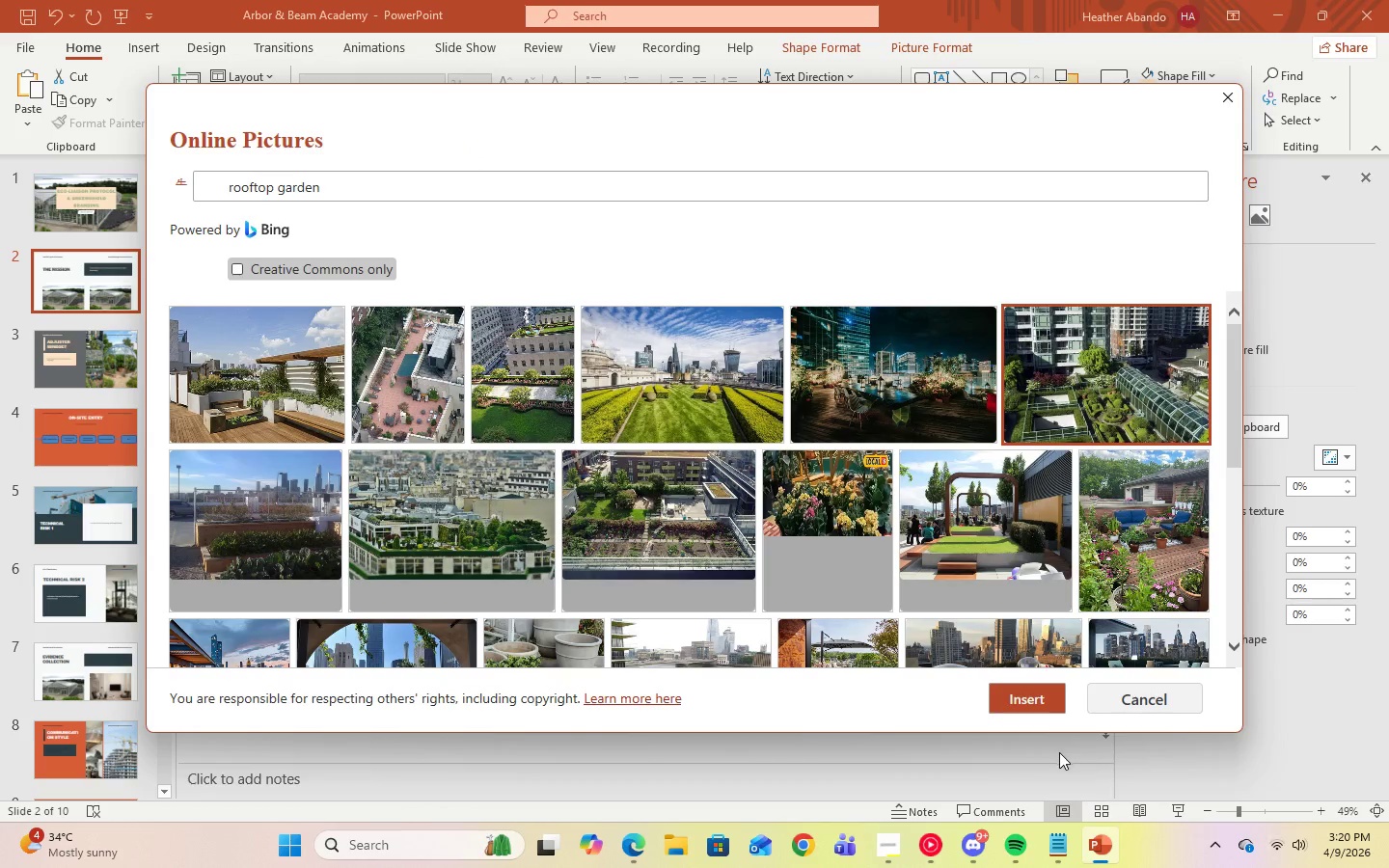 
left_click([1040, 708])
 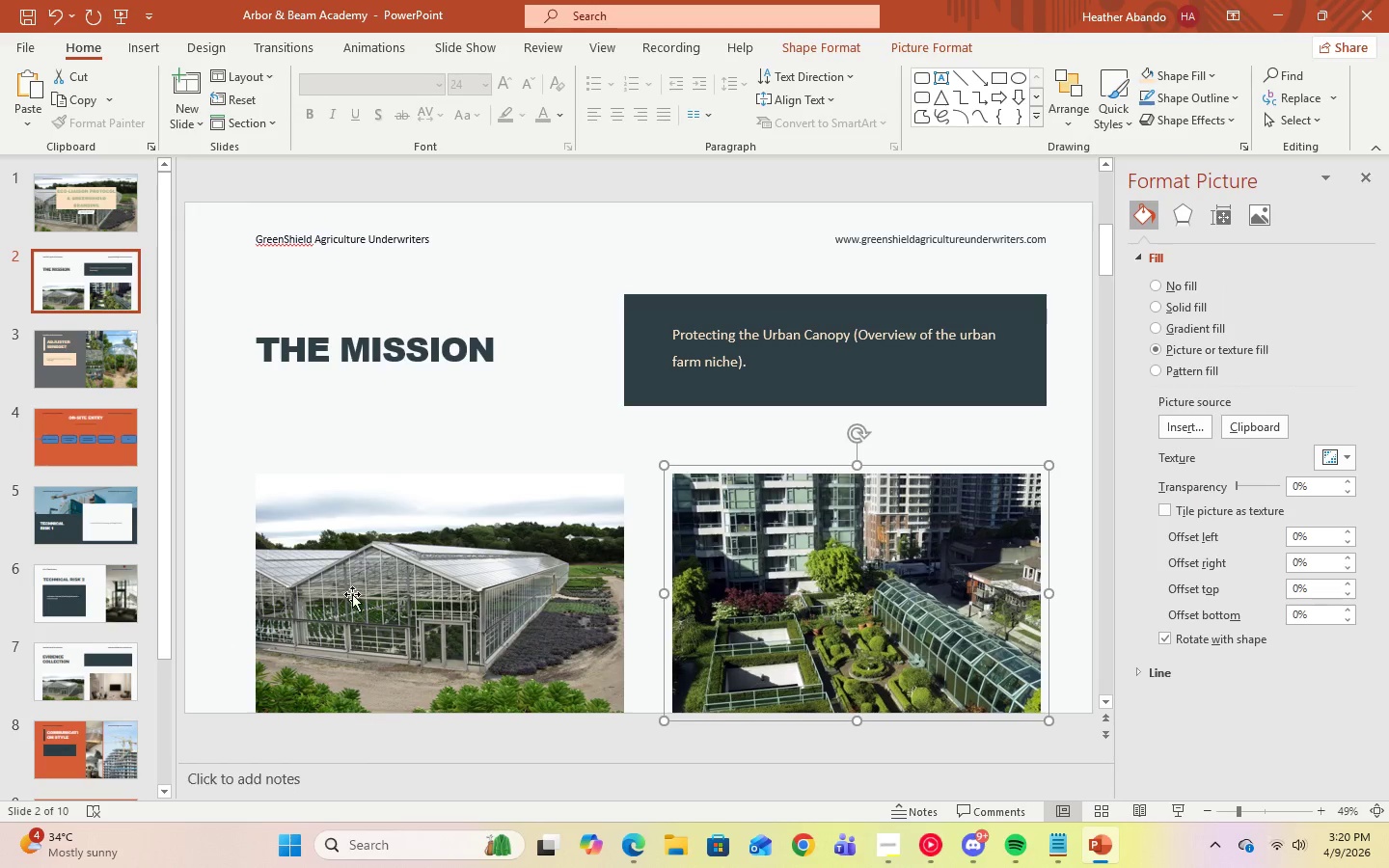 
wait(5.67)
 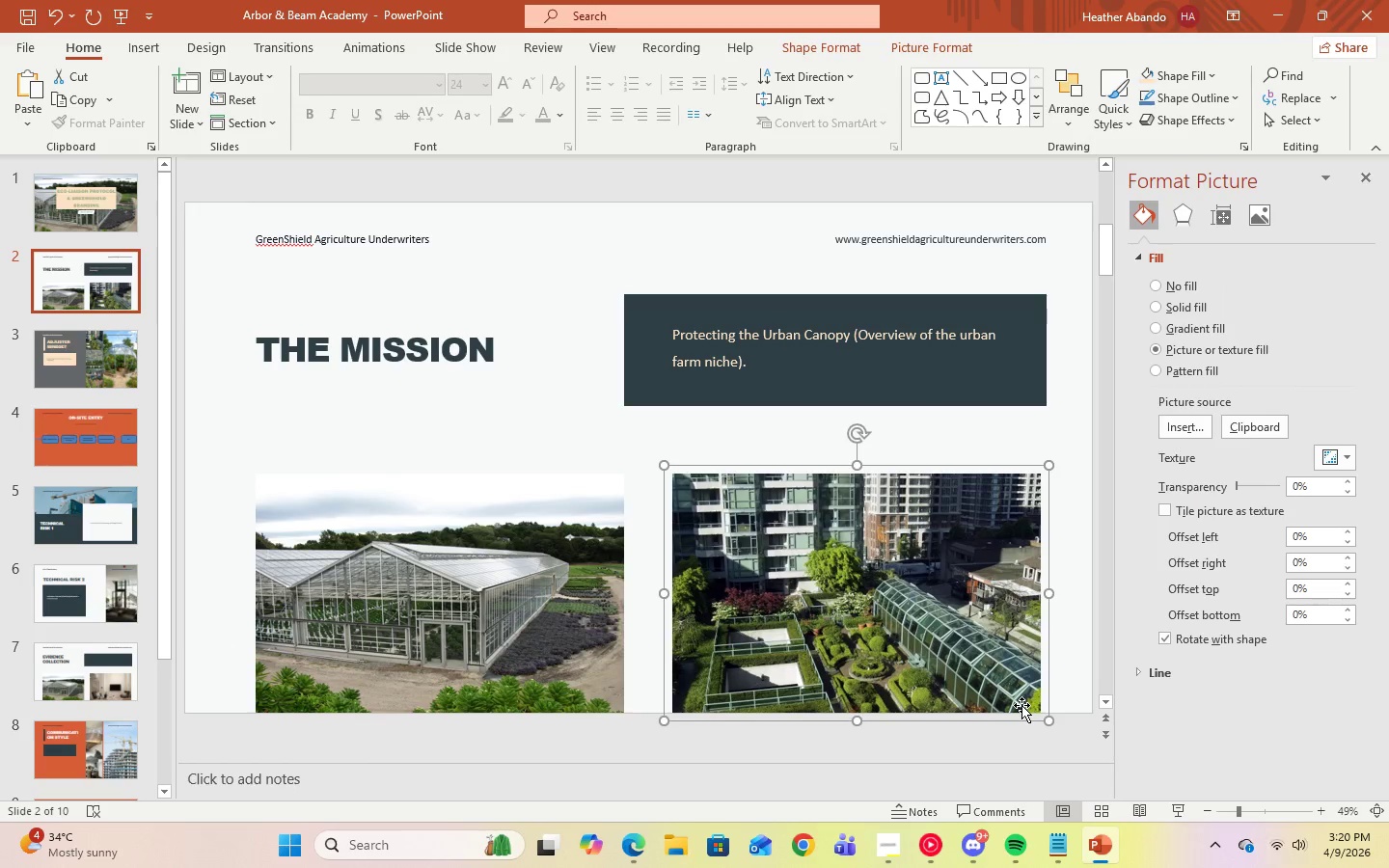 
left_click([1360, 178])
 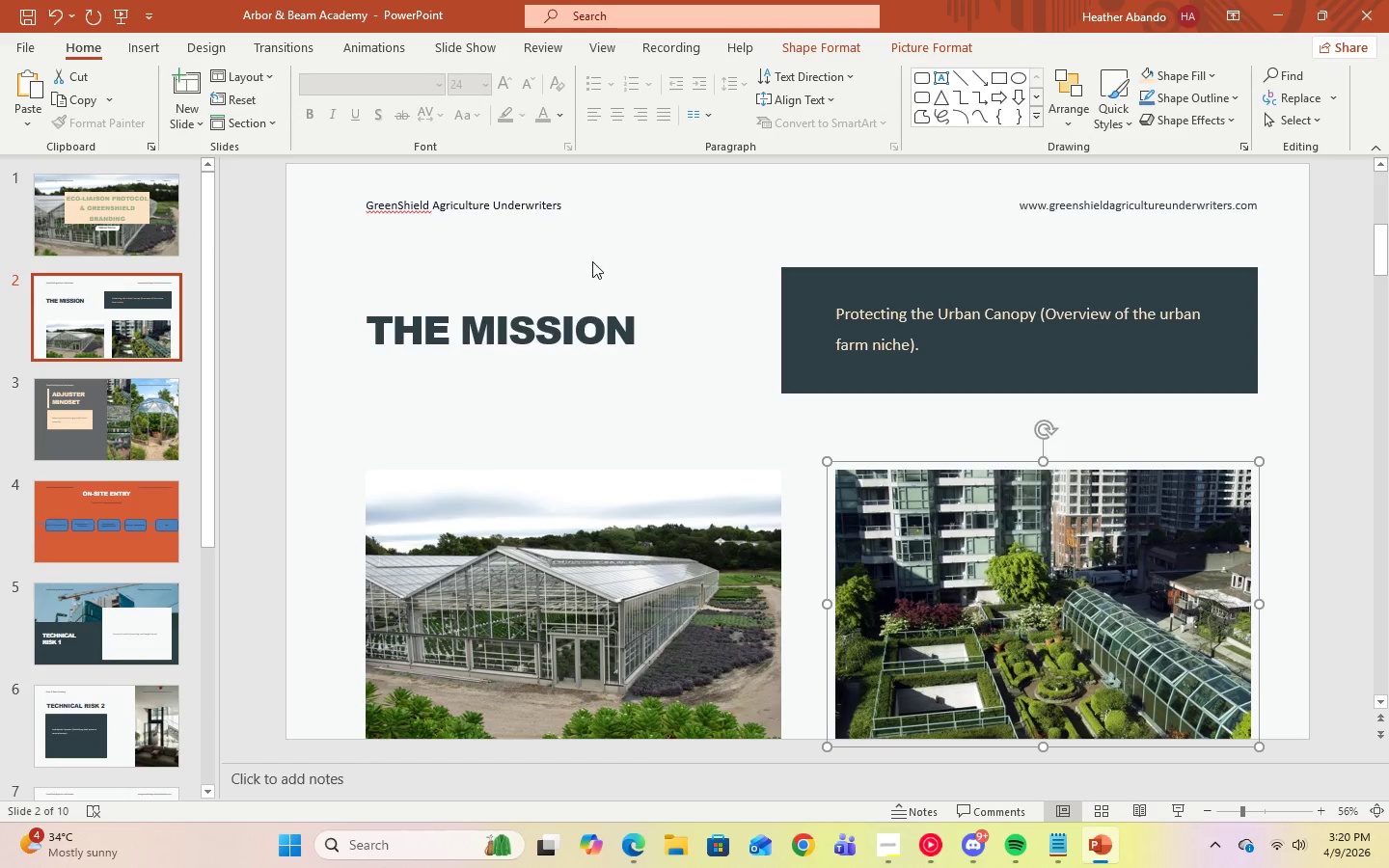 
left_click([127, 419])
 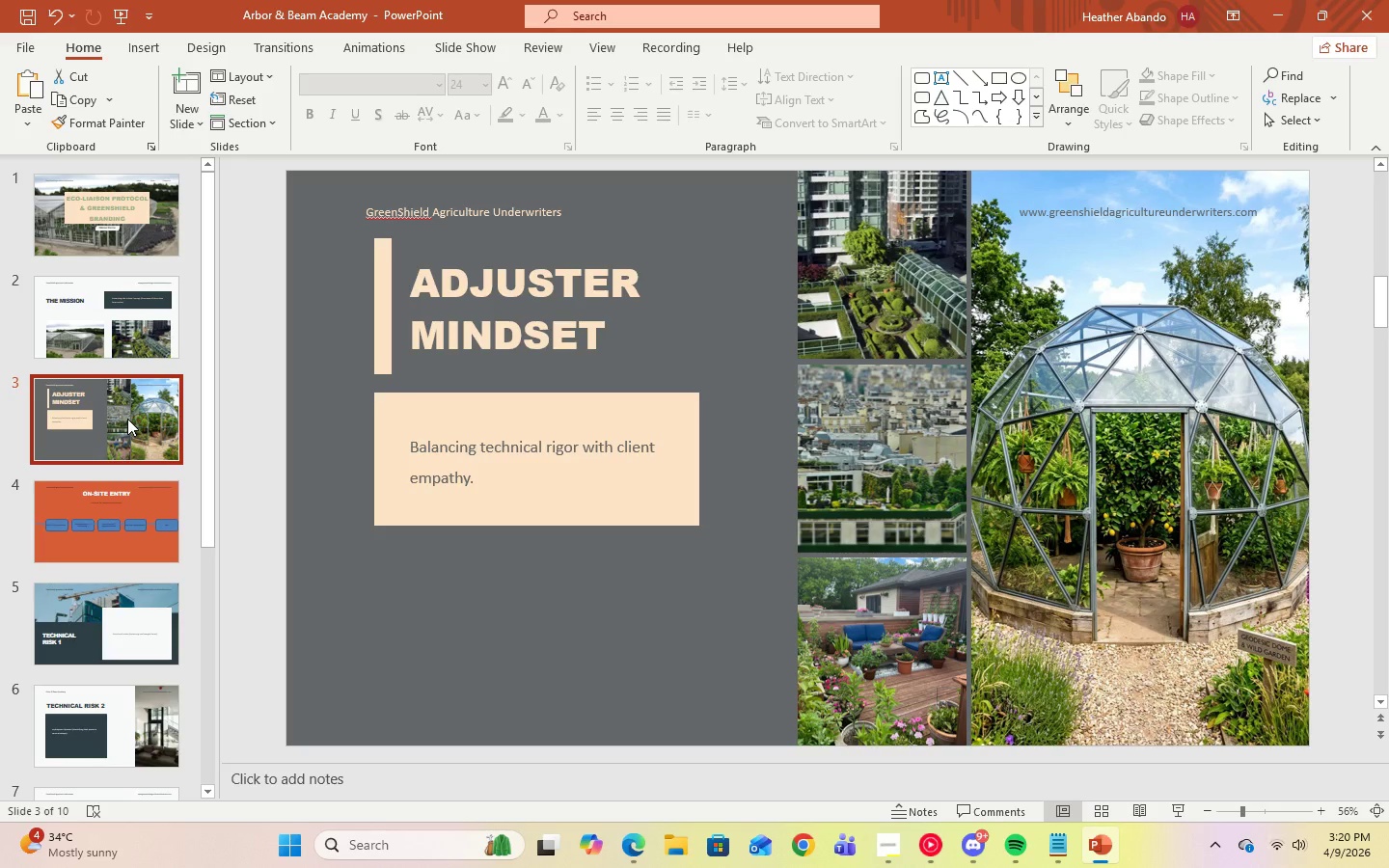 
left_click([556, 585])
 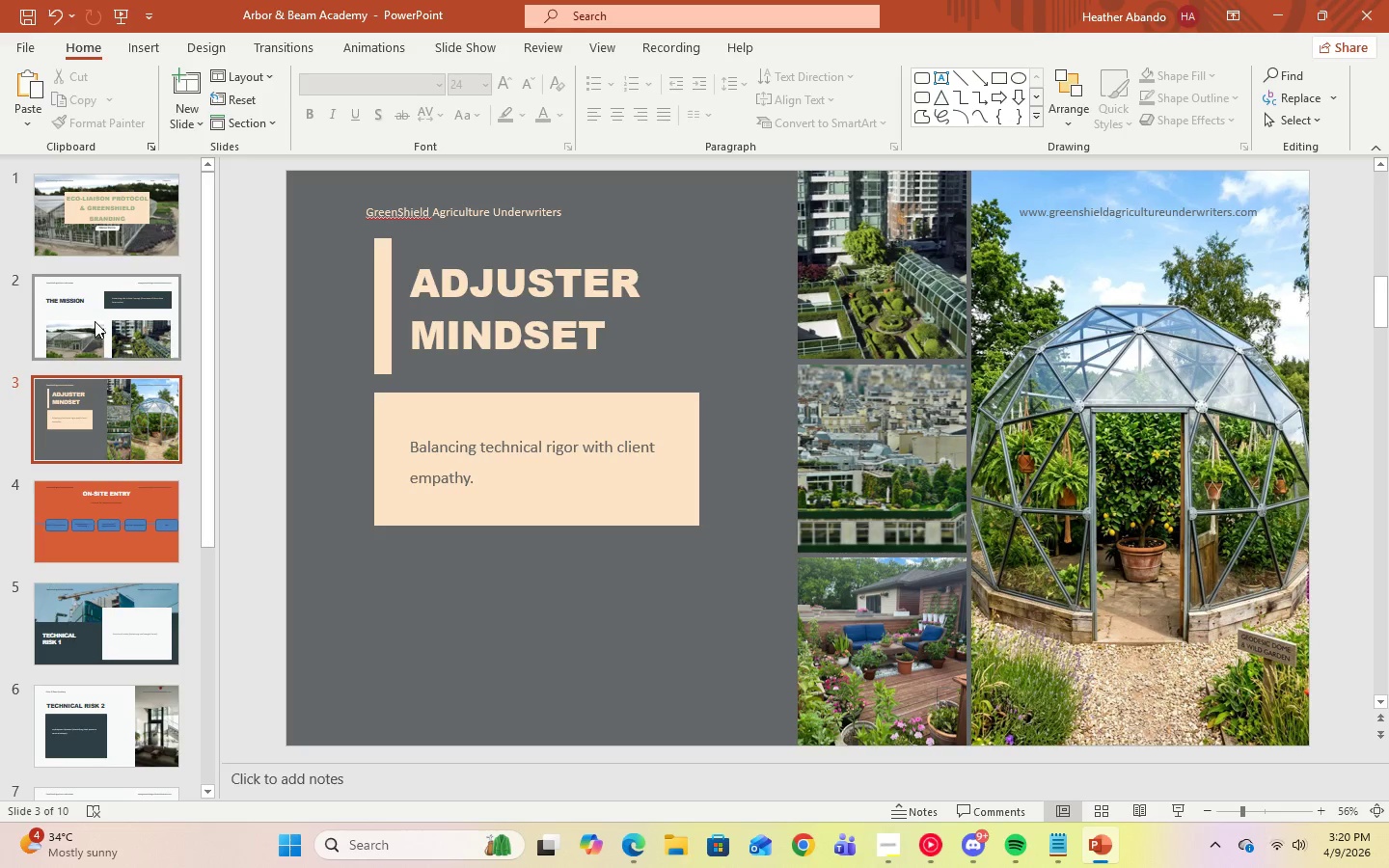 
left_click([93, 319])
 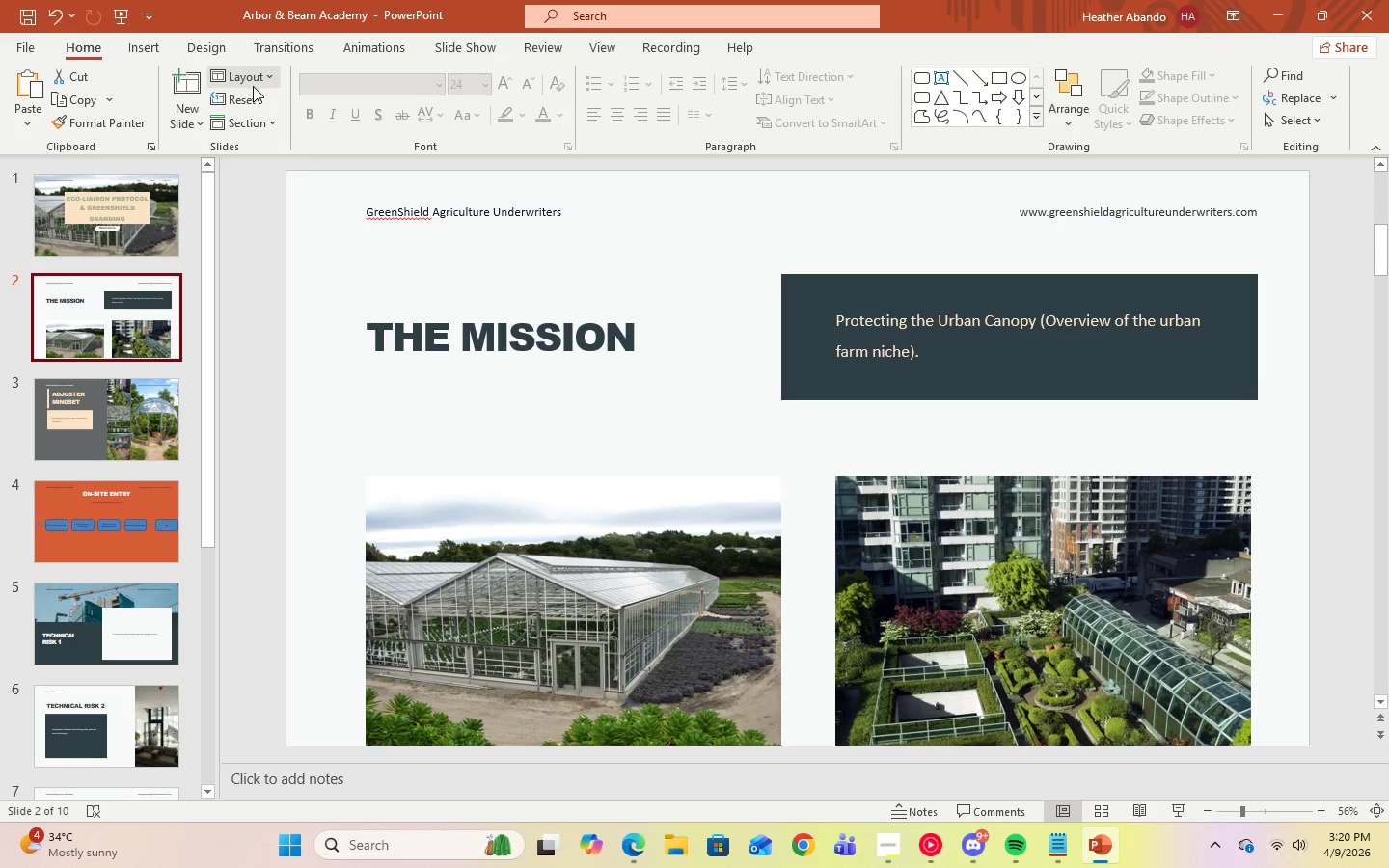 
left_click([836, 299])
 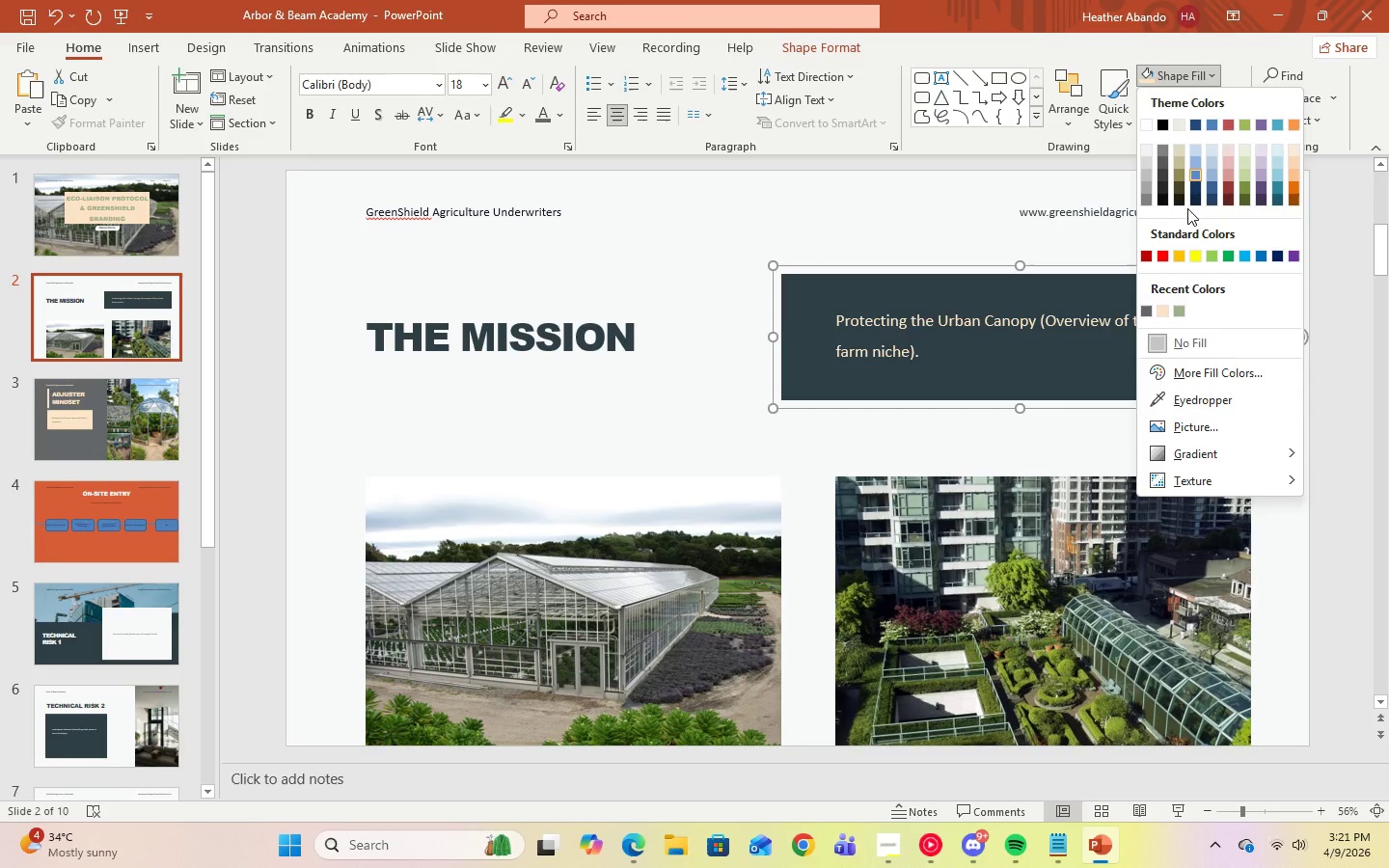 
left_click([1174, 313])
 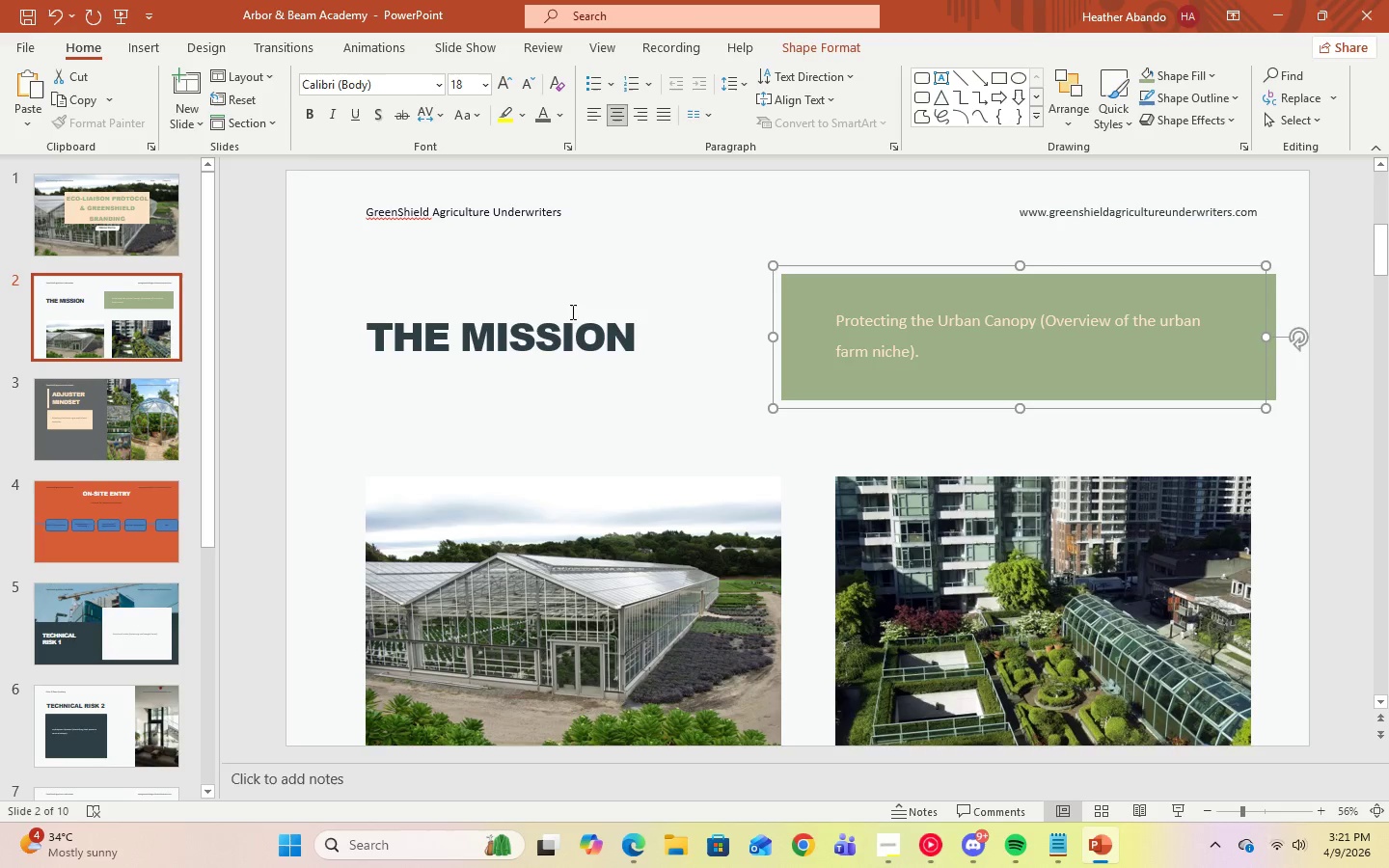 
left_click([644, 329])
 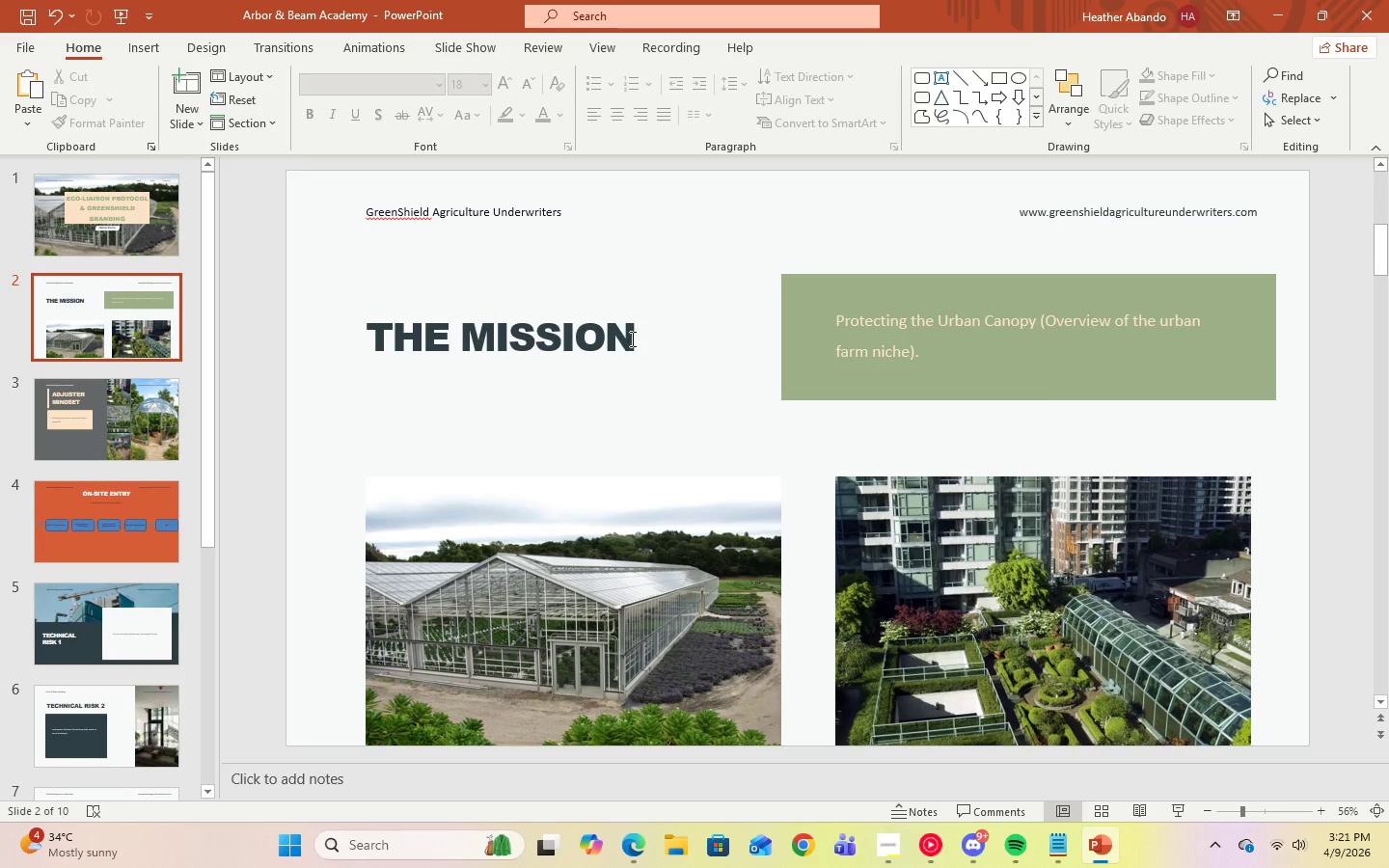 
left_click([630, 339])
 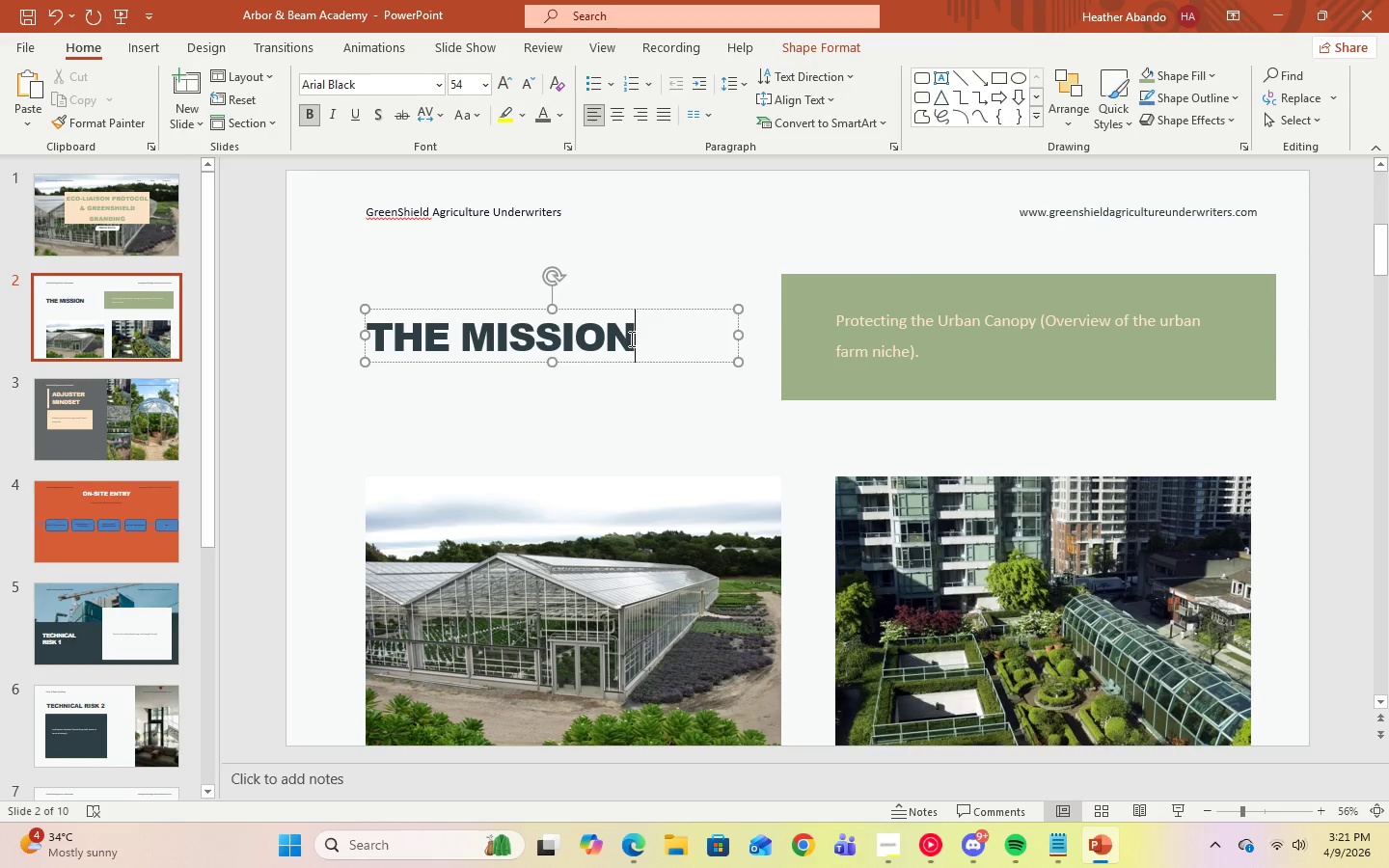 
left_click_drag(start_coordinate=[630, 339], to_coordinate=[396, 339])
 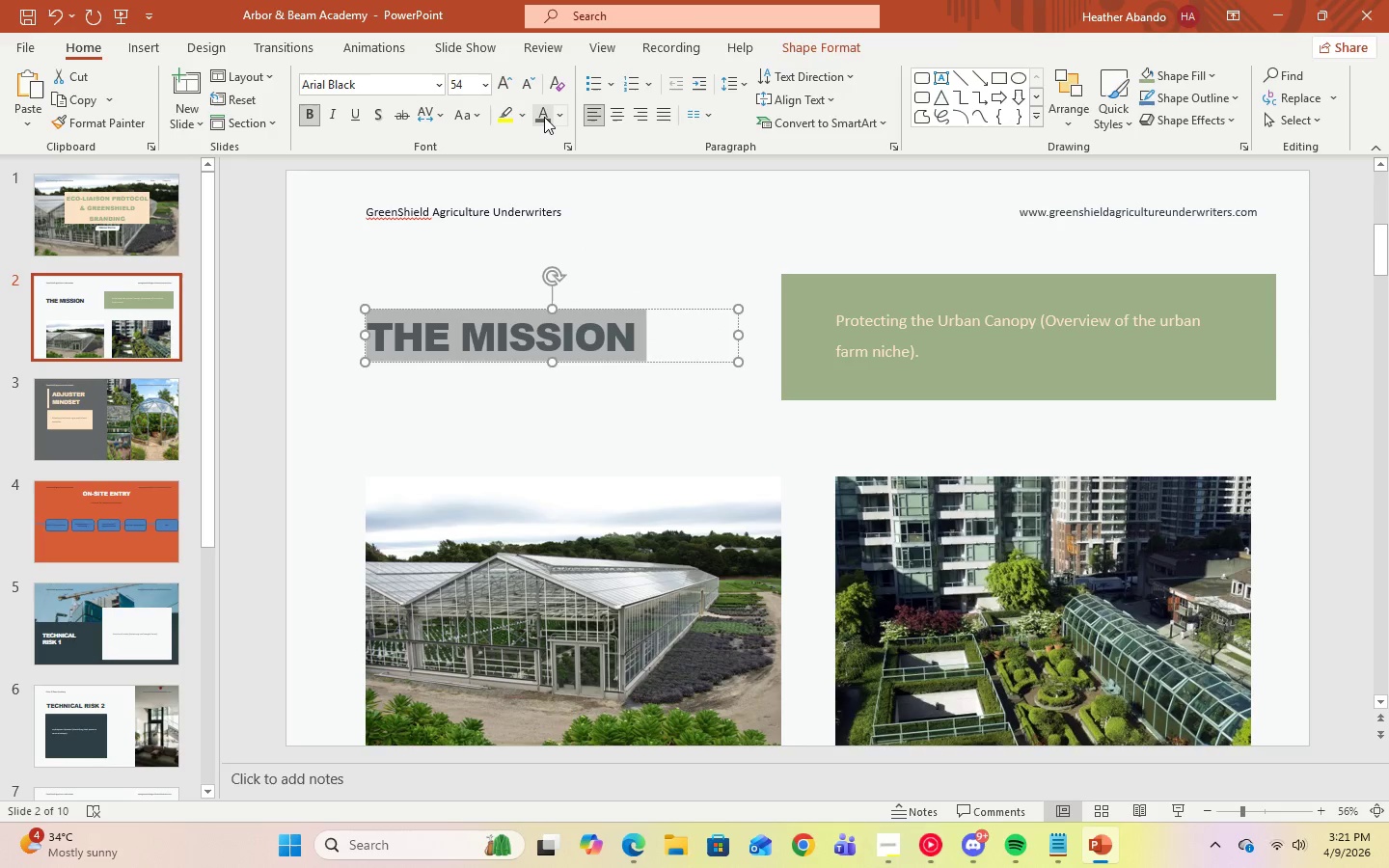 
left_click([544, 118])
 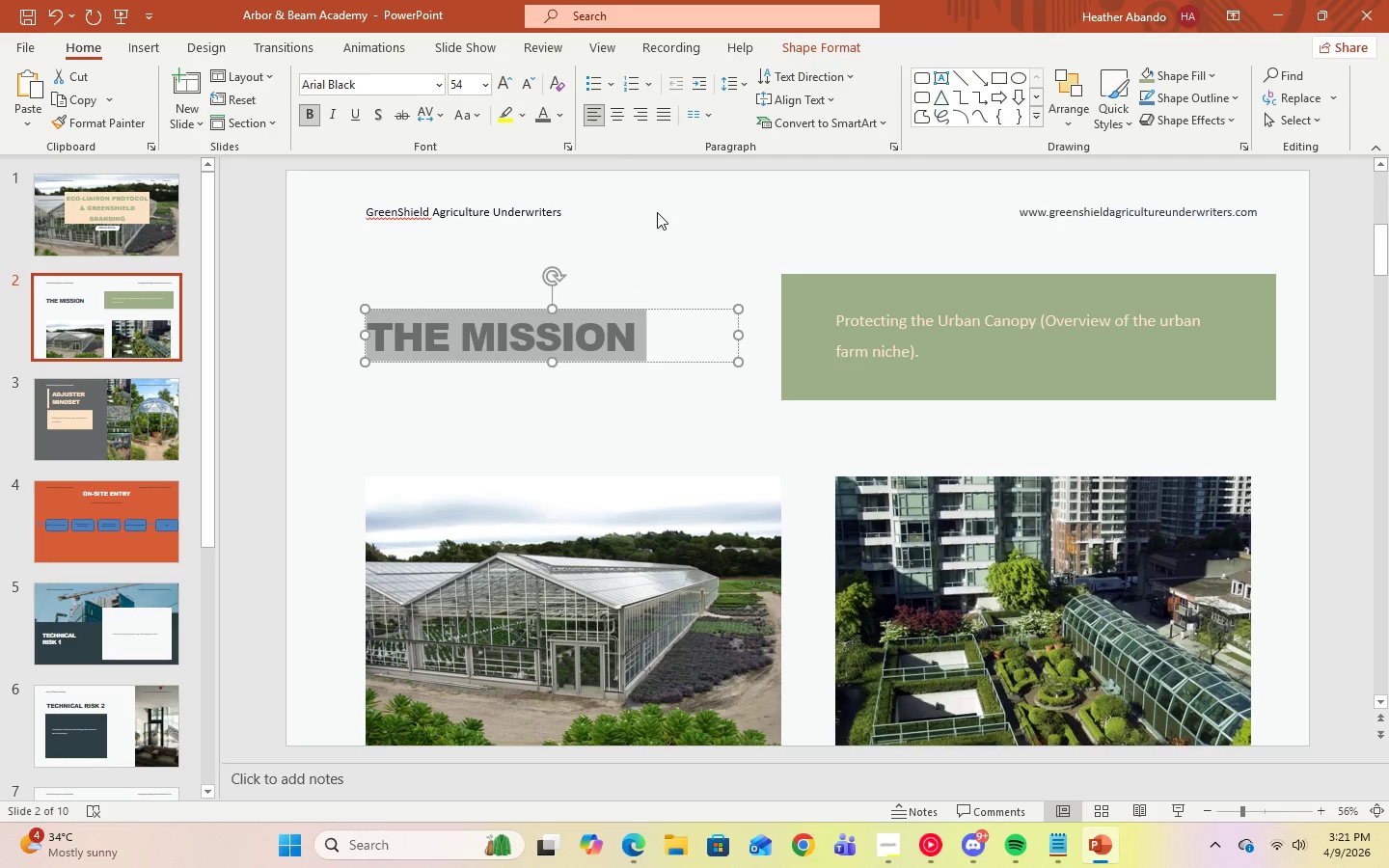 
left_click([659, 219])
 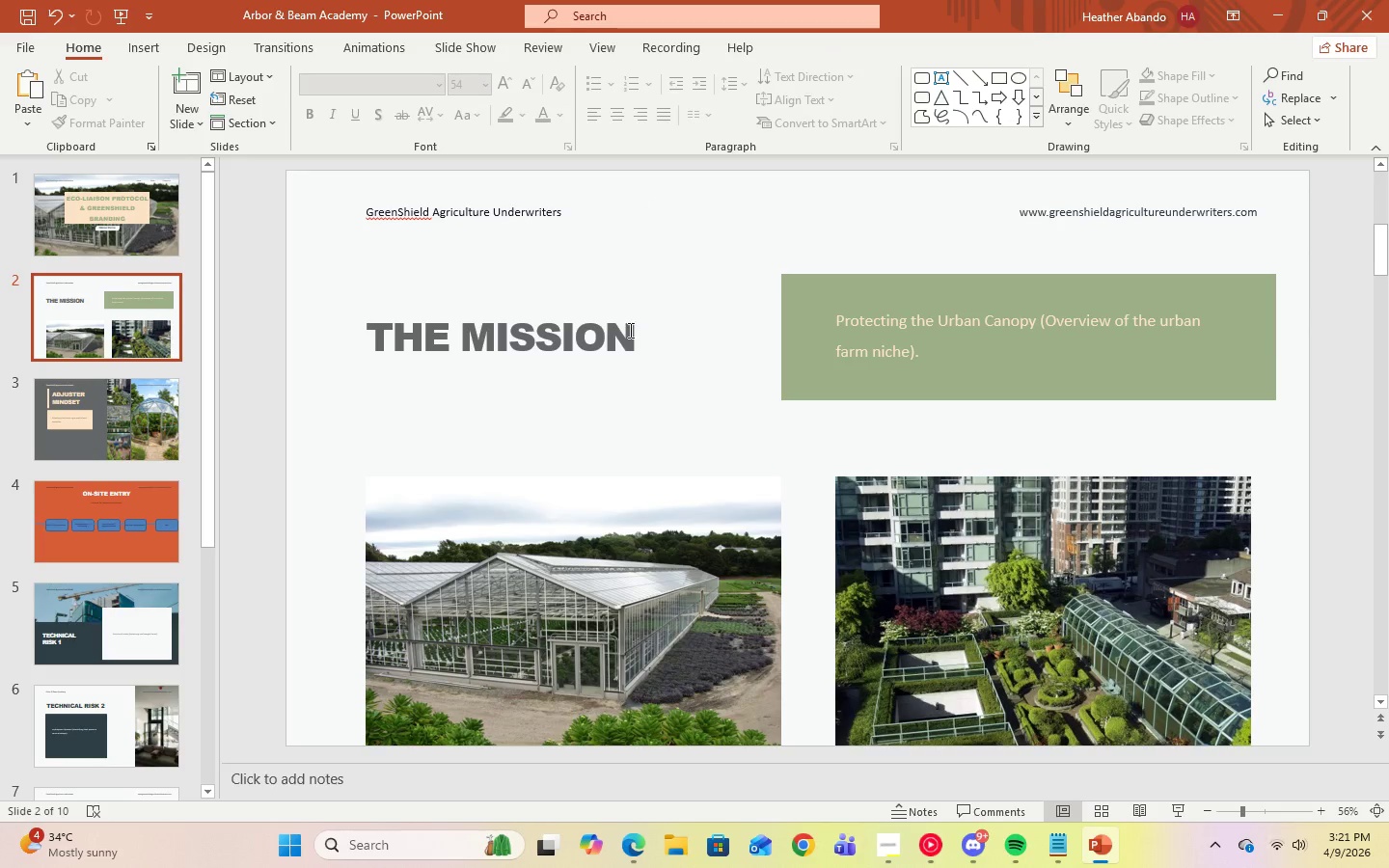 
left_click([628, 333])
 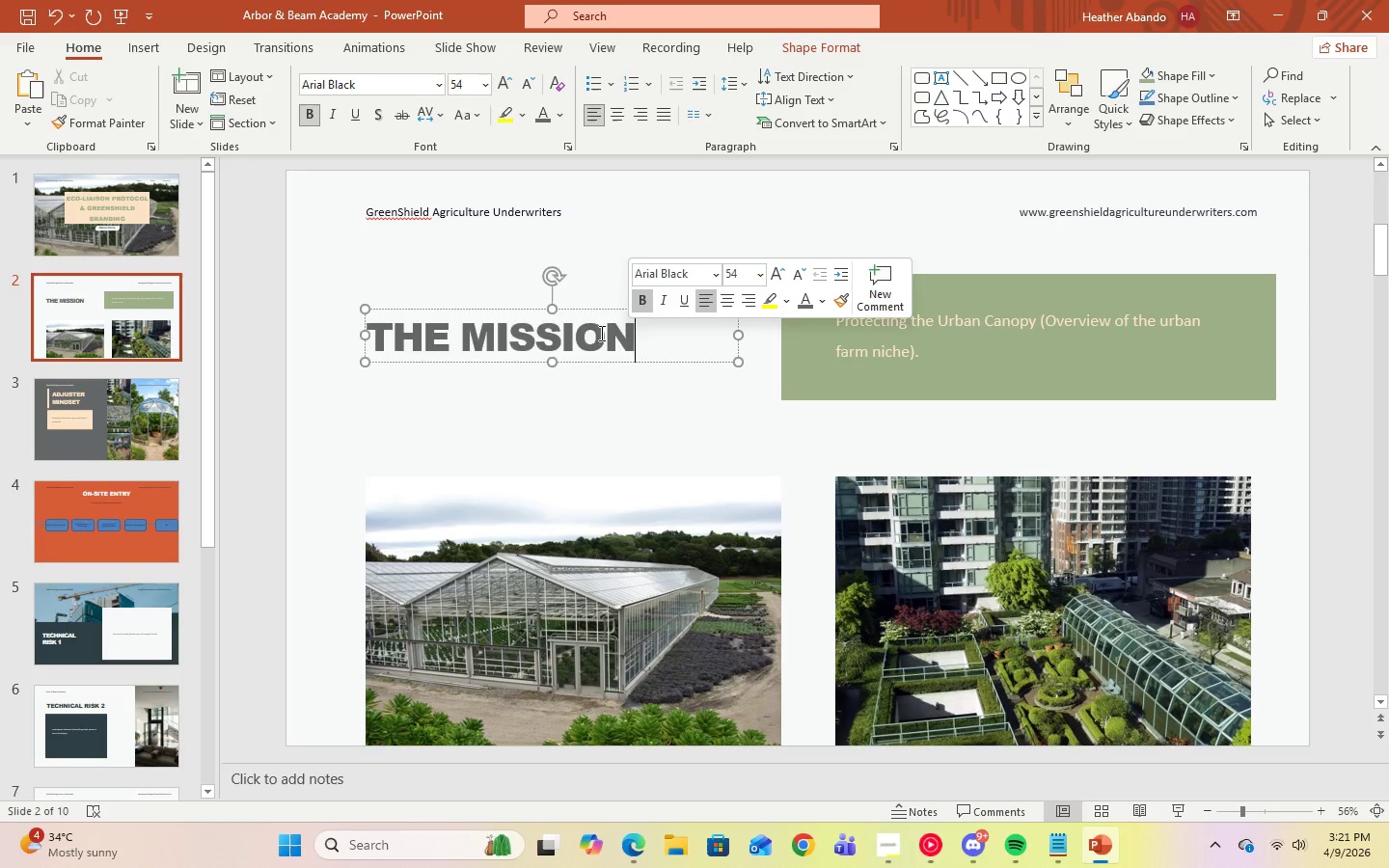 
left_click_drag(start_coordinate=[629, 333], to_coordinate=[420, 338])
 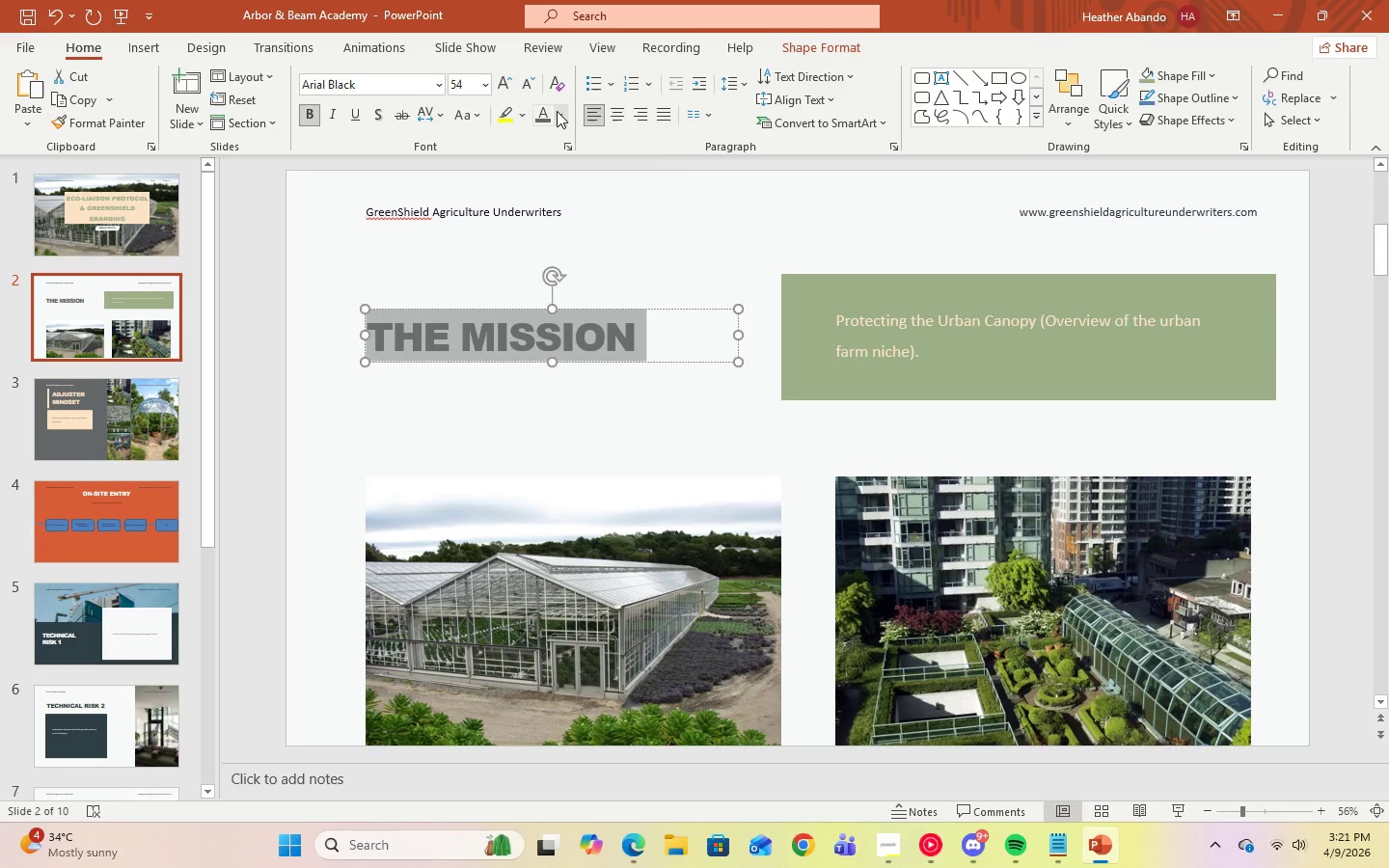 
 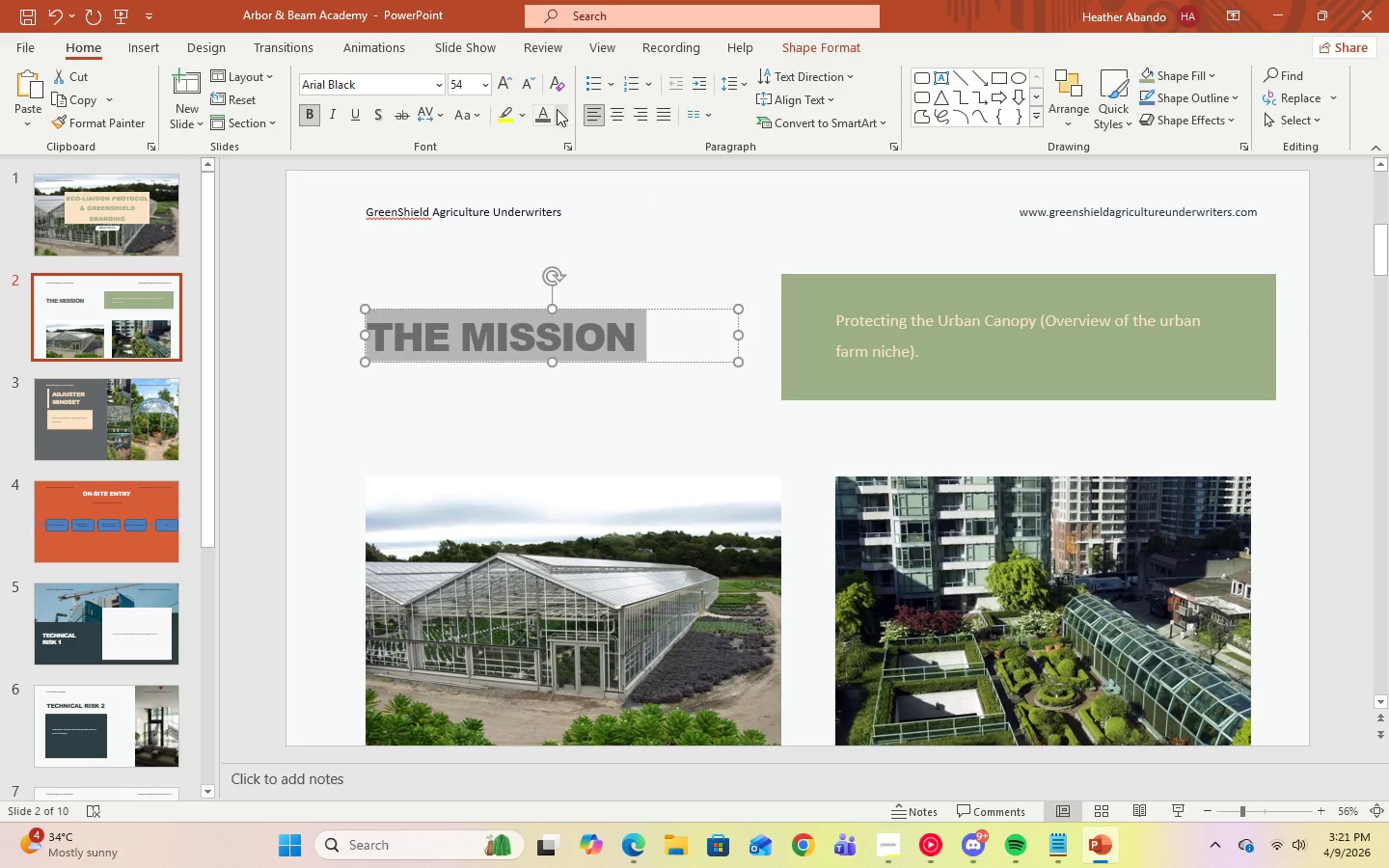 
left_click([557, 111])
 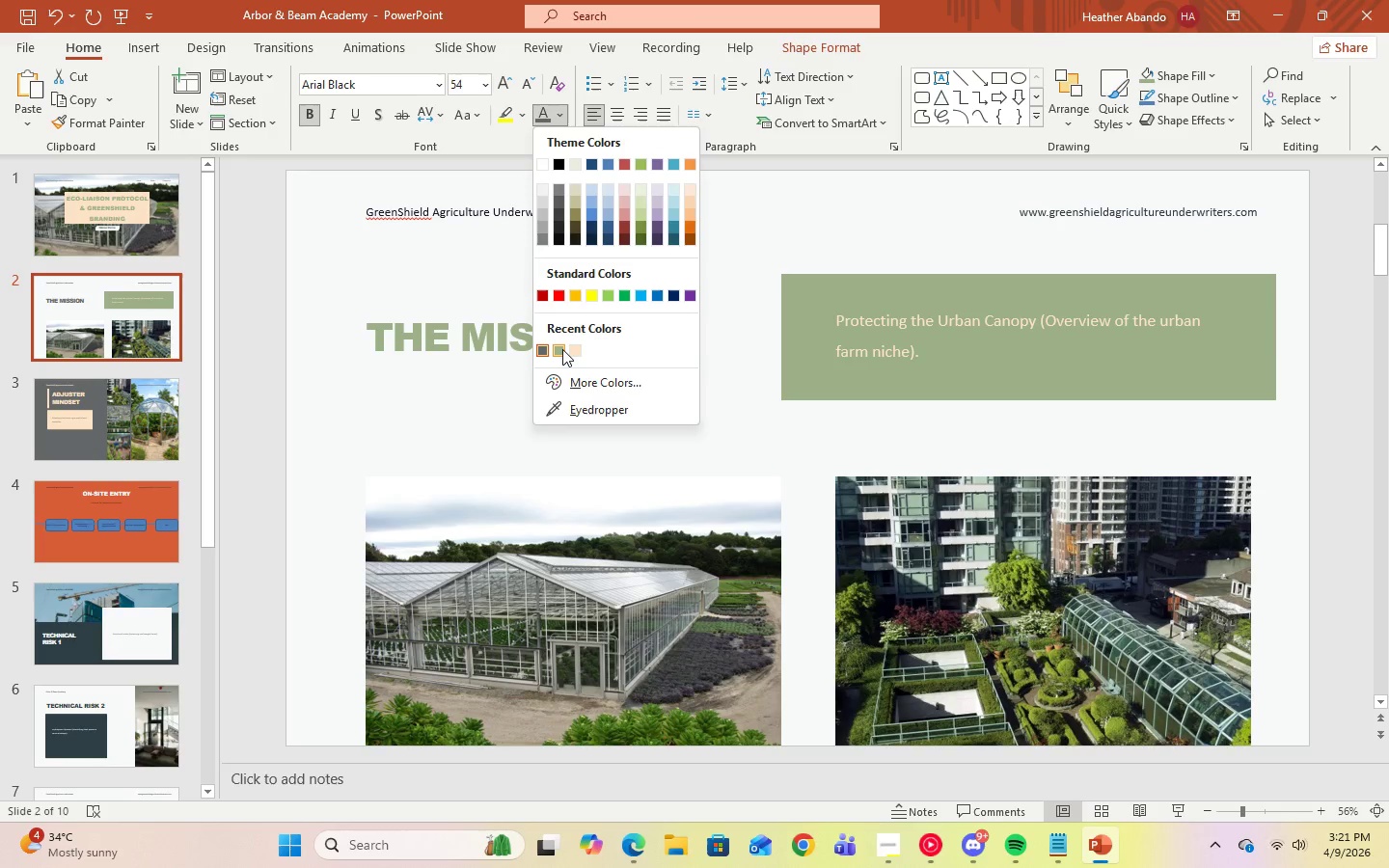 
left_click([561, 349])
 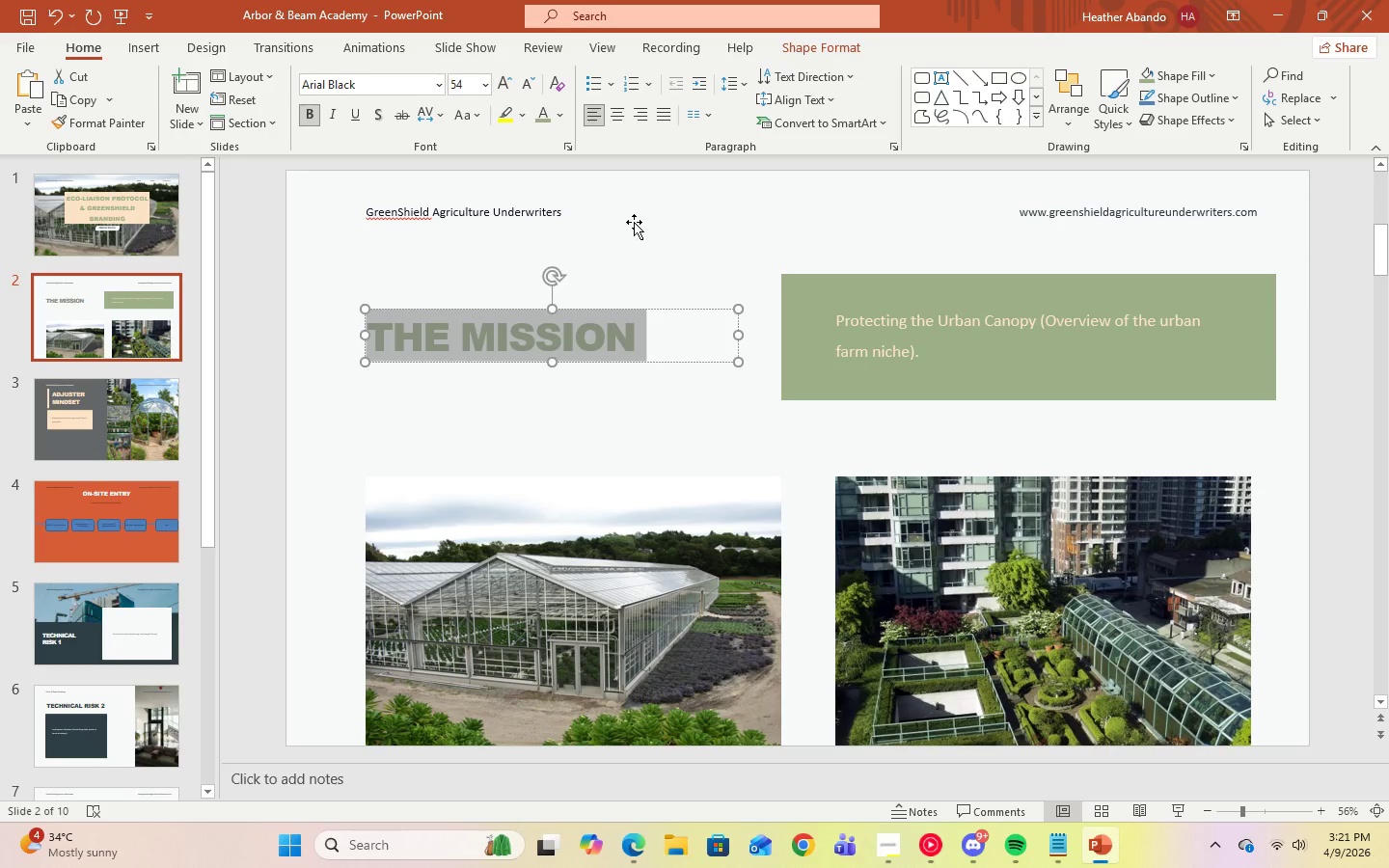 
left_click([634, 222])
 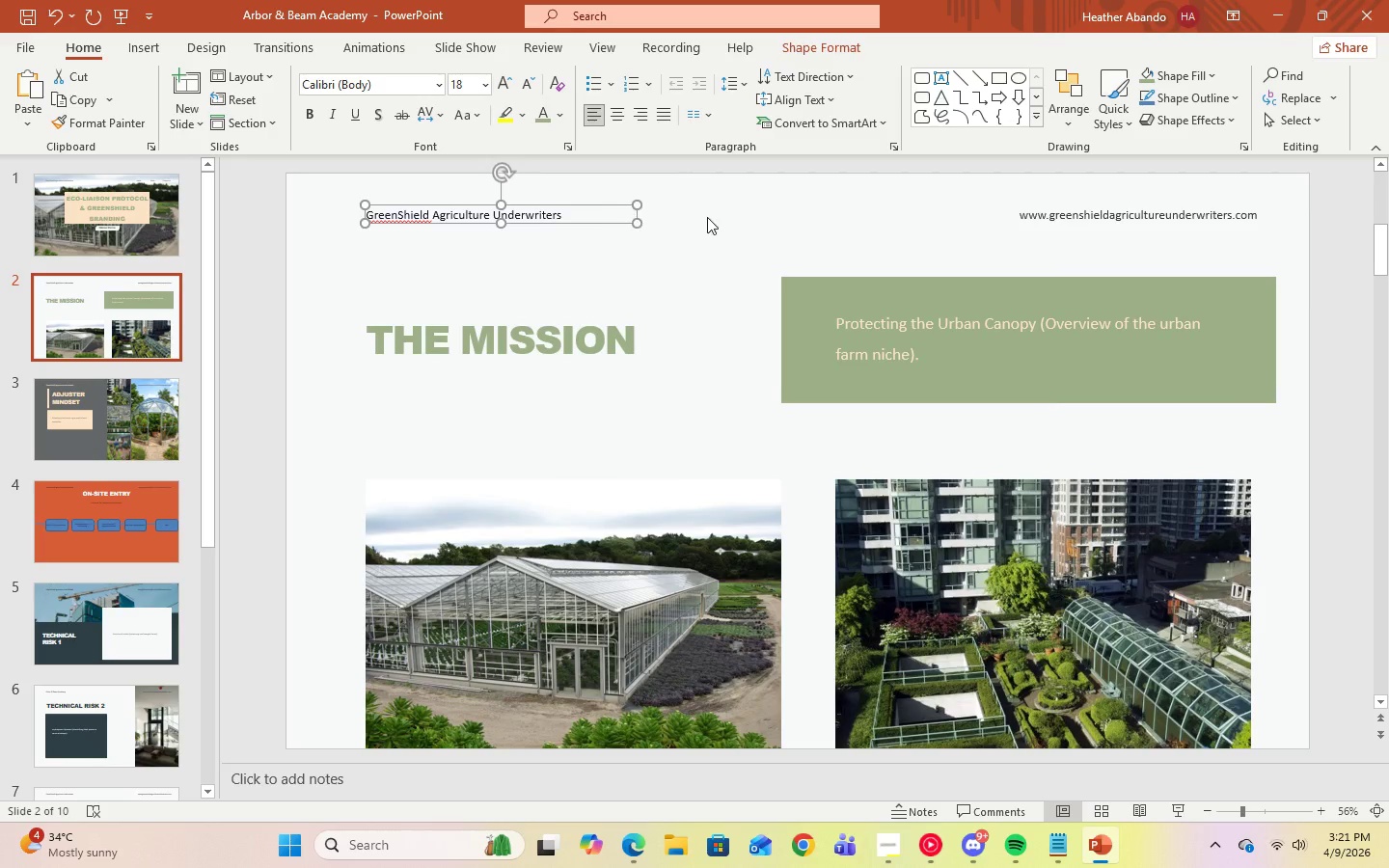 
left_click([836, 211])
 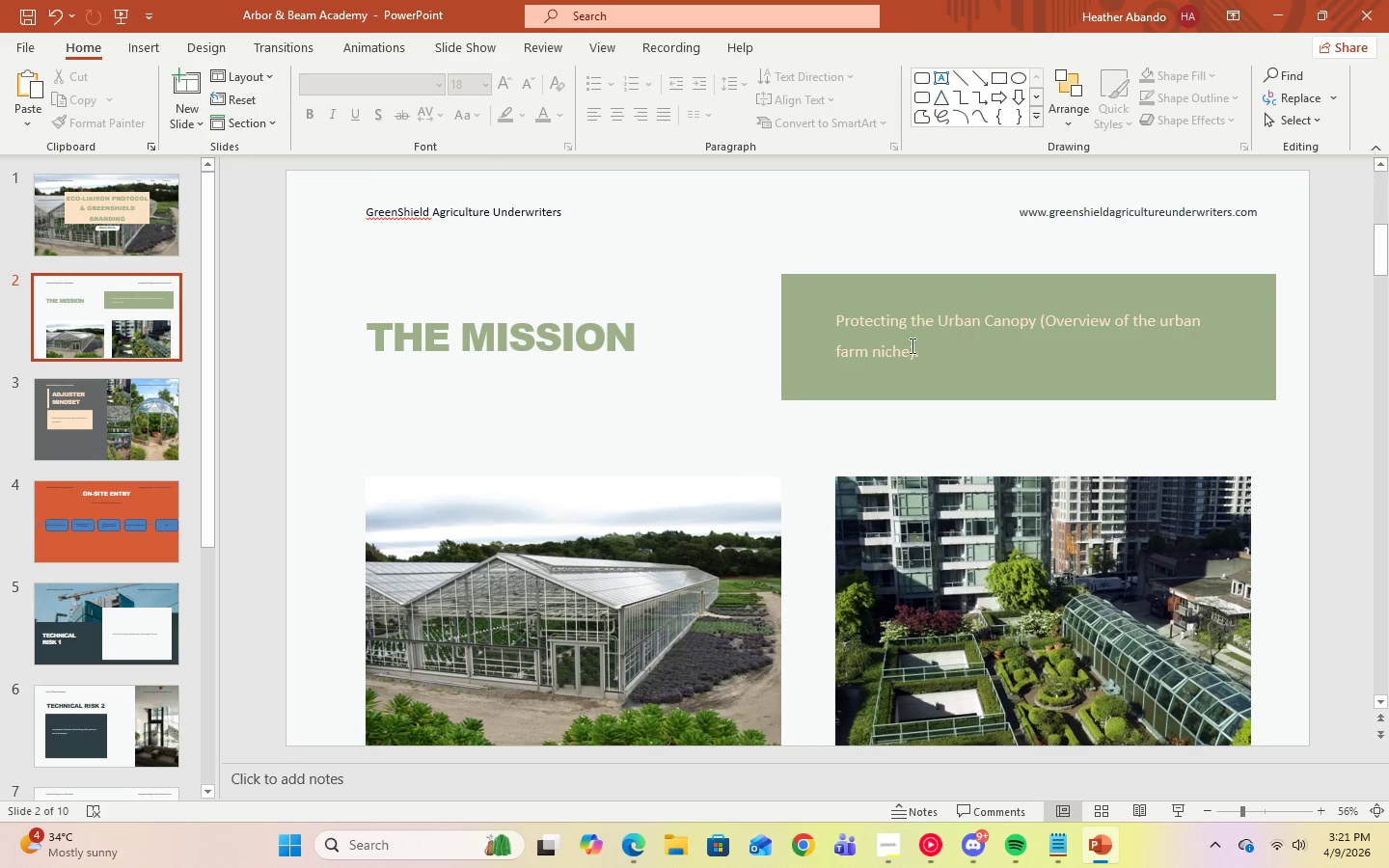 
left_click_drag(start_coordinate=[941, 345], to_coordinate=[816, 312])
 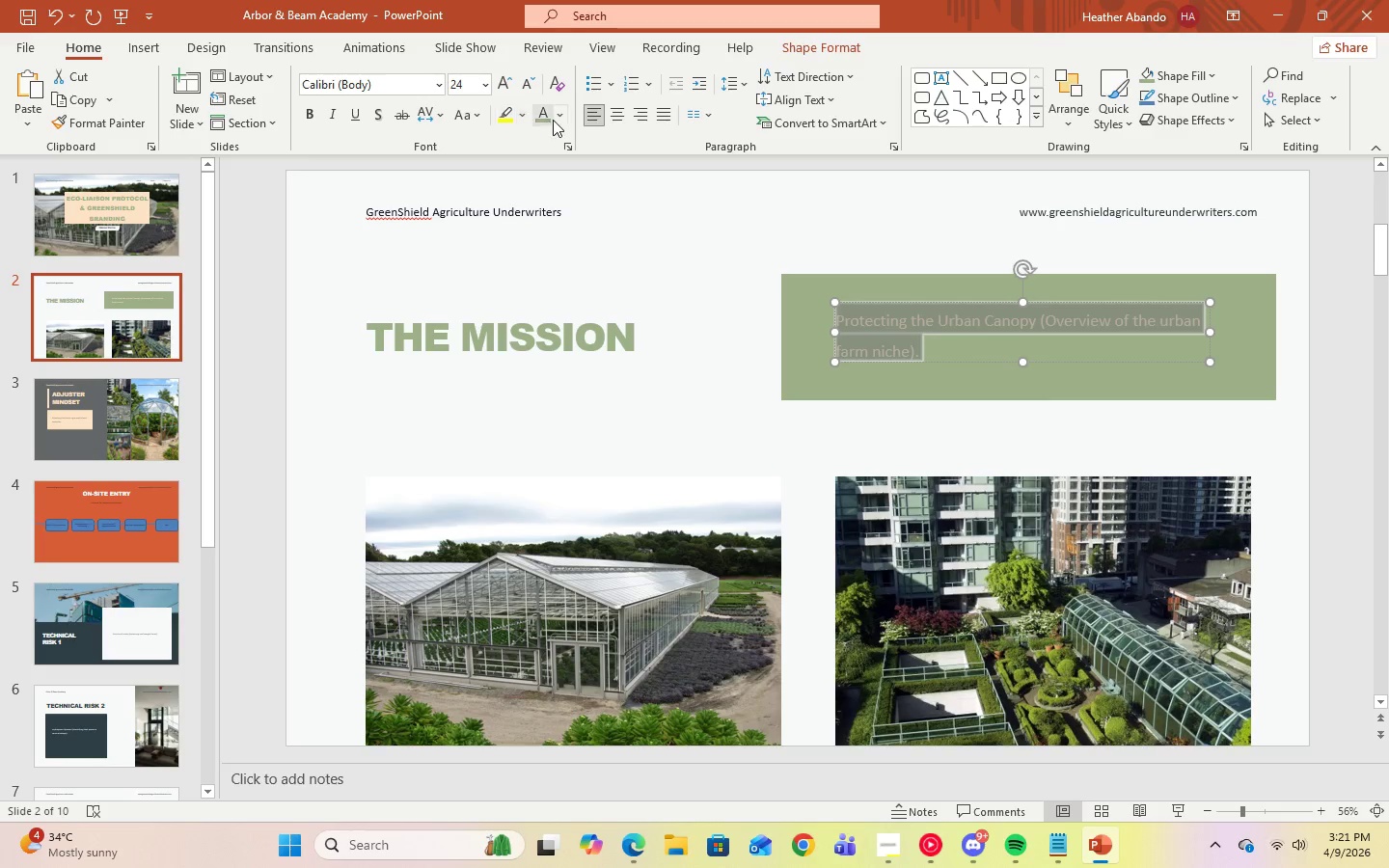 
left_click([567, 120])
 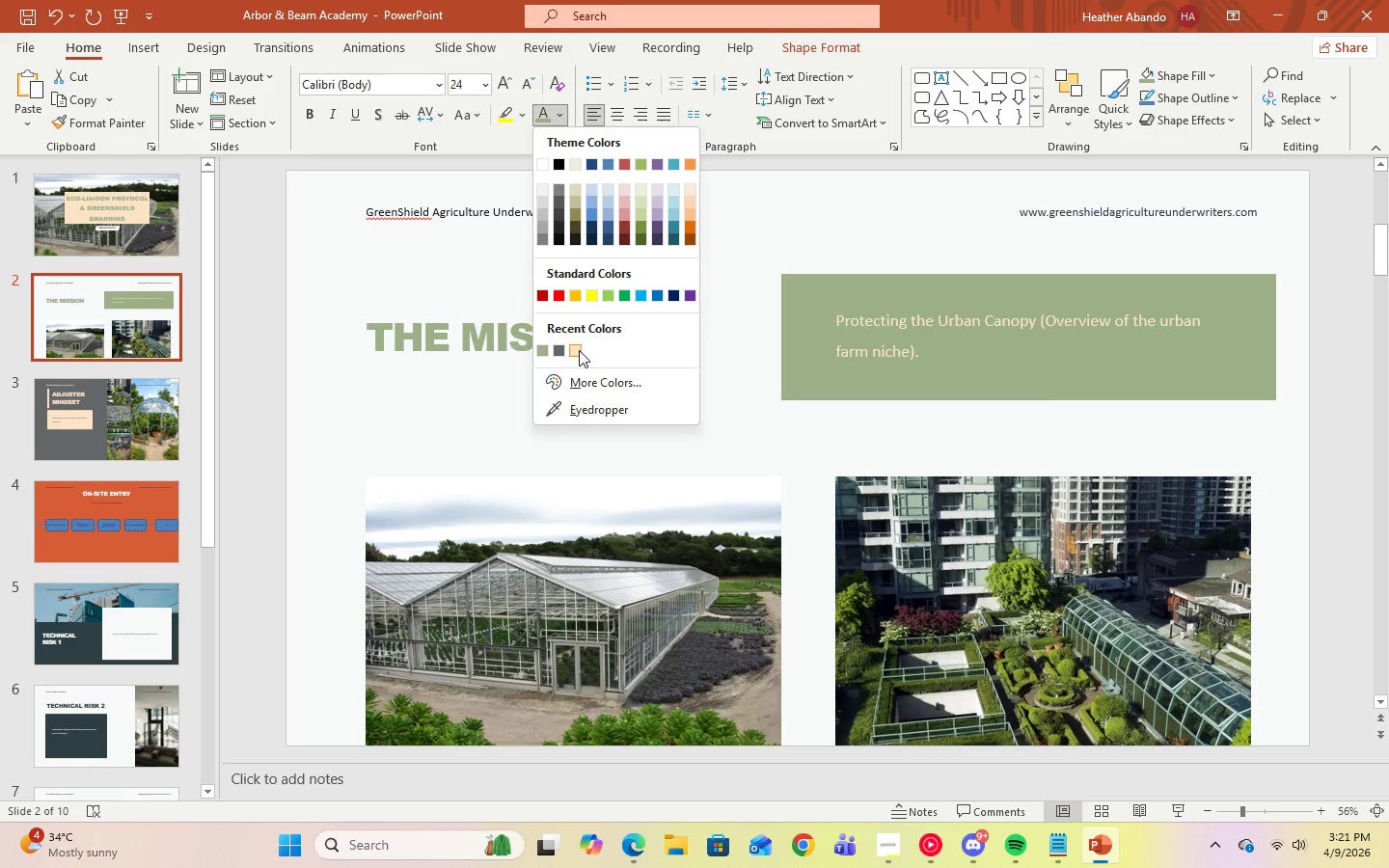 
left_click([578, 350])
 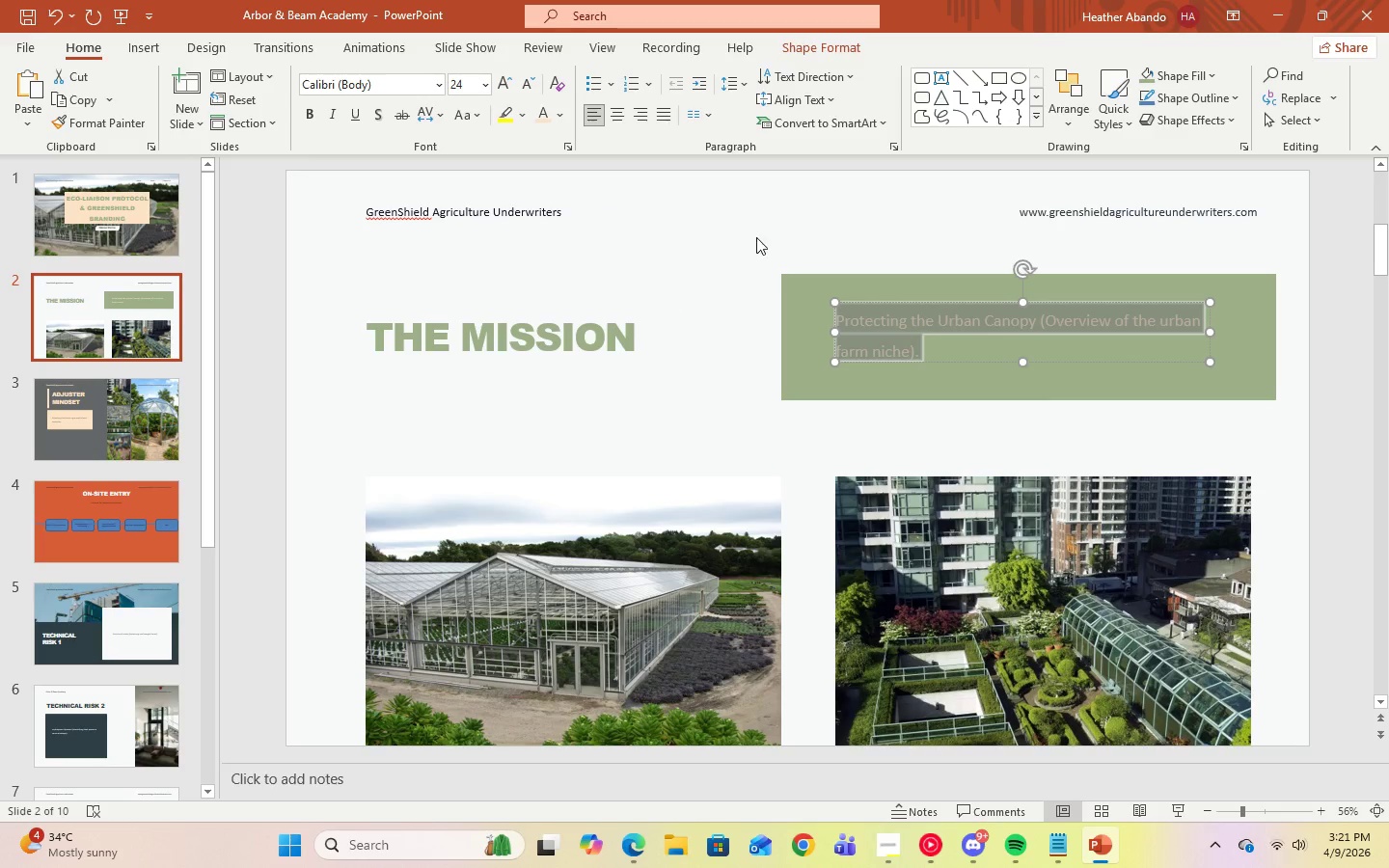 
left_click([755, 232])
 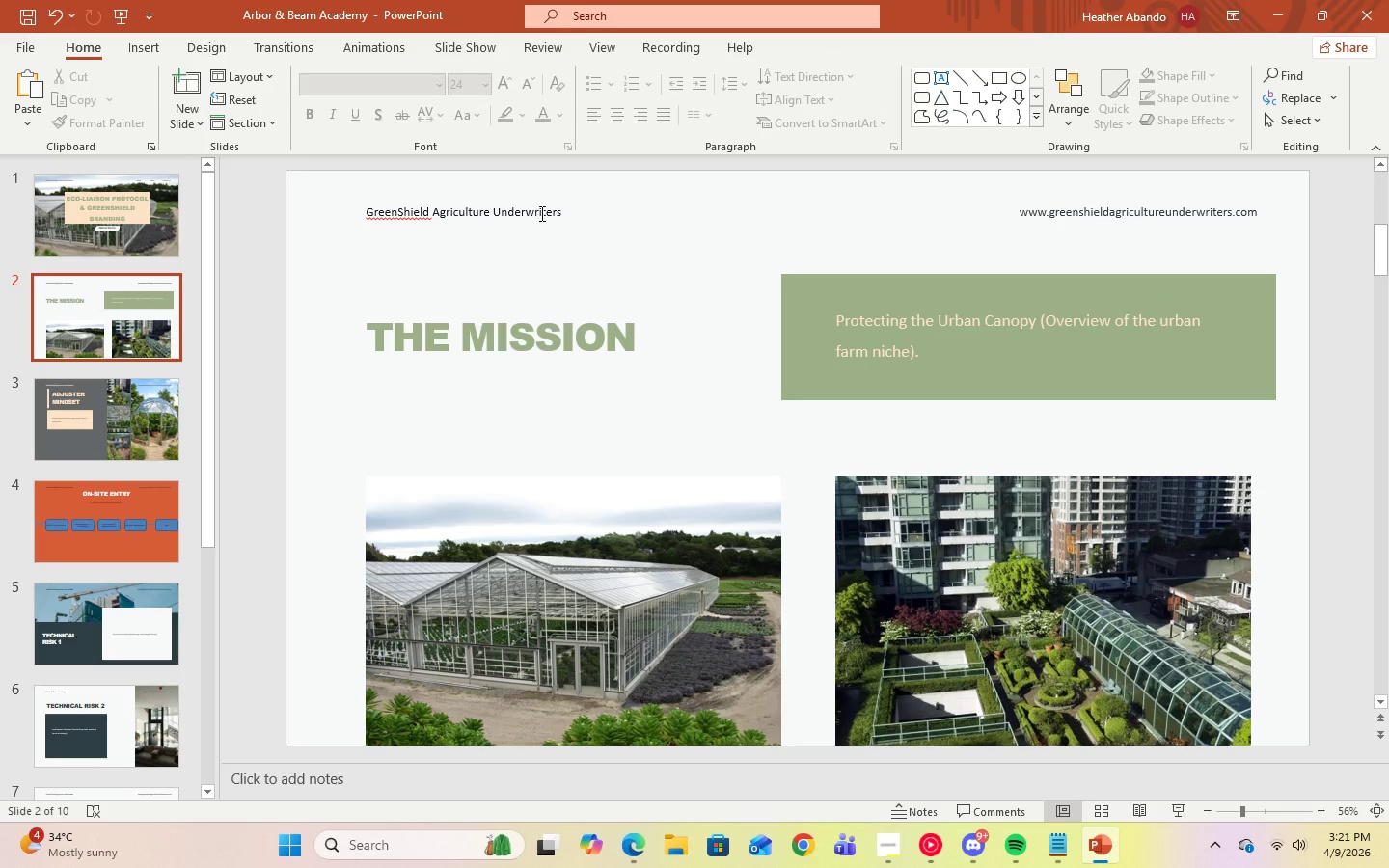 
left_click([558, 215])
 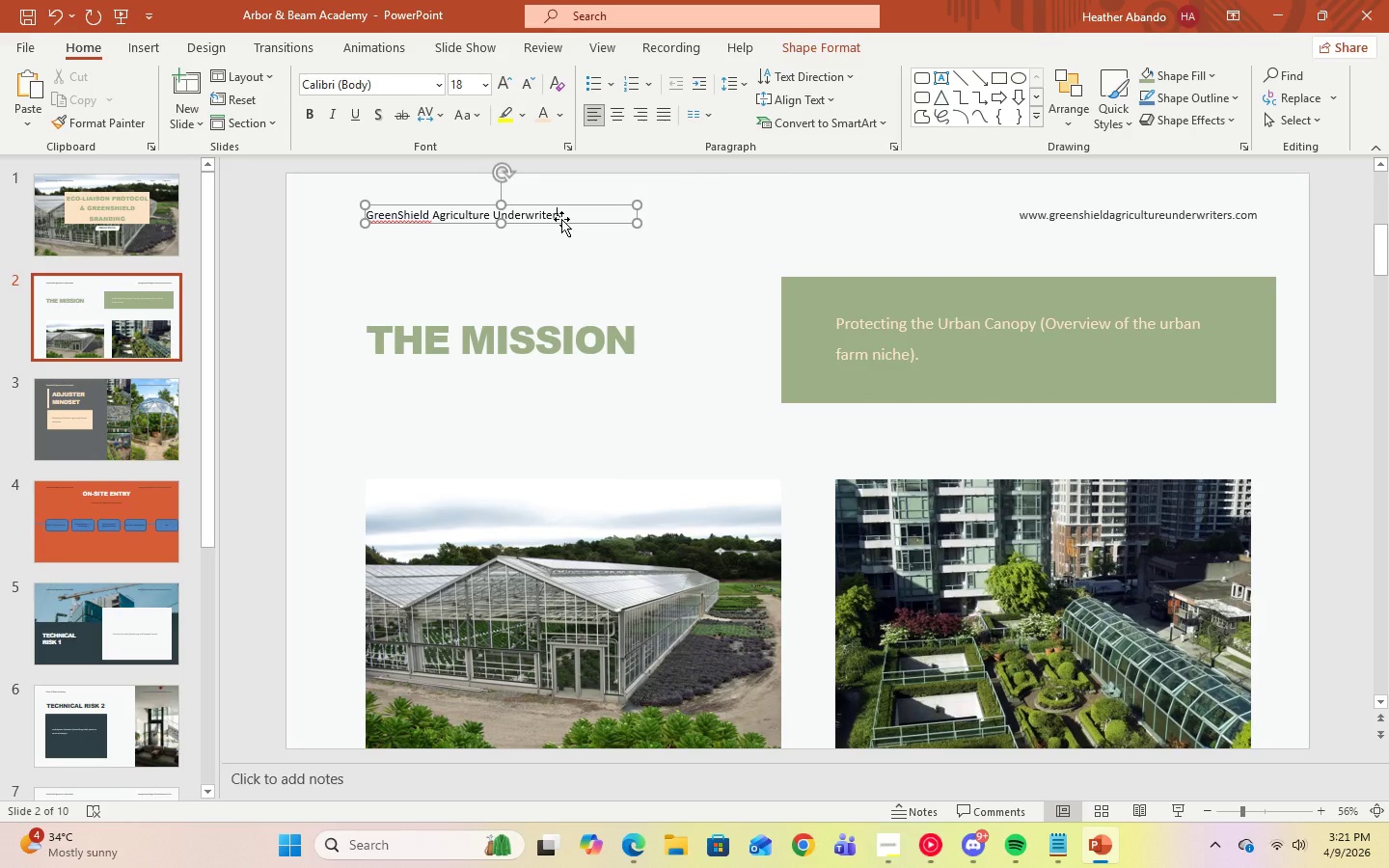 
key(Control+A)
 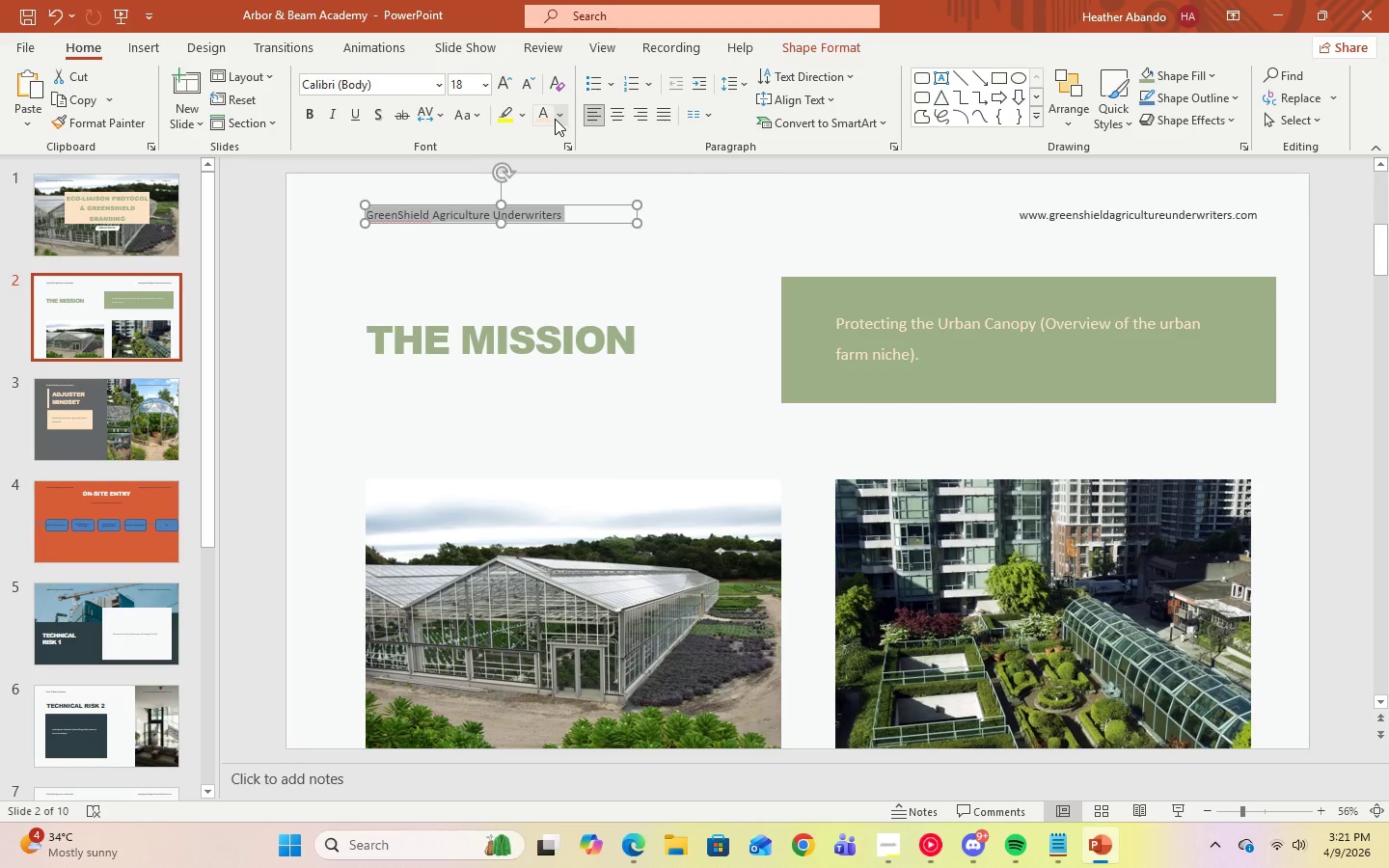 
left_click([555, 119])
 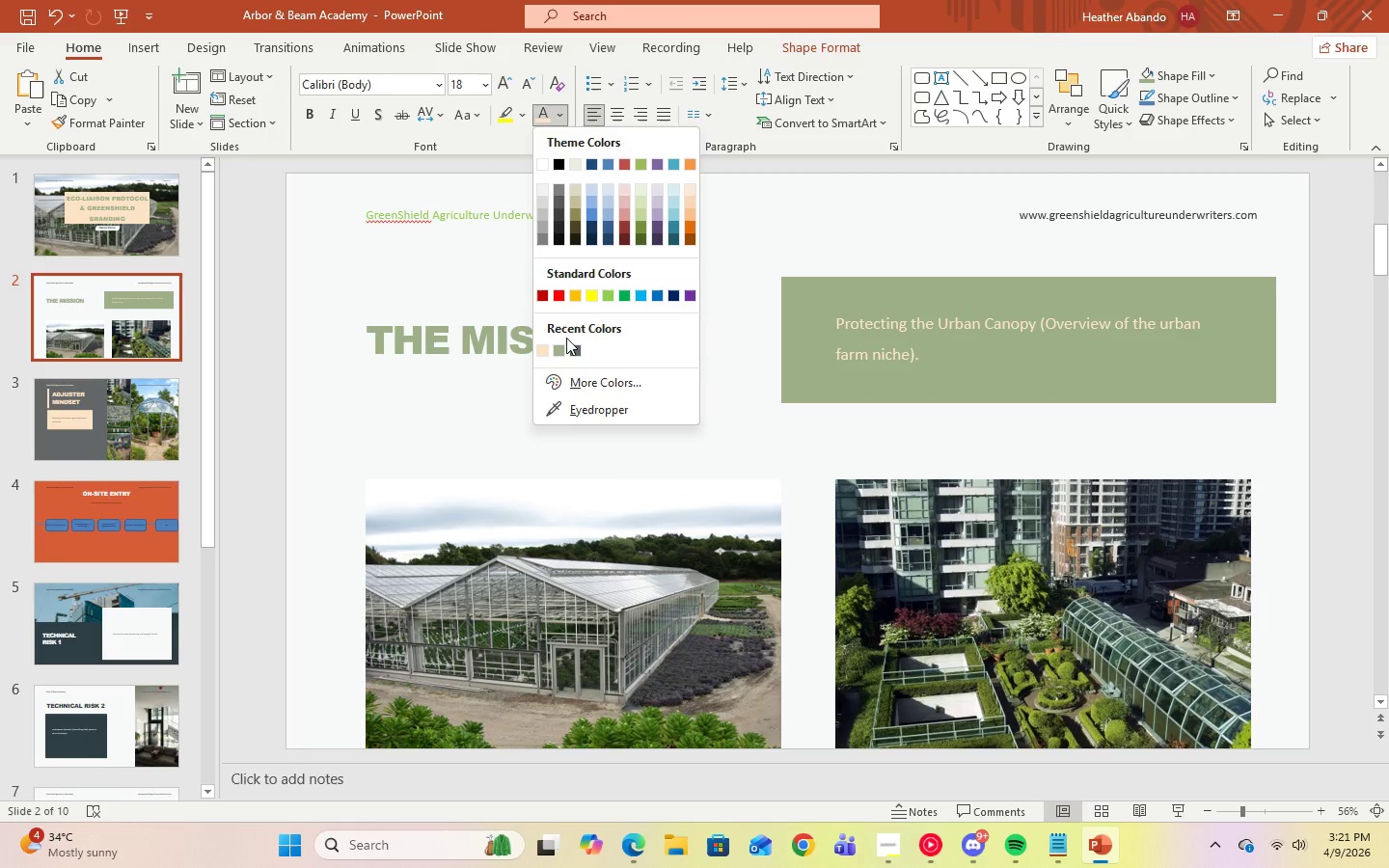 
left_click([561, 345])
 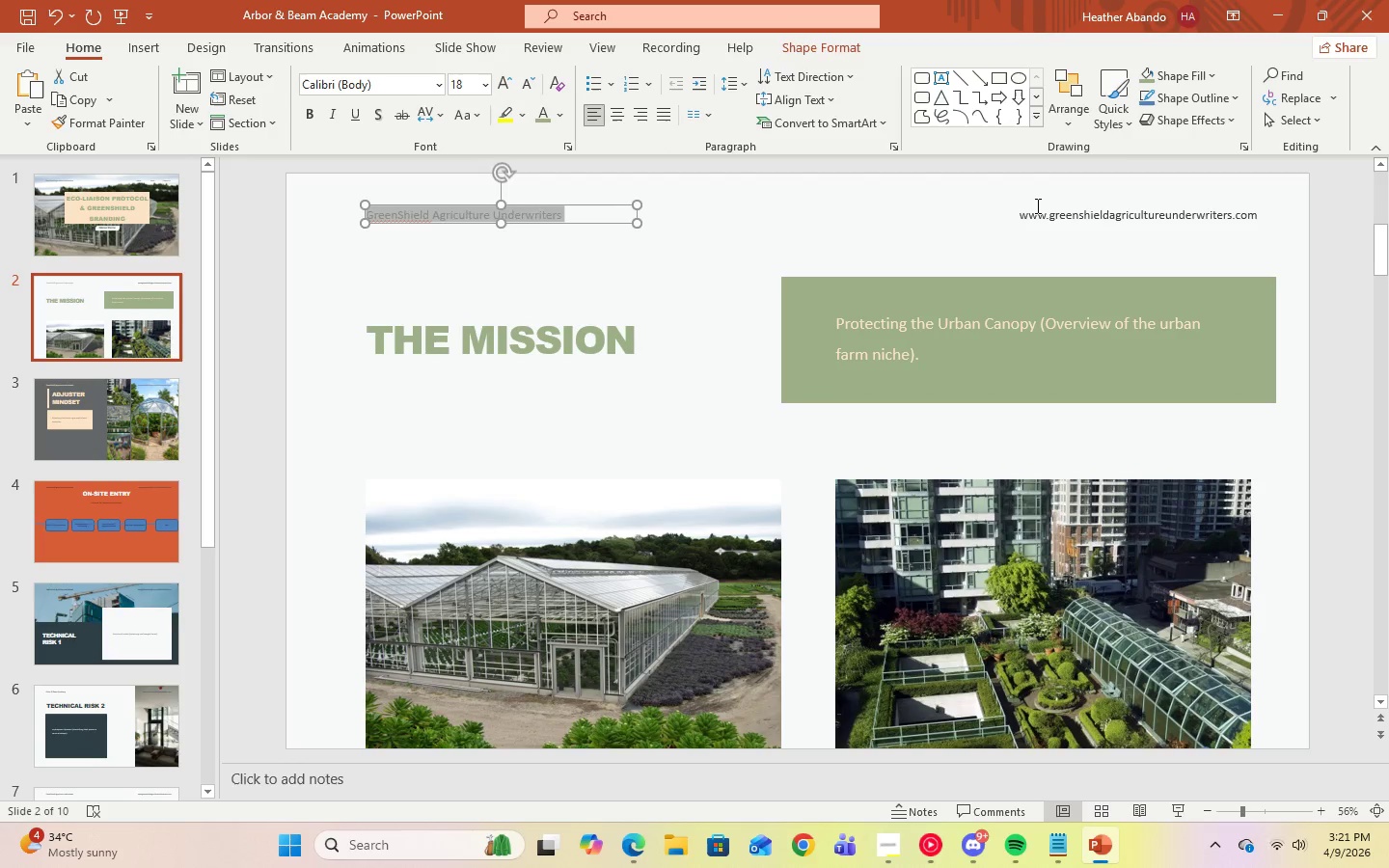 
left_click([1037, 213])
 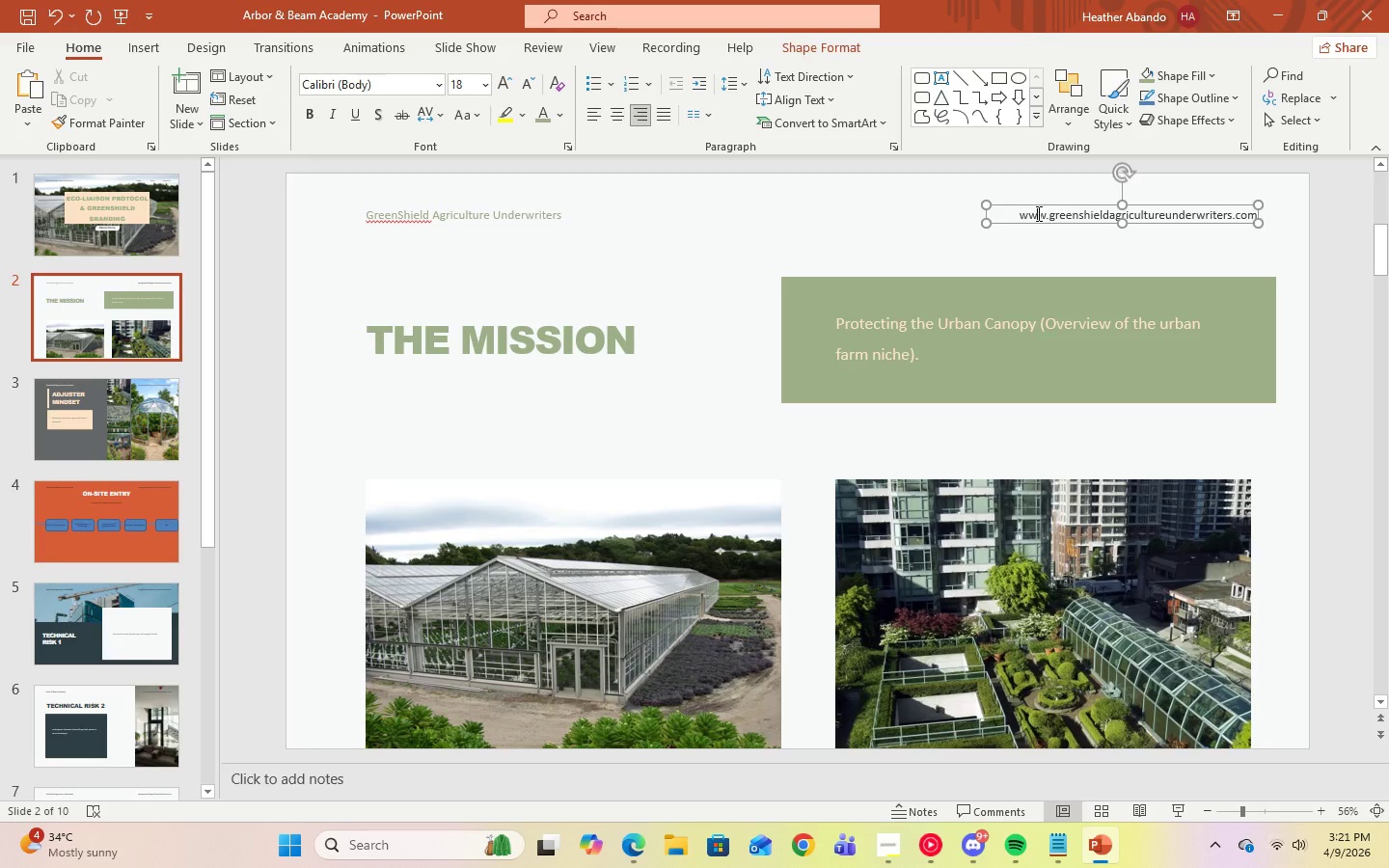 
key(Control+A)
 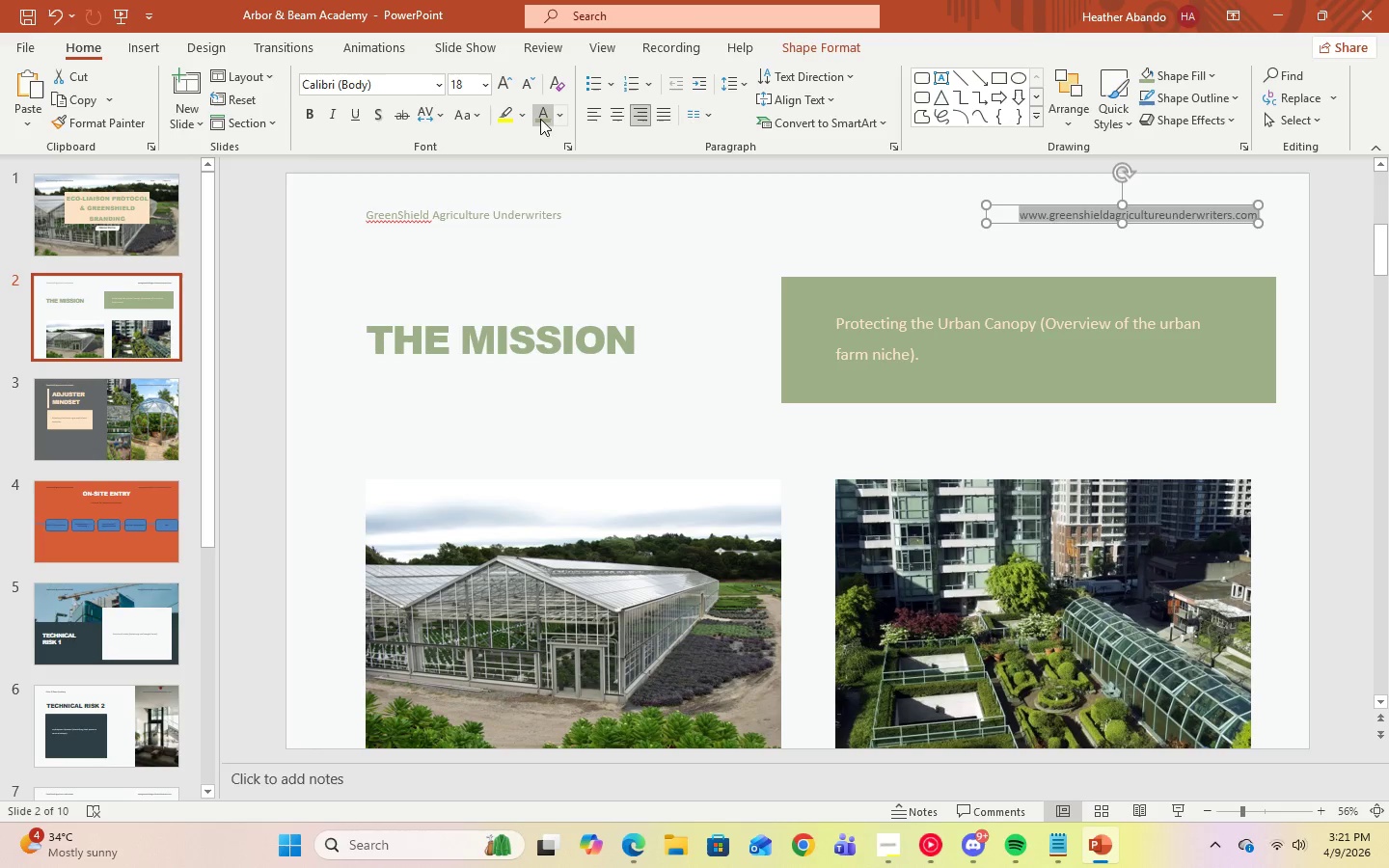 
double_click([687, 217])
 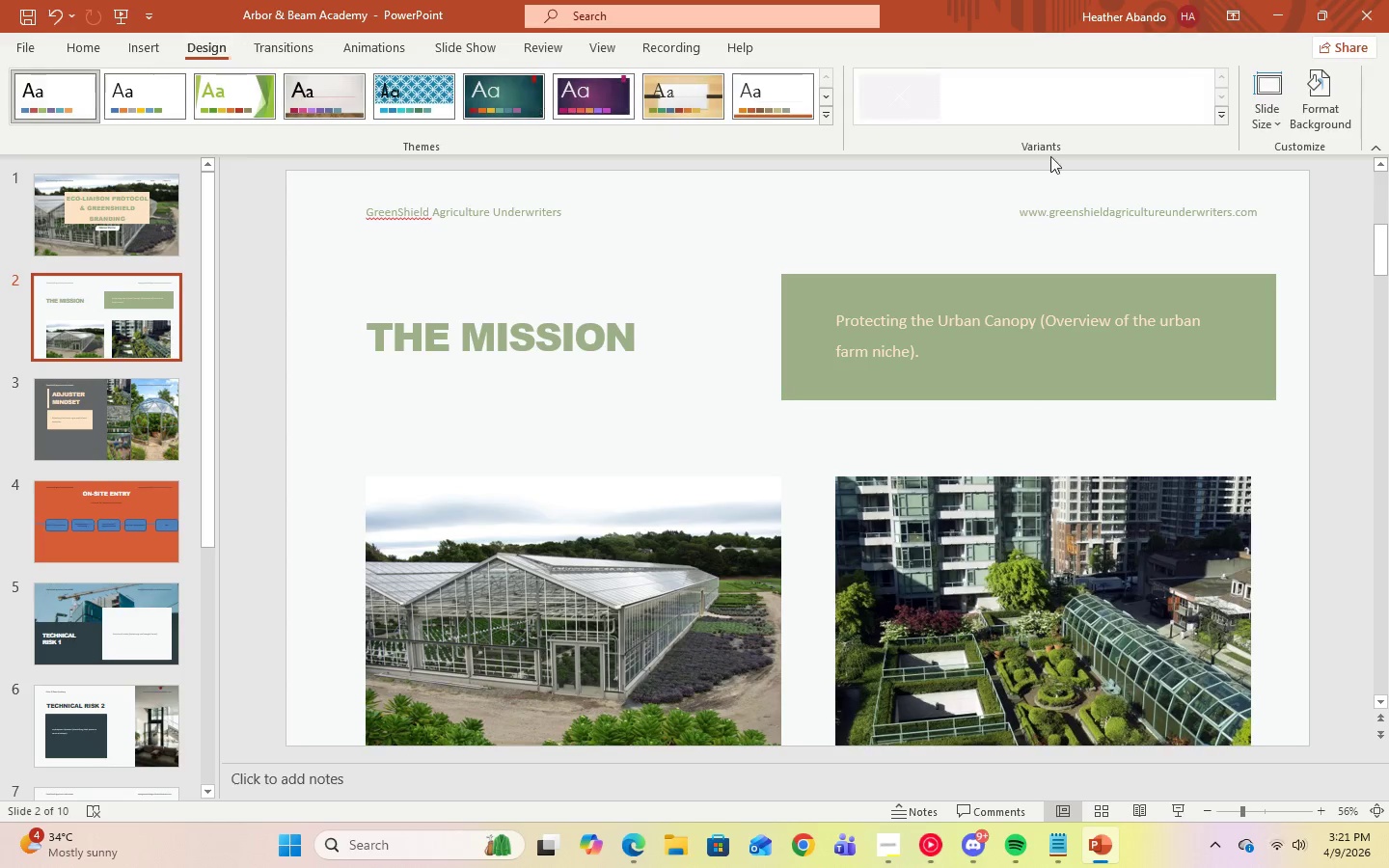 
left_click([1317, 115])
 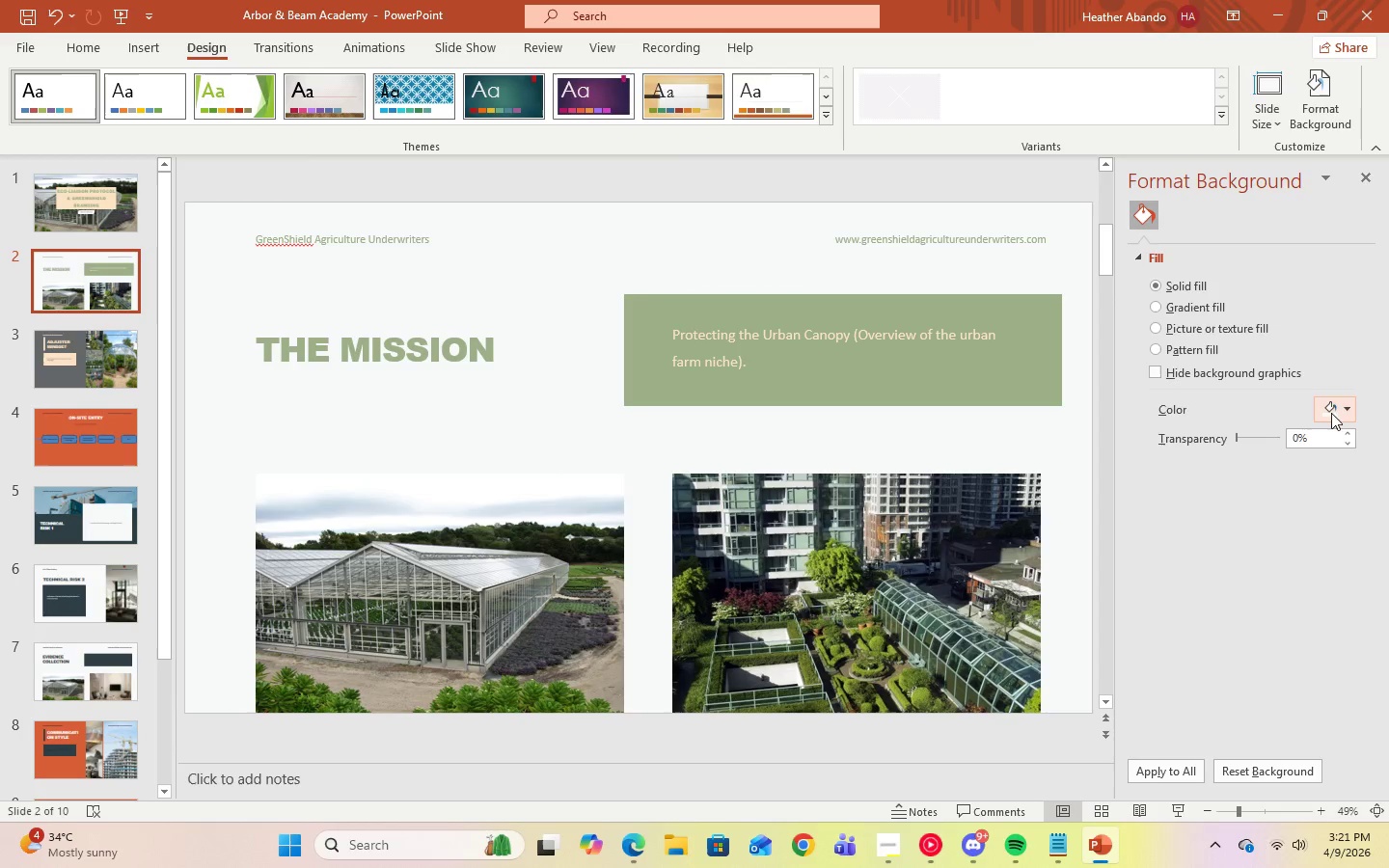 
left_click([1343, 412])
 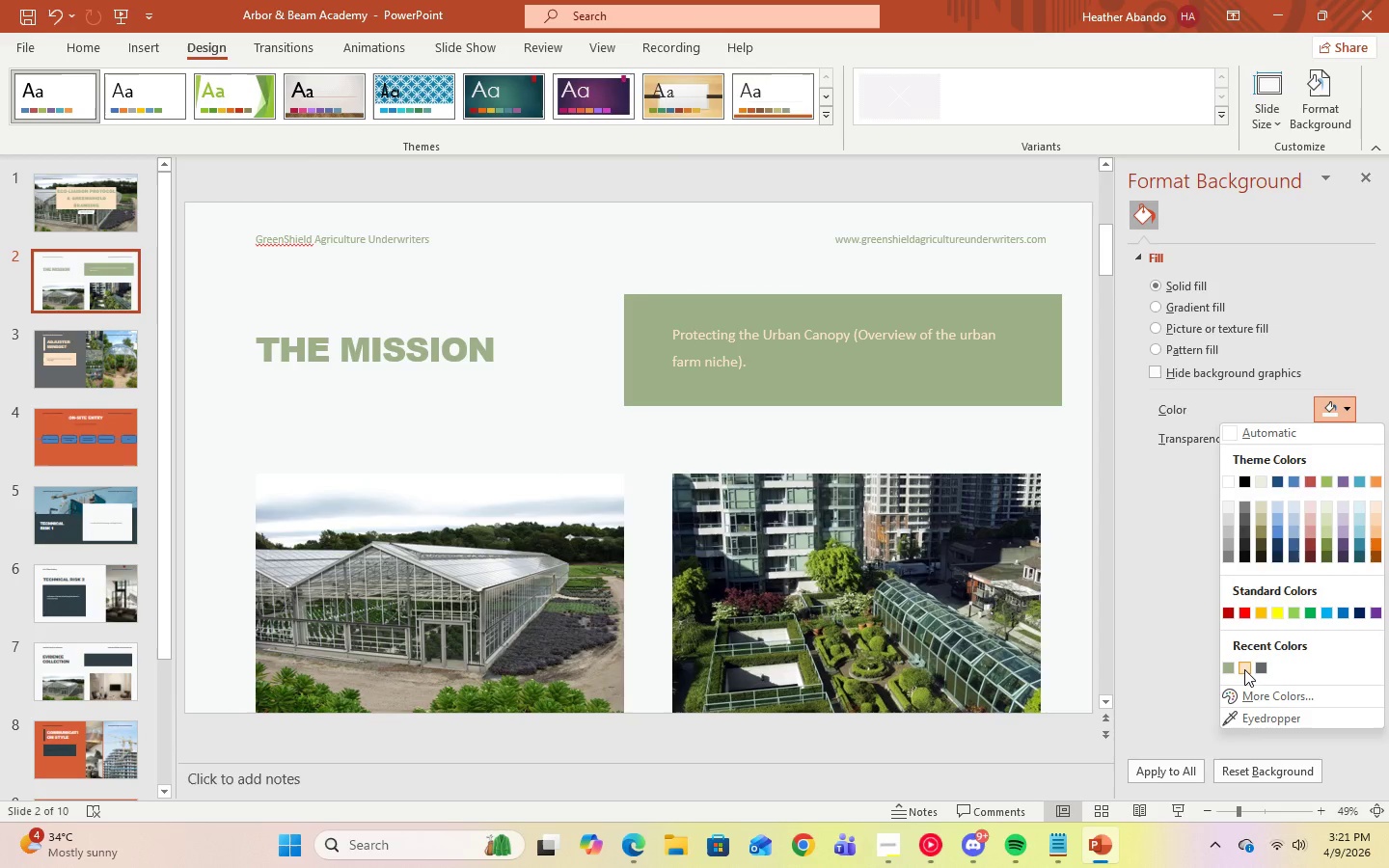 
left_click([1244, 669])
 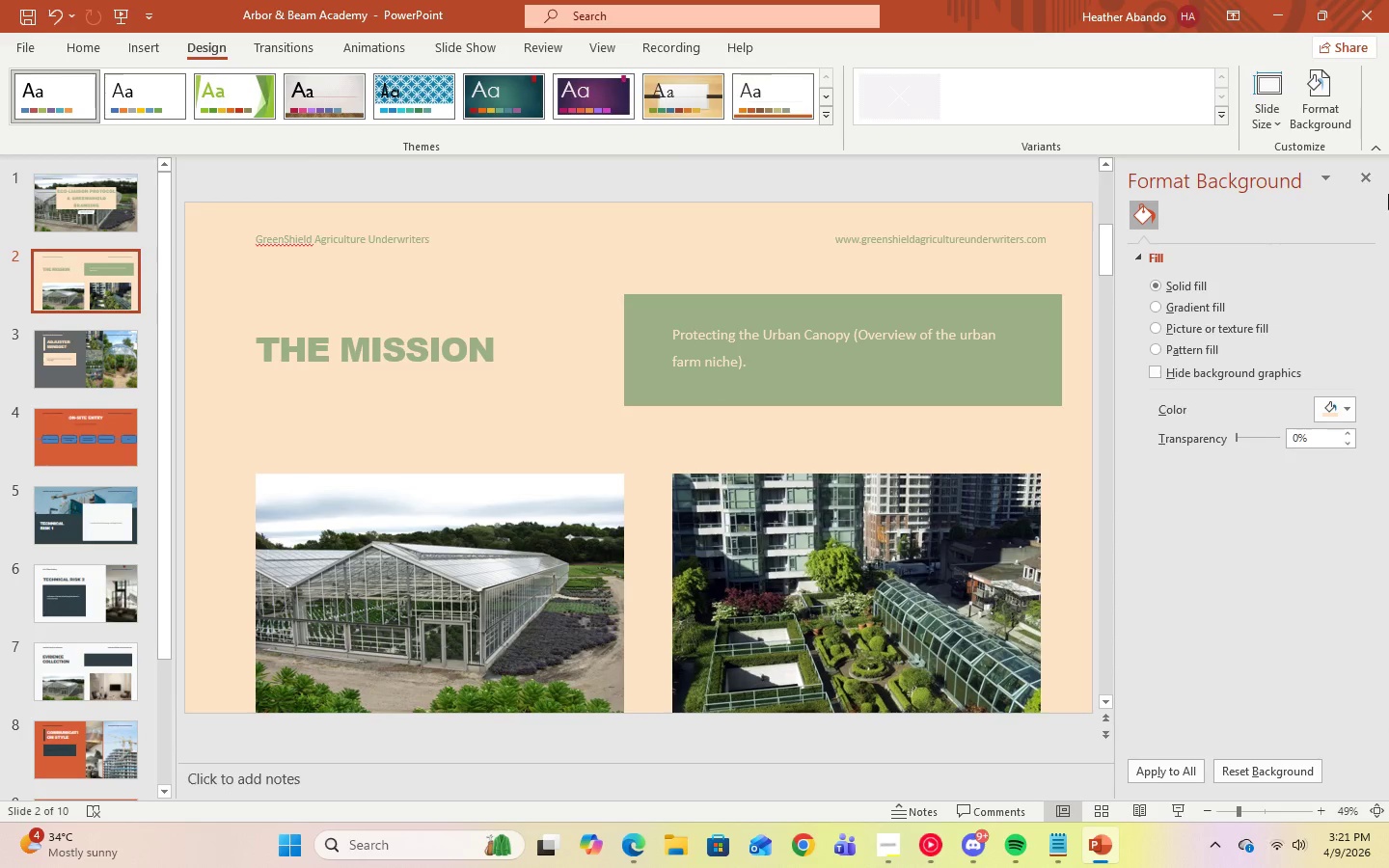 
left_click([1368, 181])
 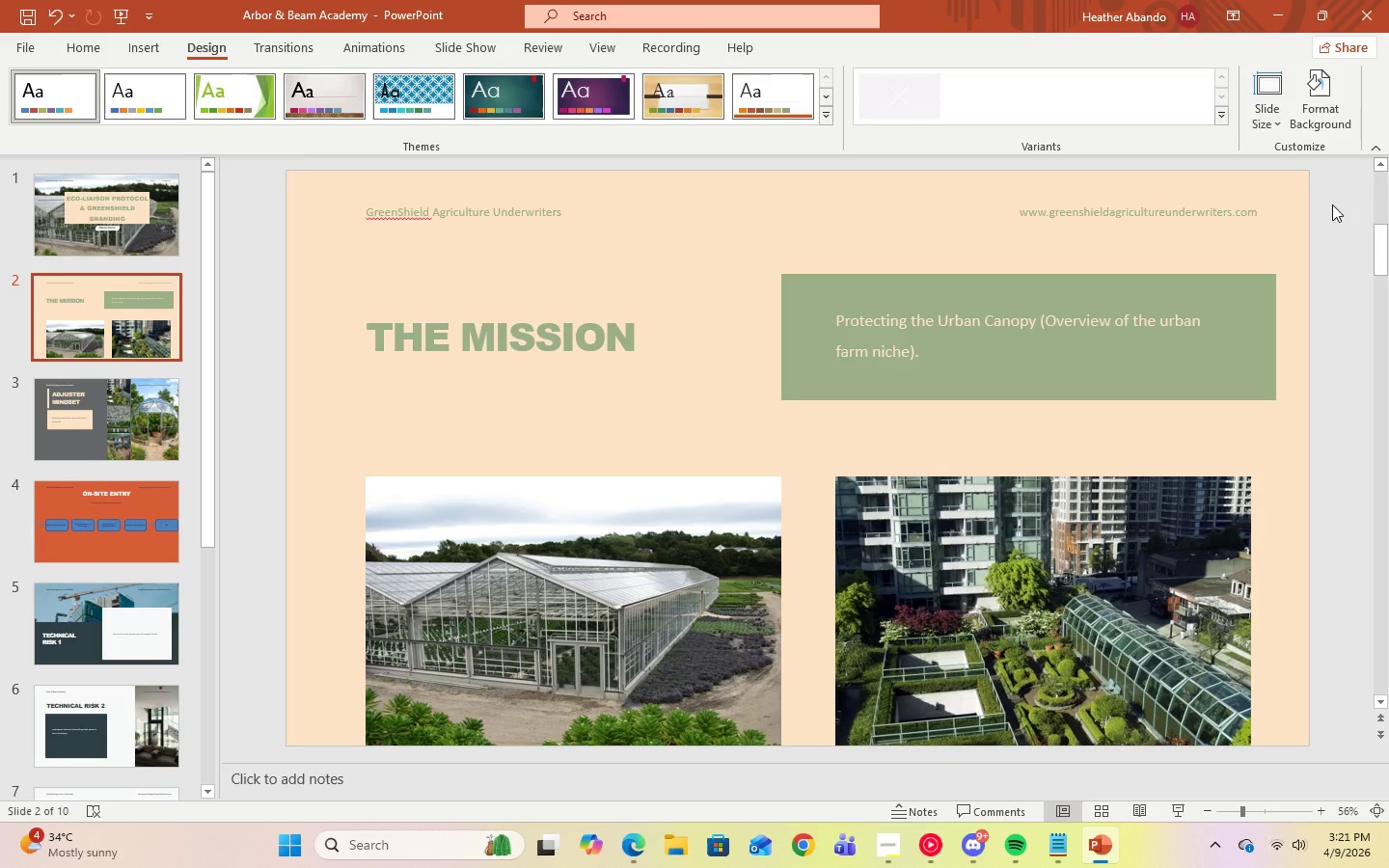 
left_click([141, 416])
 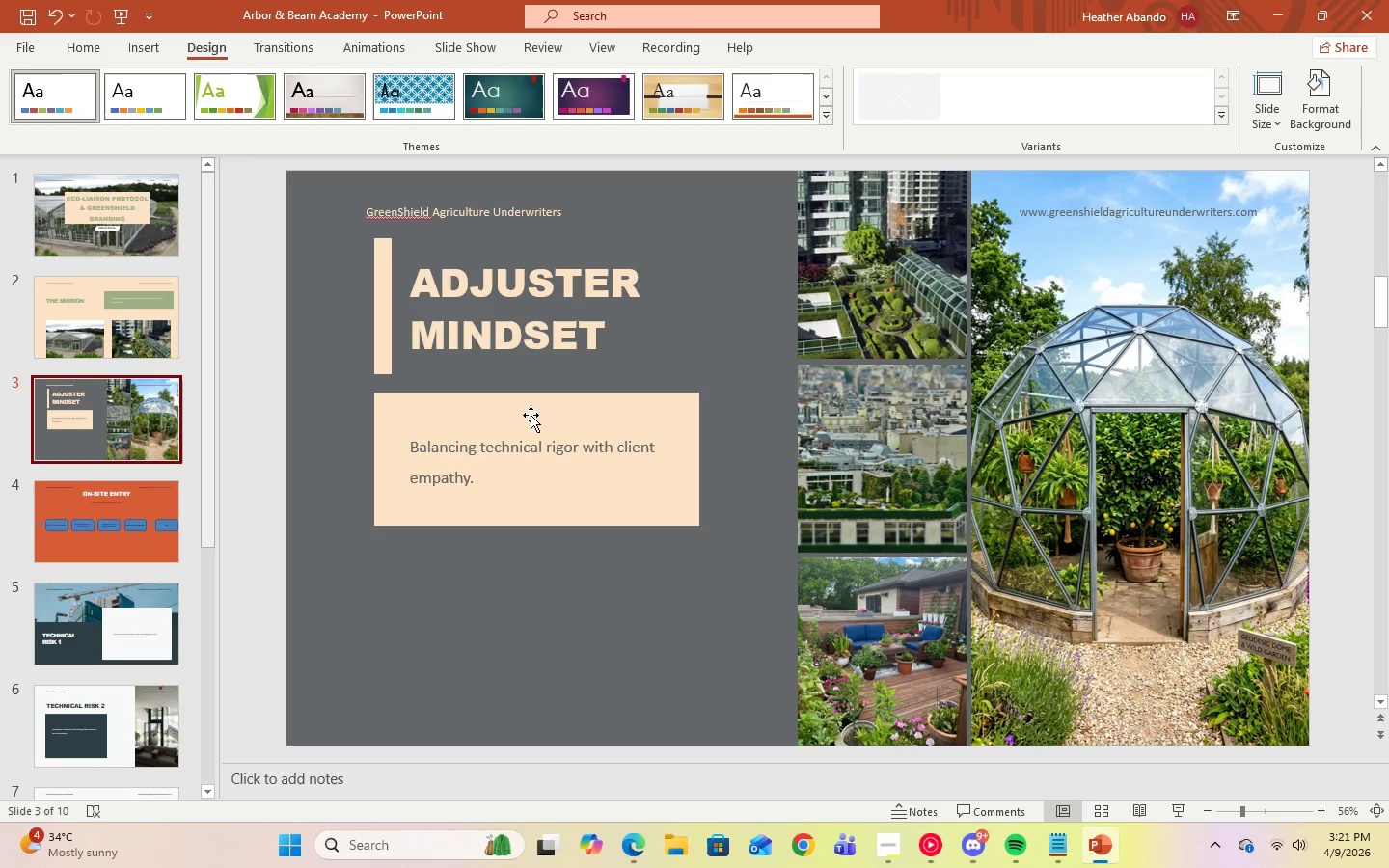 
left_click([95, 311])
 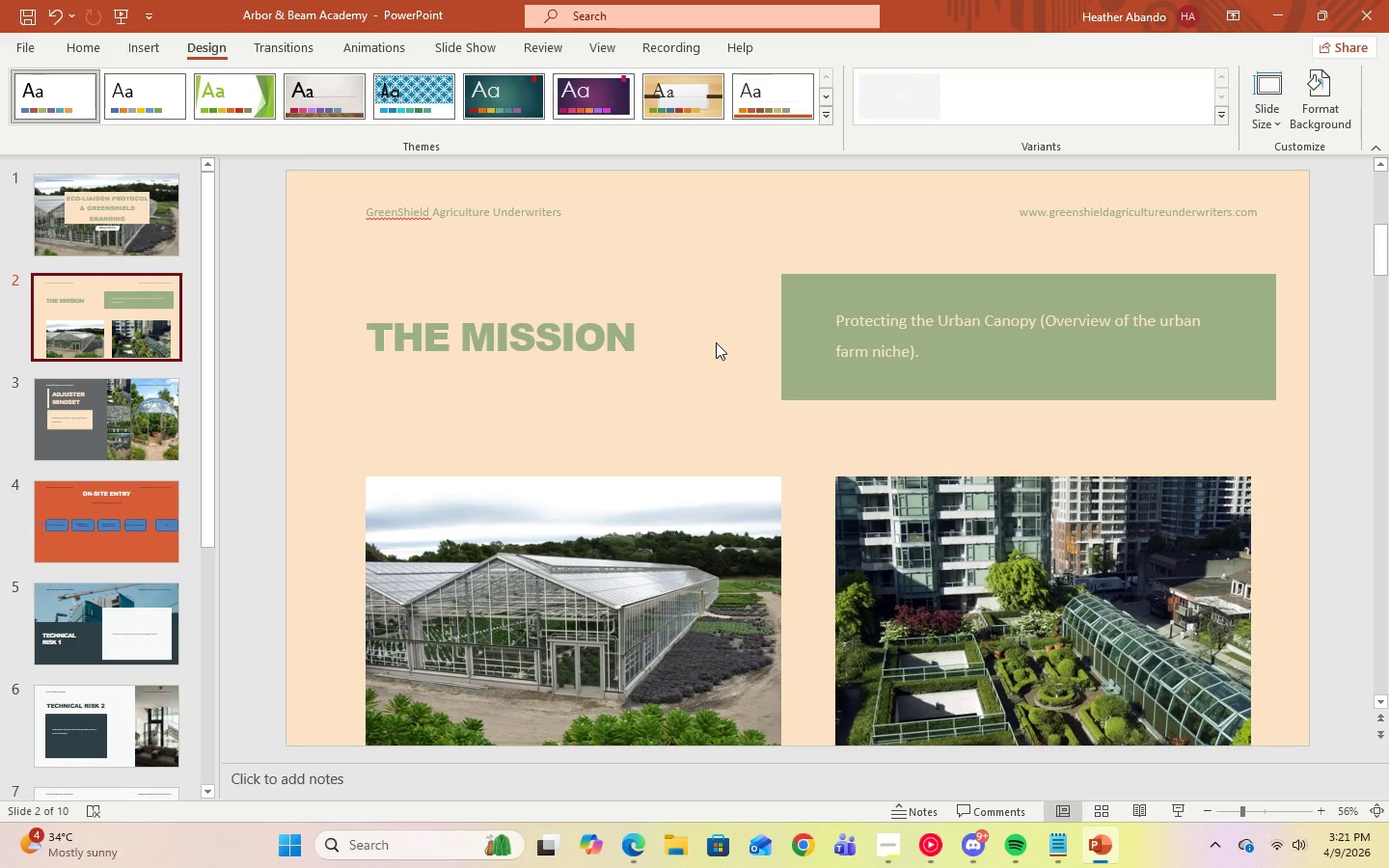 
left_click([716, 342])
 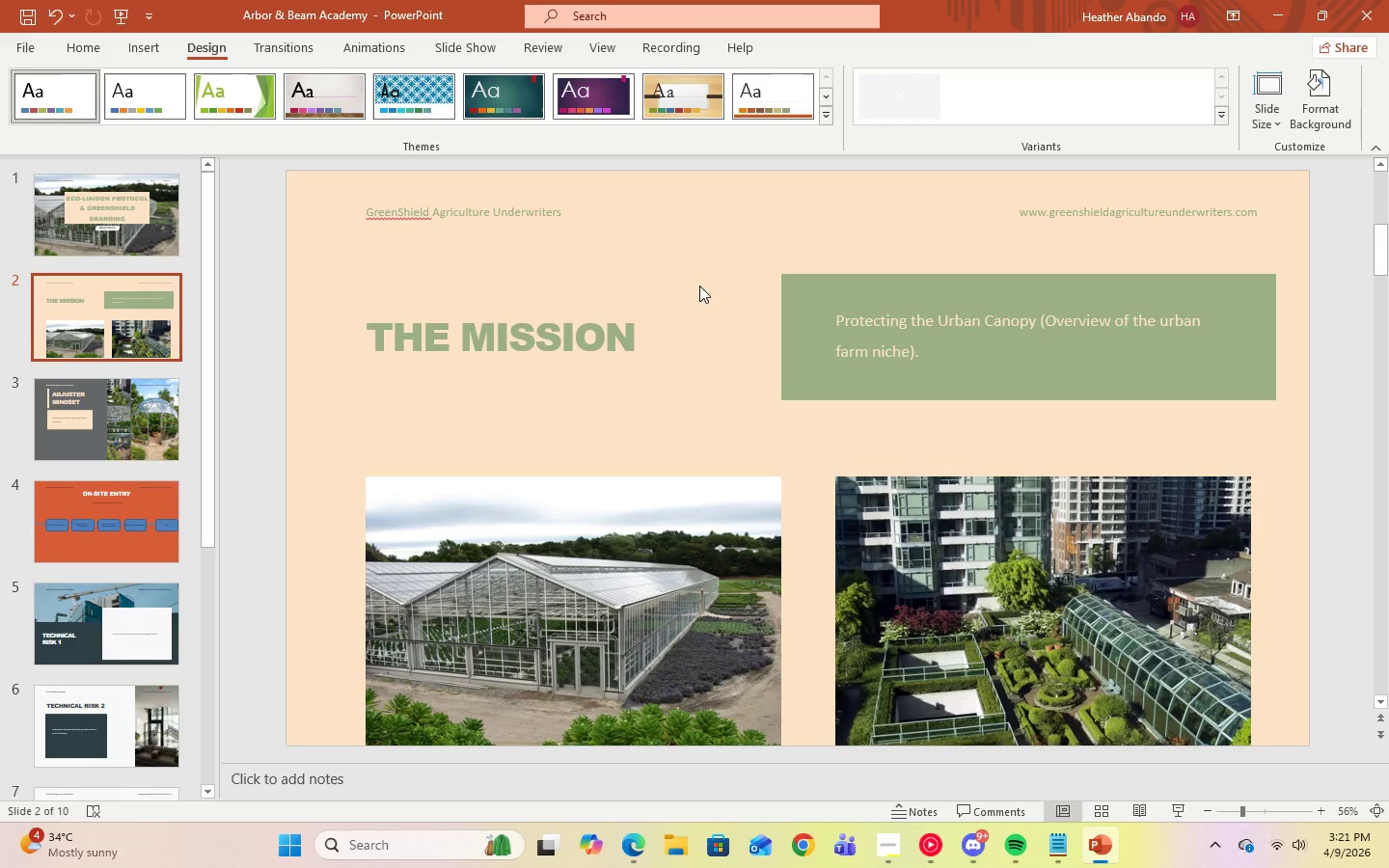 
wait(5.12)
 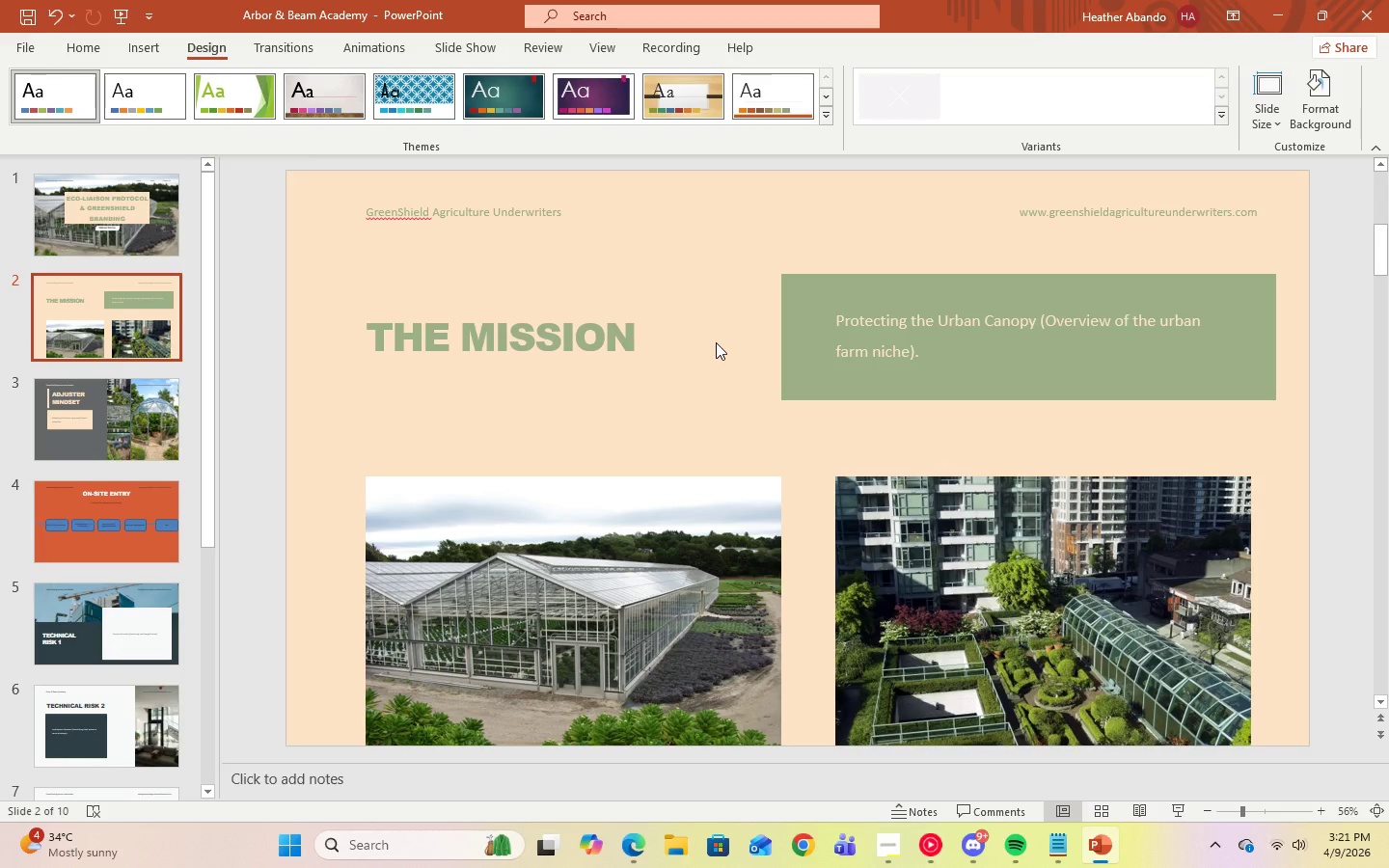 
left_click([1325, 122])
 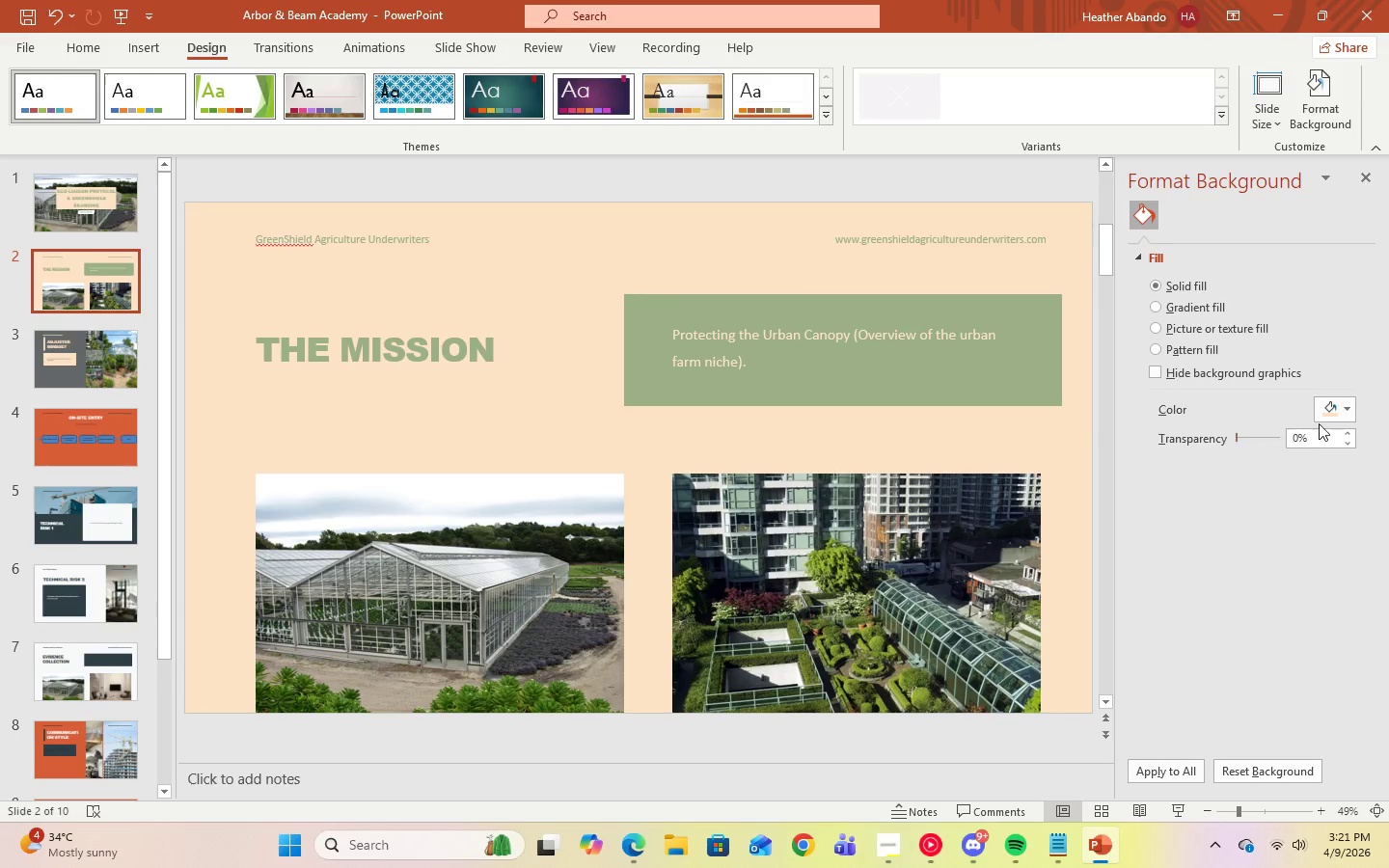 
left_click([1336, 411])
 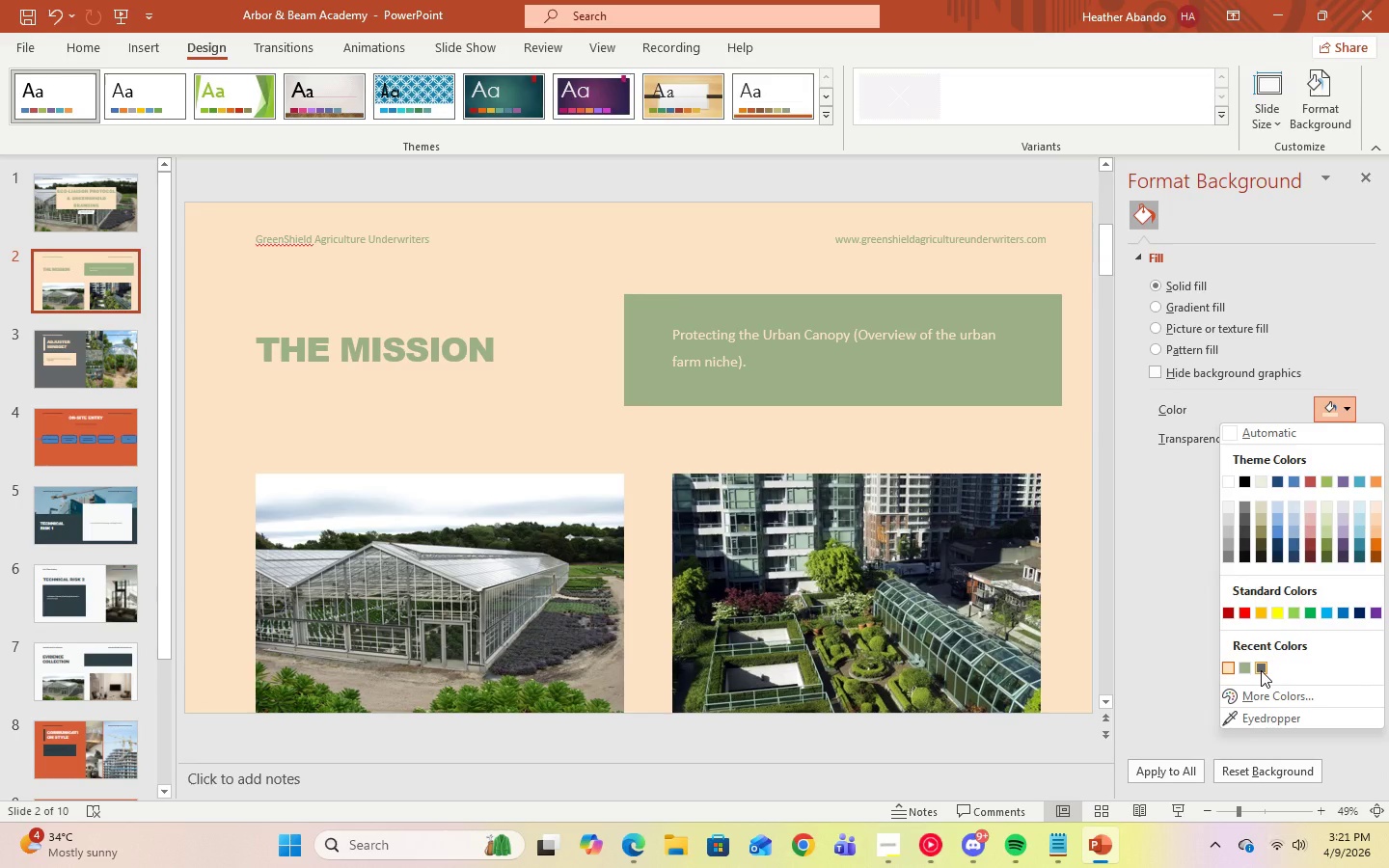 
left_click([1261, 670])
 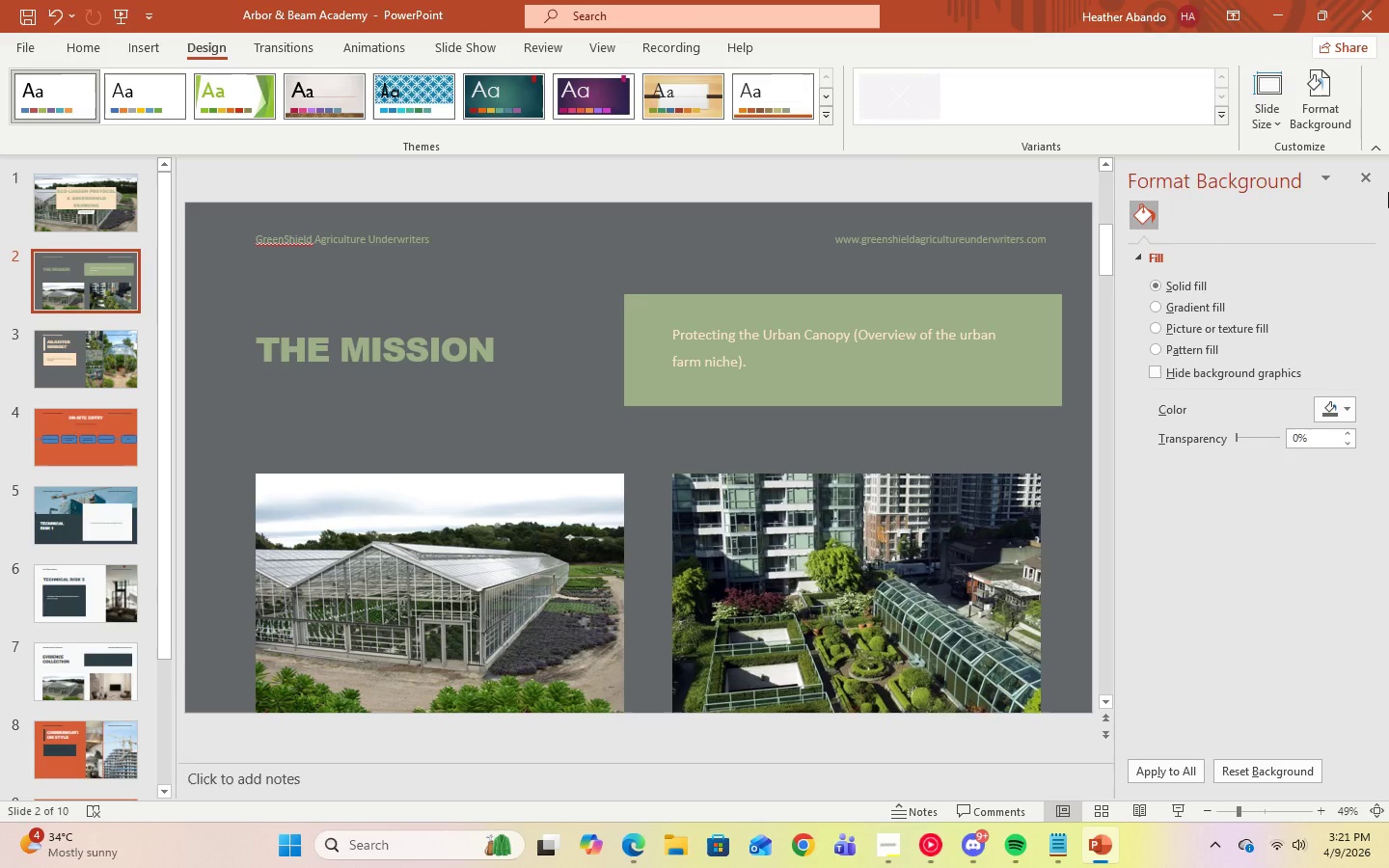 
left_click([1372, 181])
 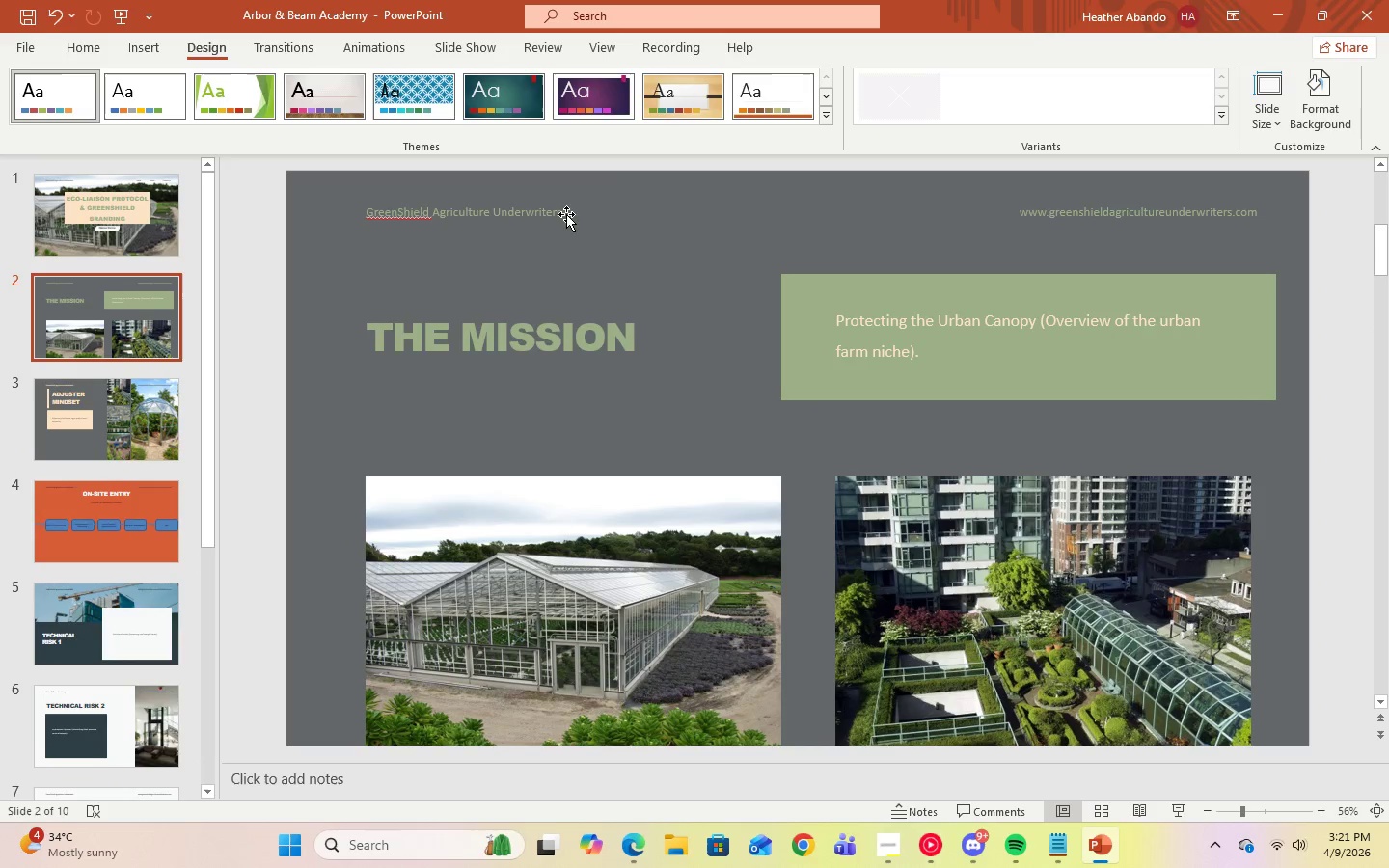 
left_click([555, 211])
 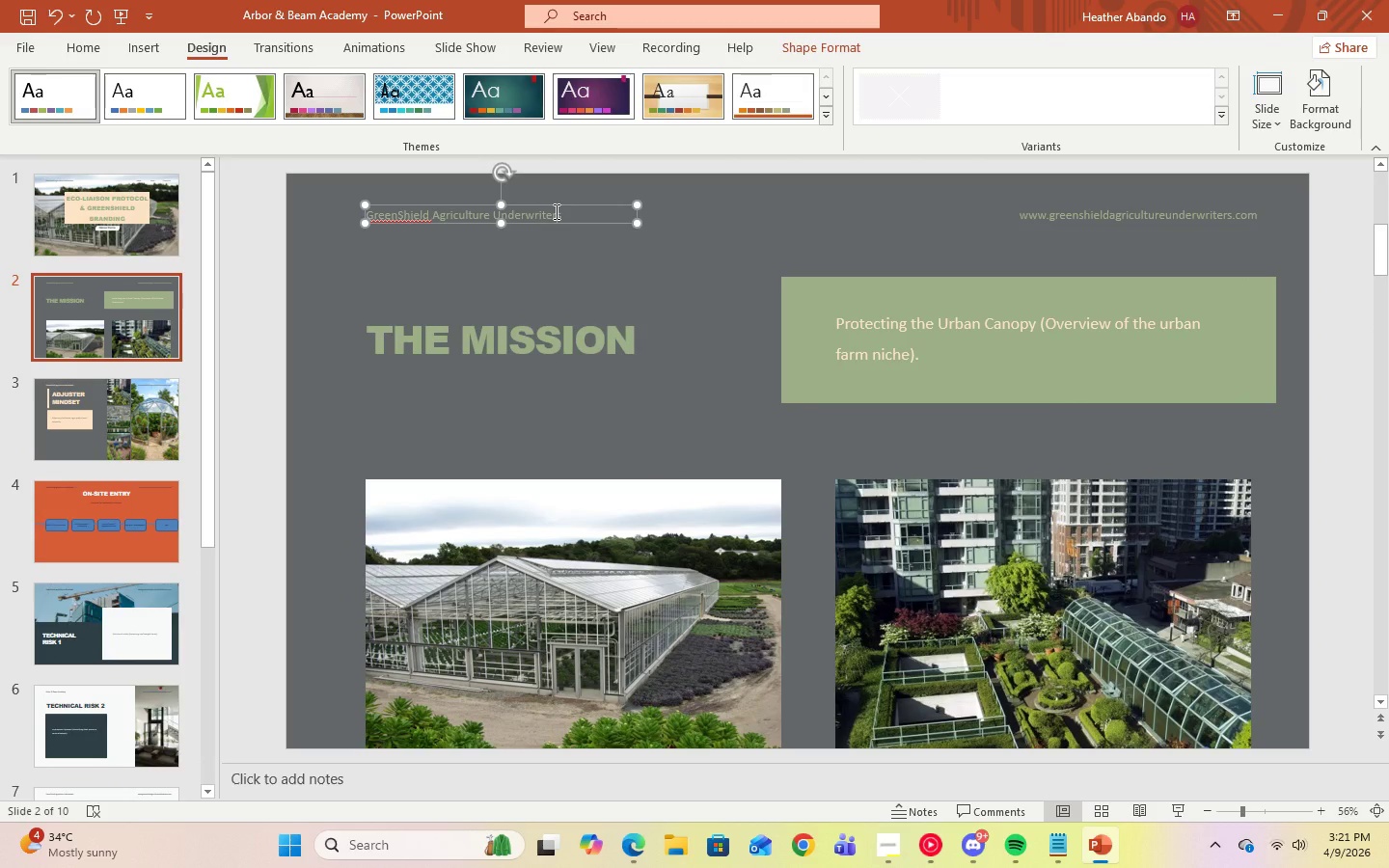 
key(Control+A)
 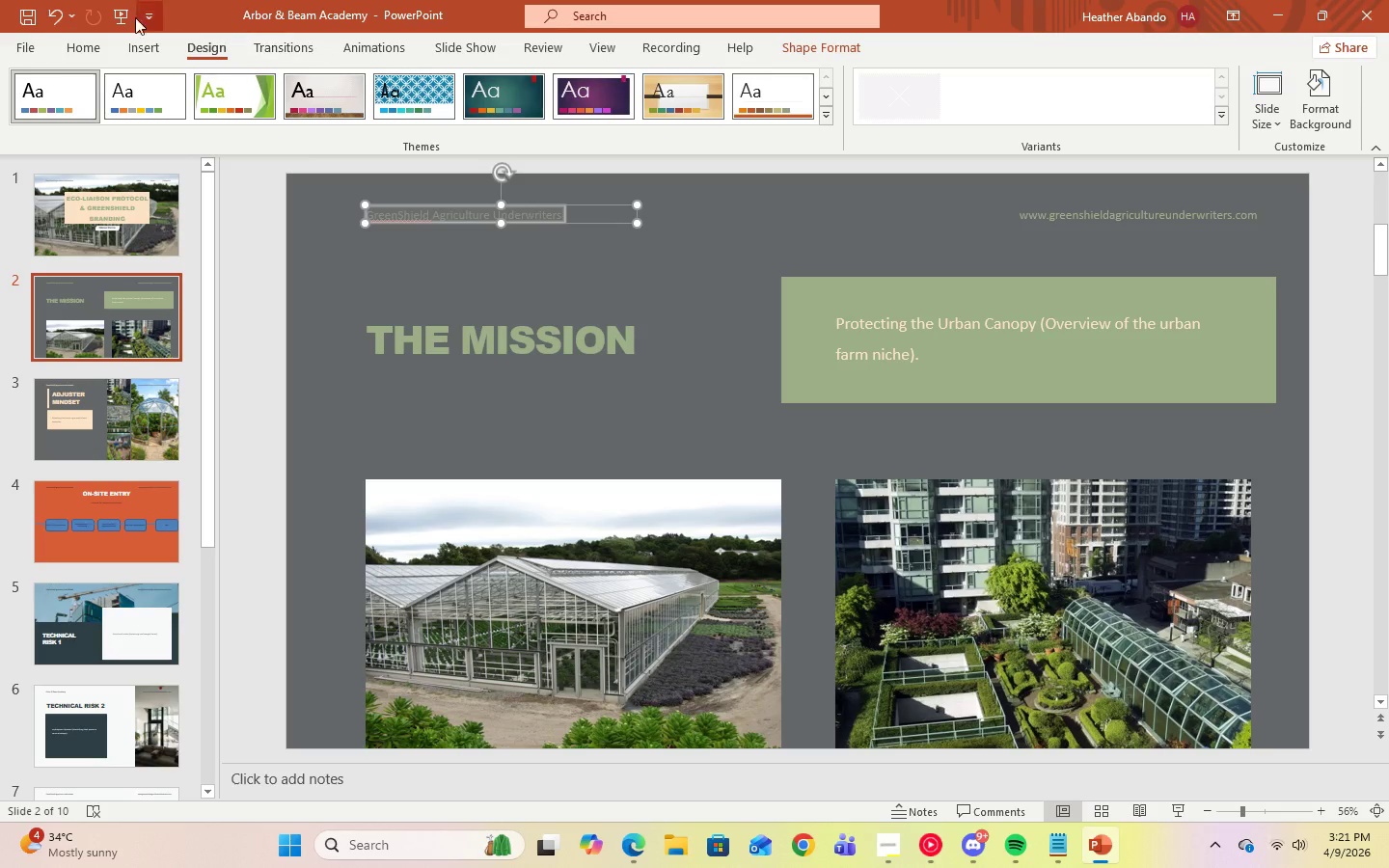 
left_click([89, 46])
 